 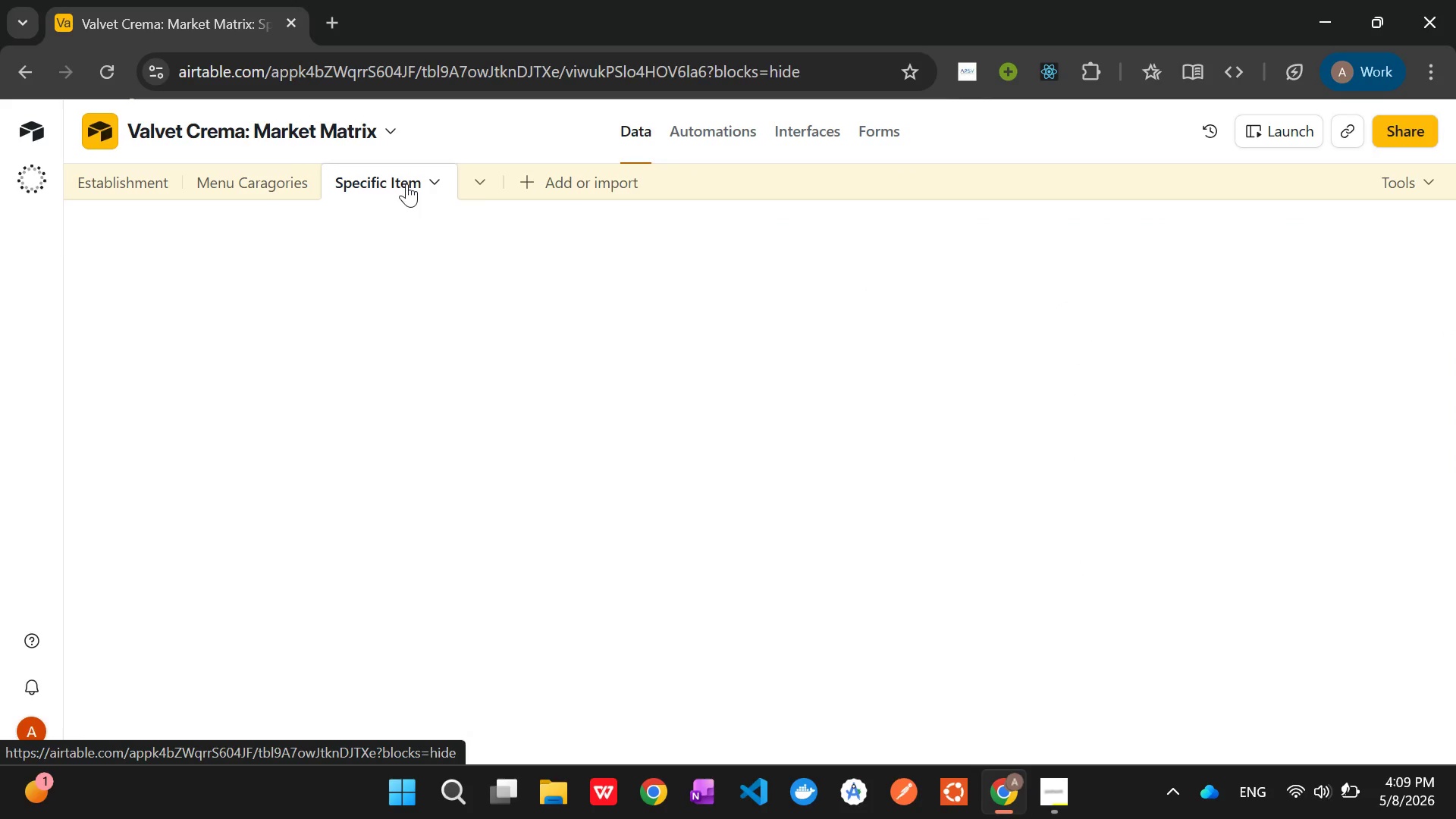 
mouse_move([406, 171])
 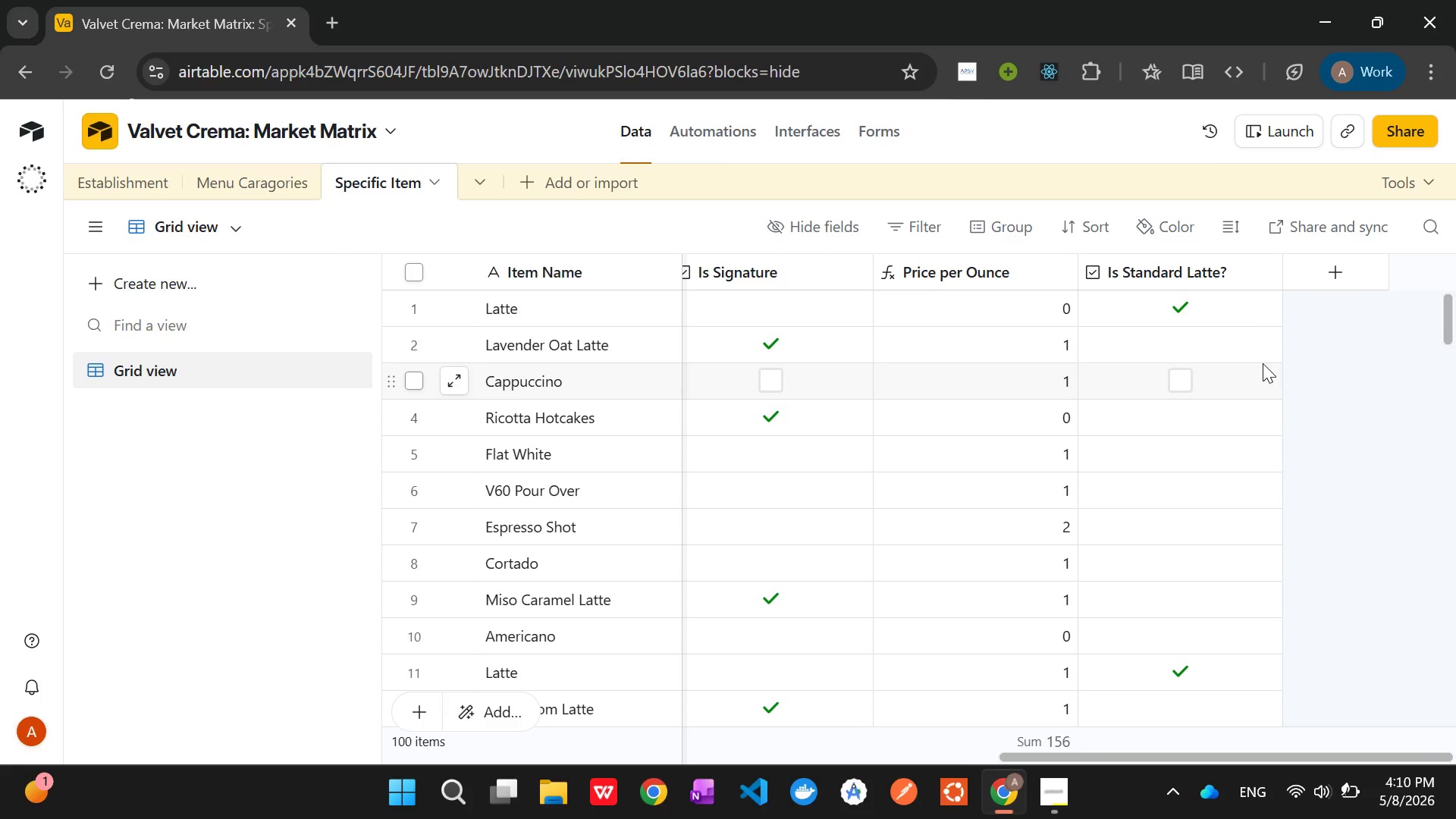 
wait(91.04)
 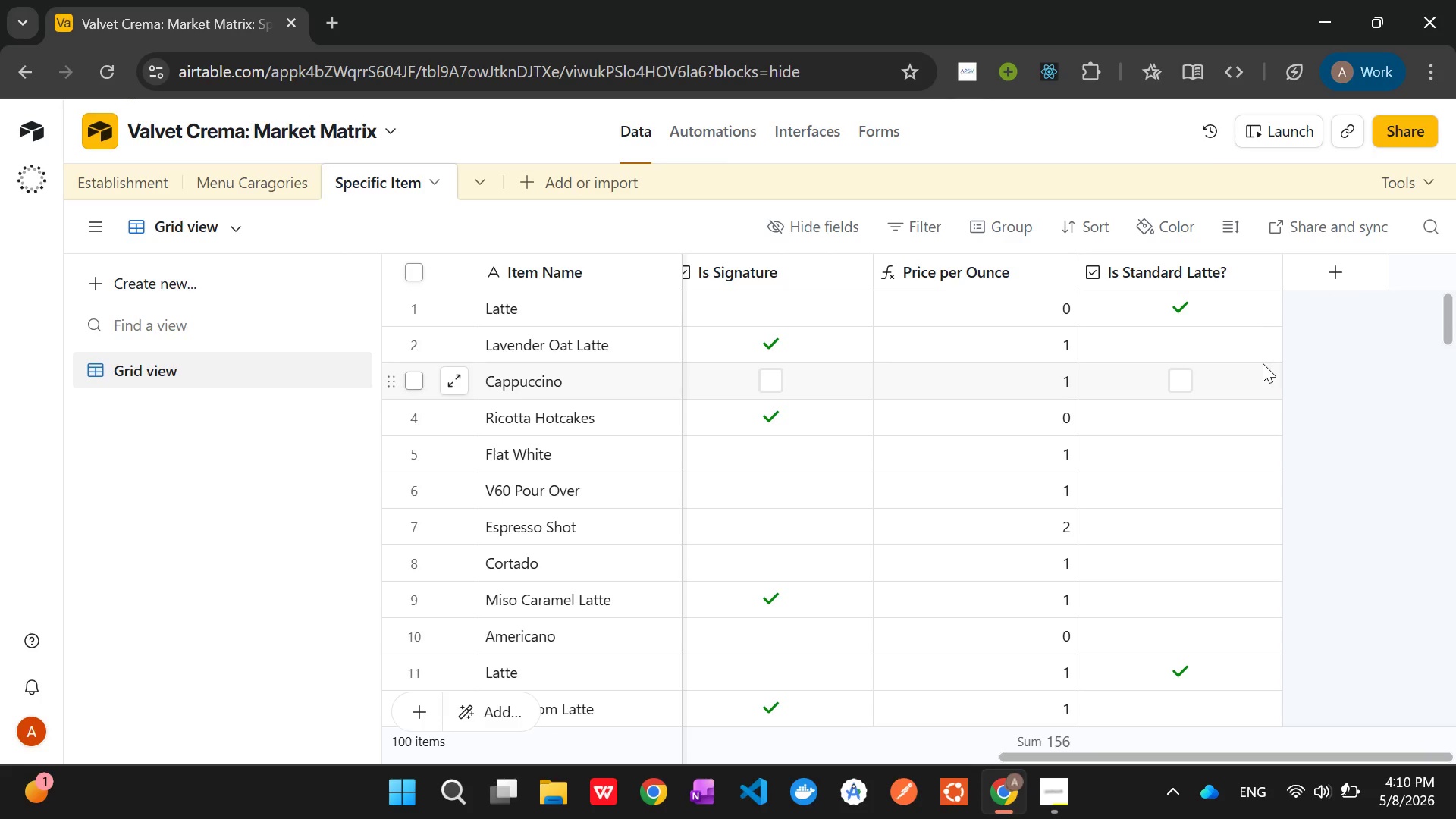 
left_click([1316, 278])
 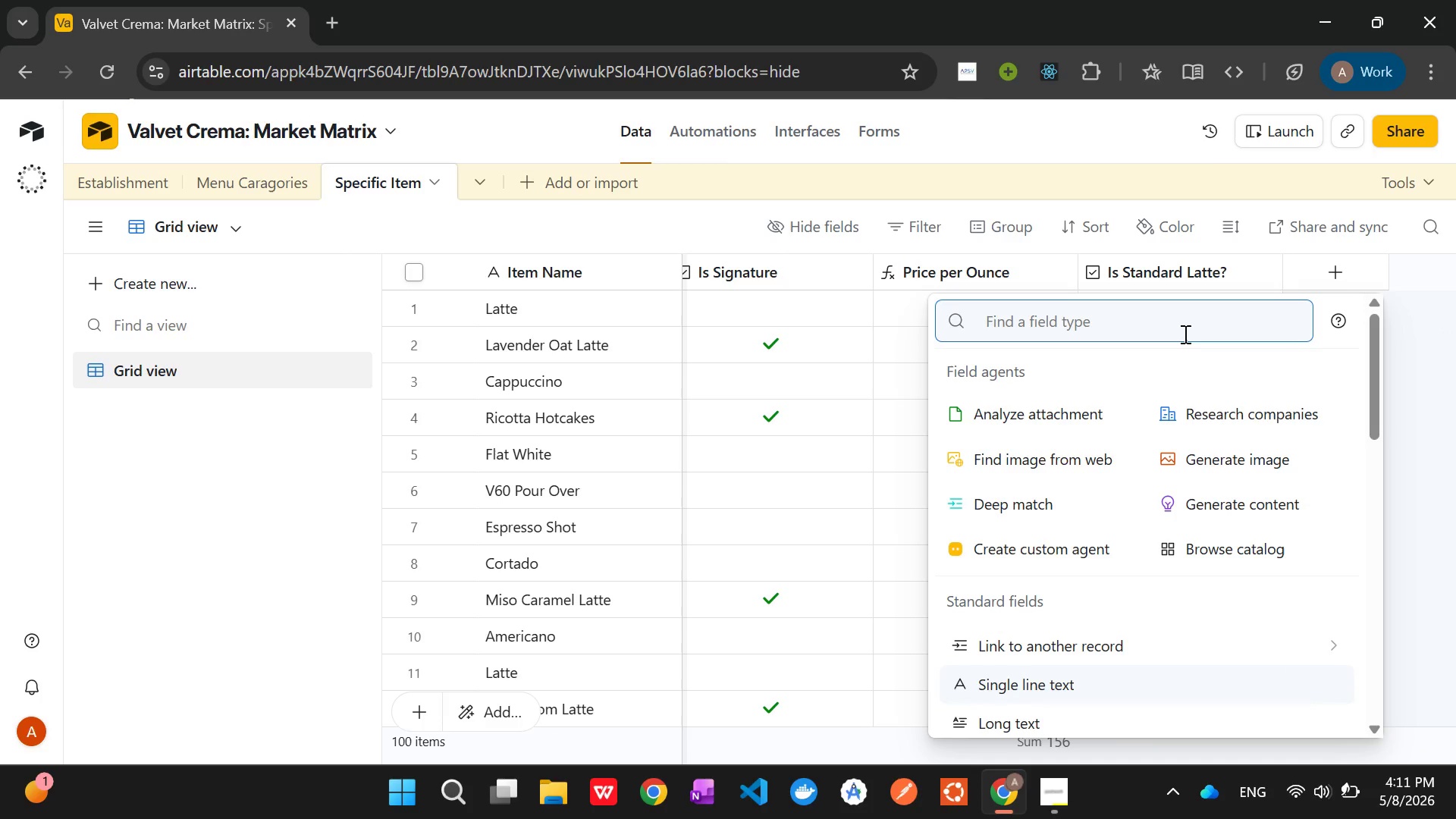 
type(for)
 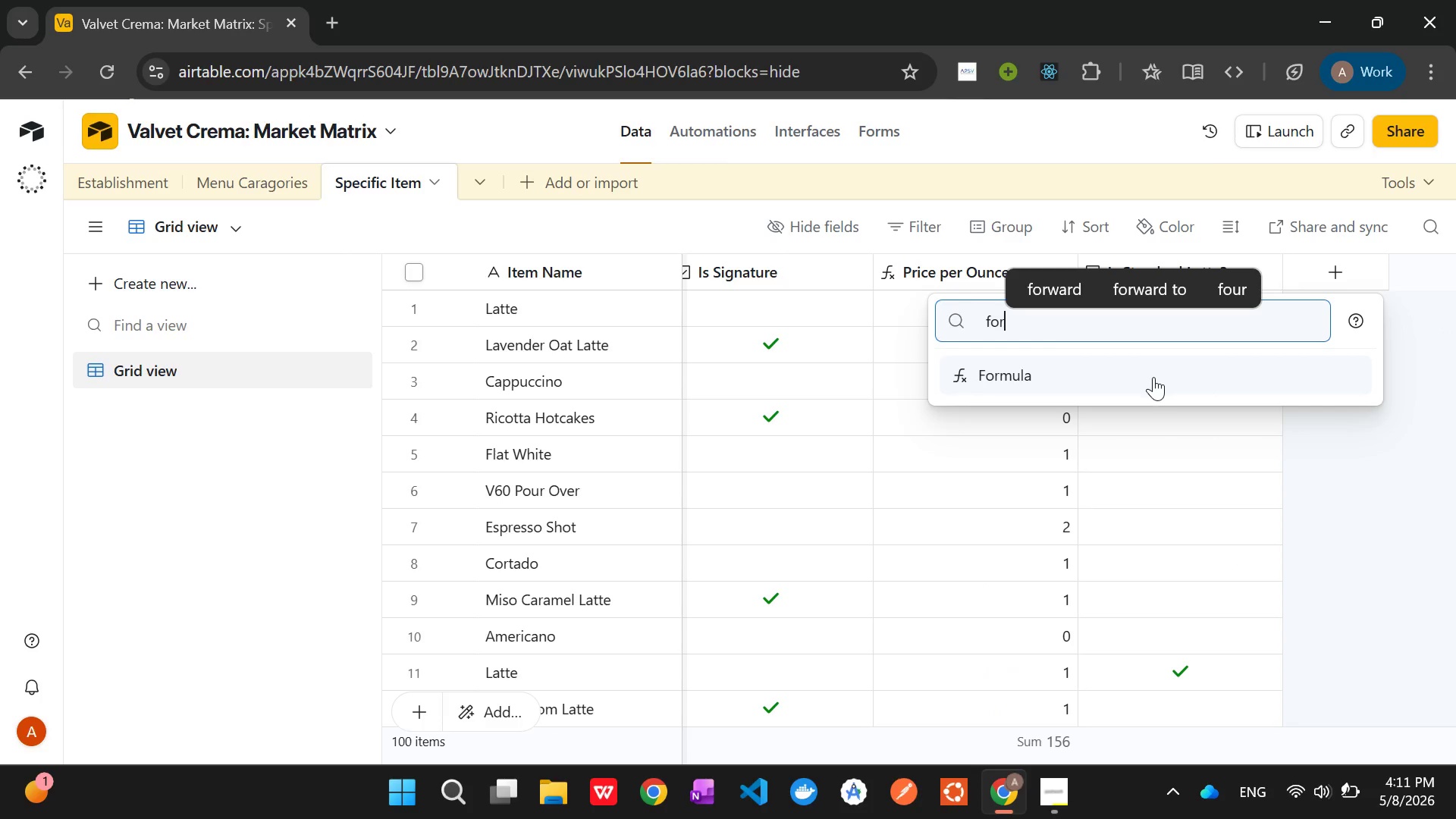 
left_click([1153, 377])
 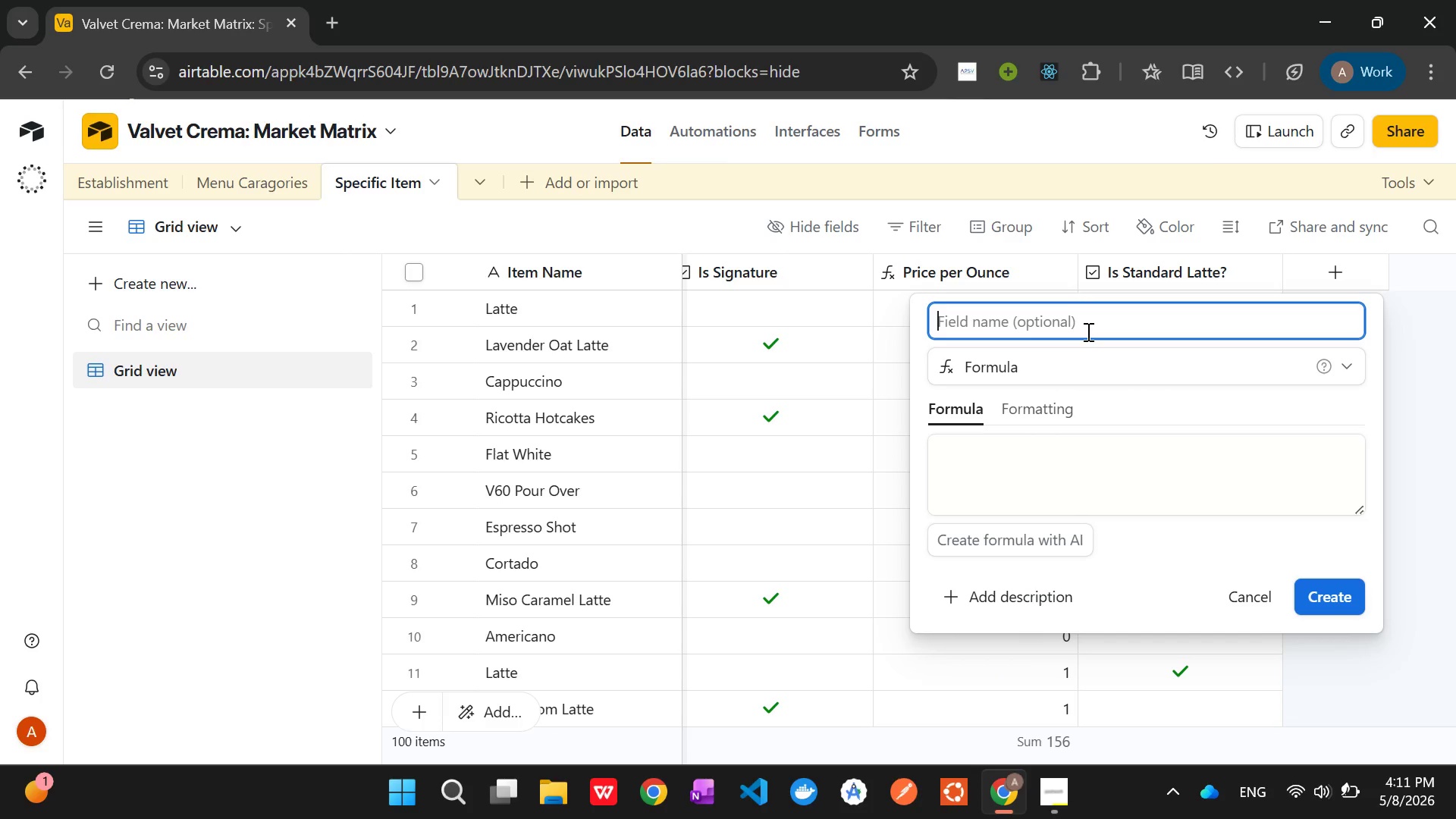 
type(Late)
key(Backspace)
type(te Price Helper)
 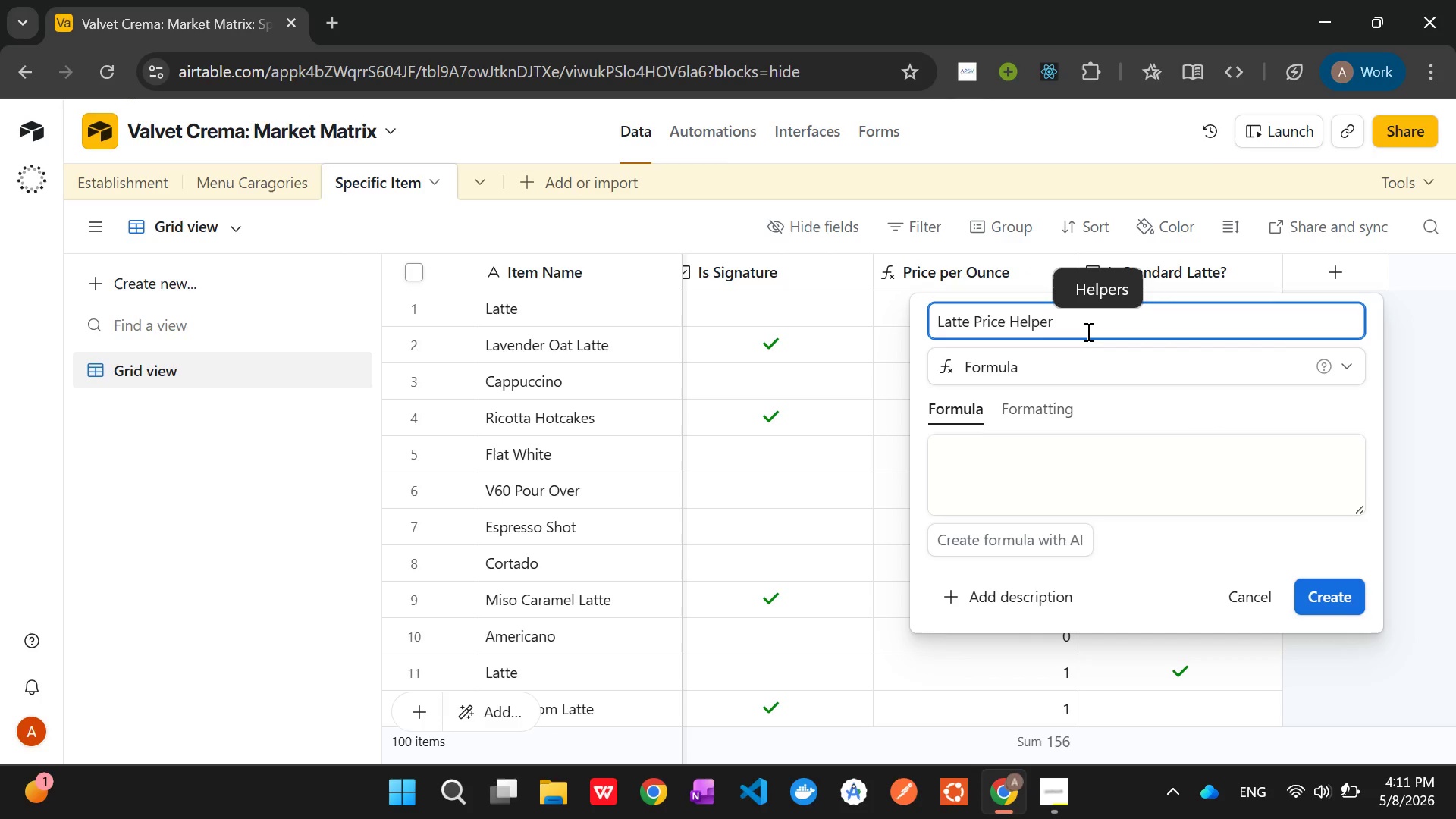 
left_click([1036, 452])
 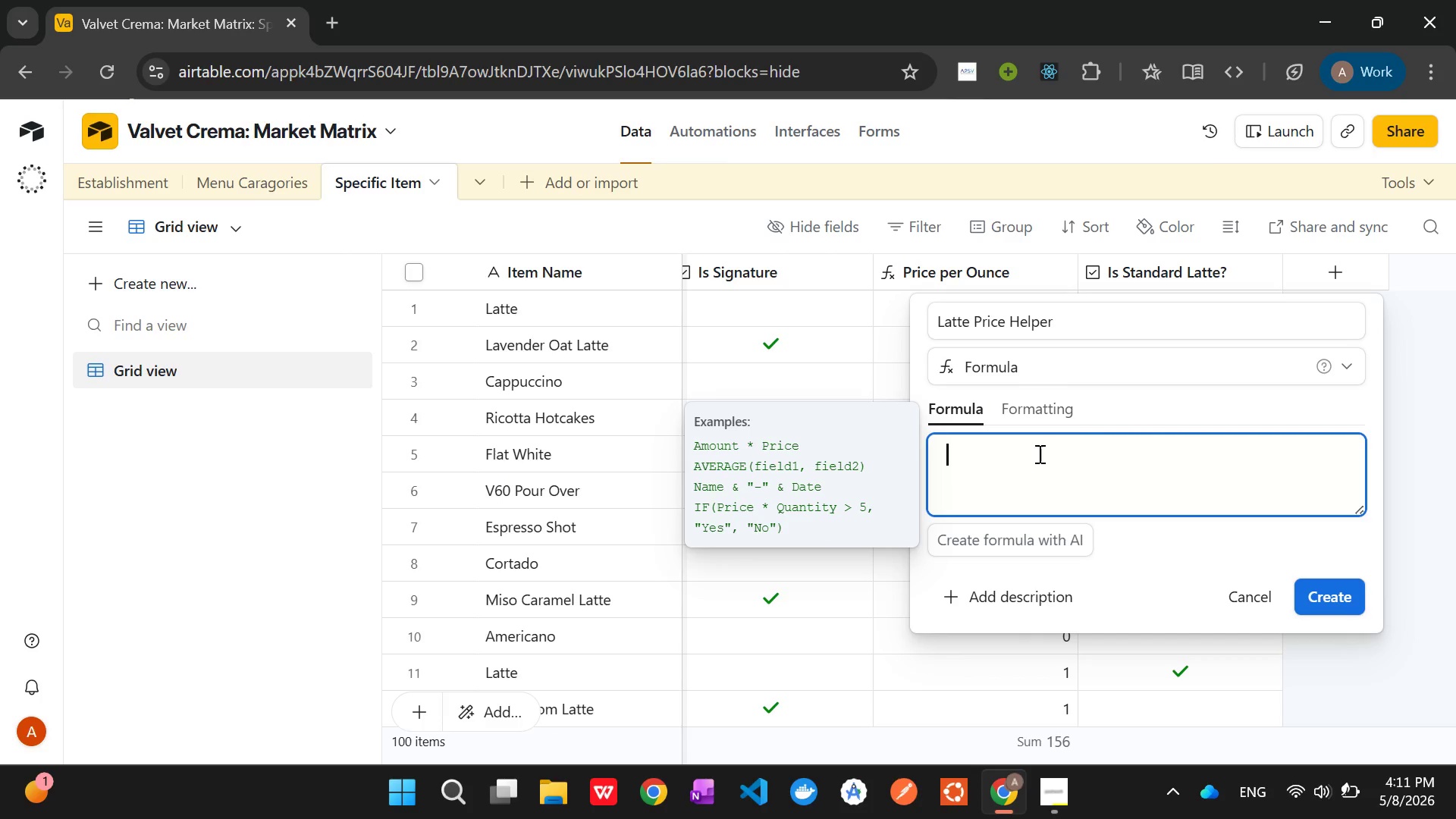 
wait(6.7)
 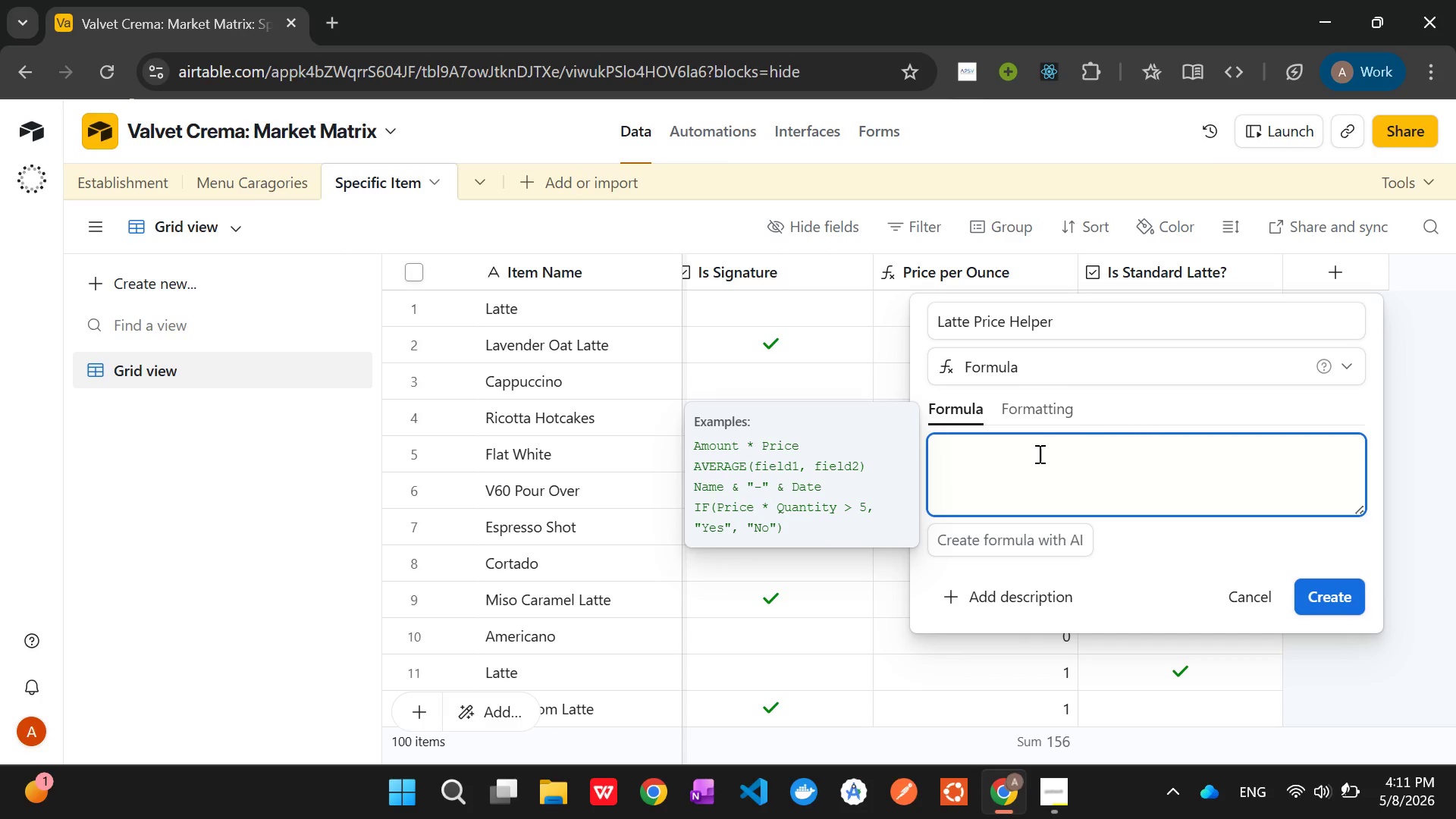 
type(IF({It)
key(Tab)
type( = "Standard Late)
 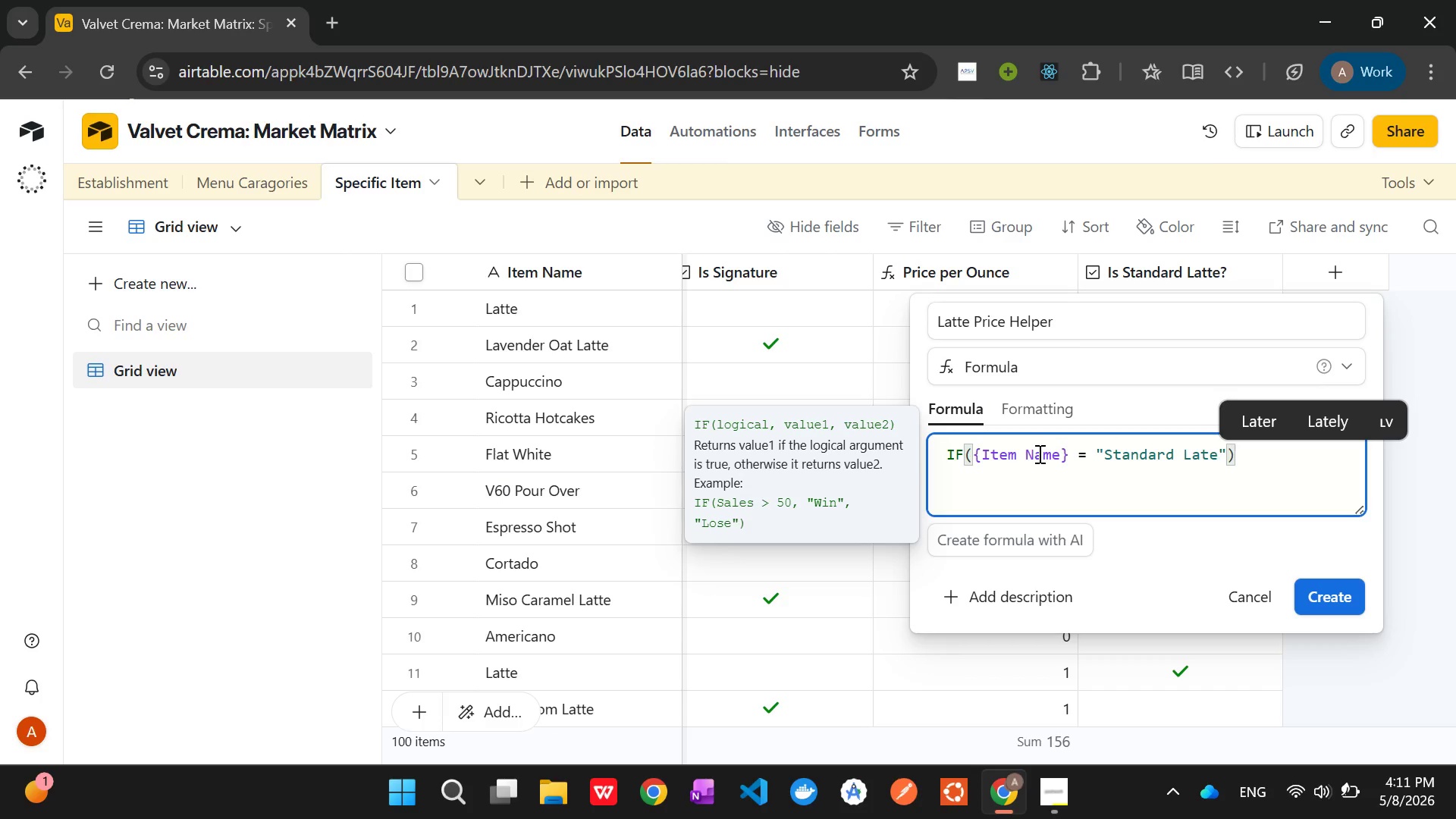 
wait(12.02)
 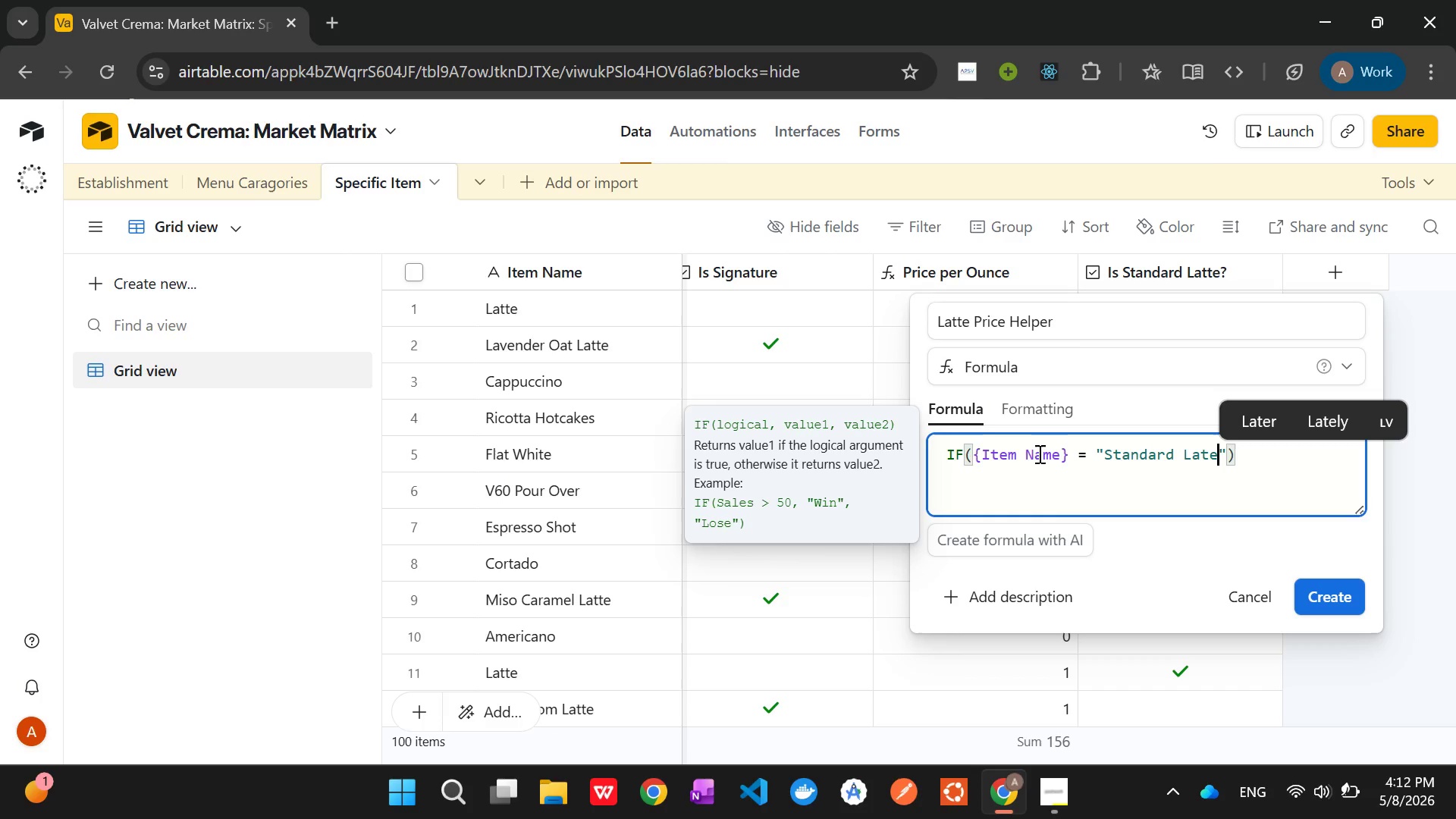 
key(ArrowRight)
 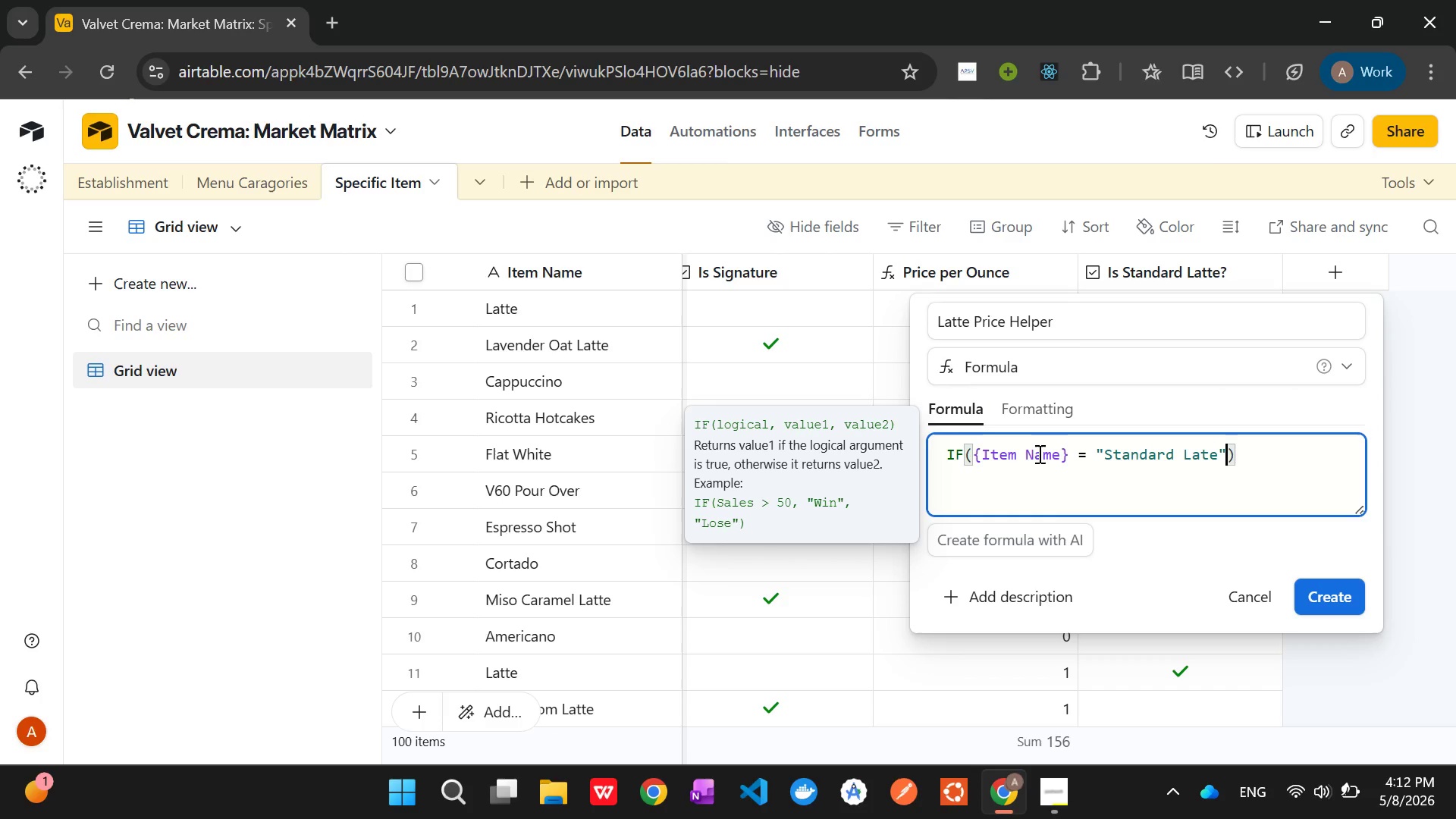 
type(,{Base )
key(Tab)
 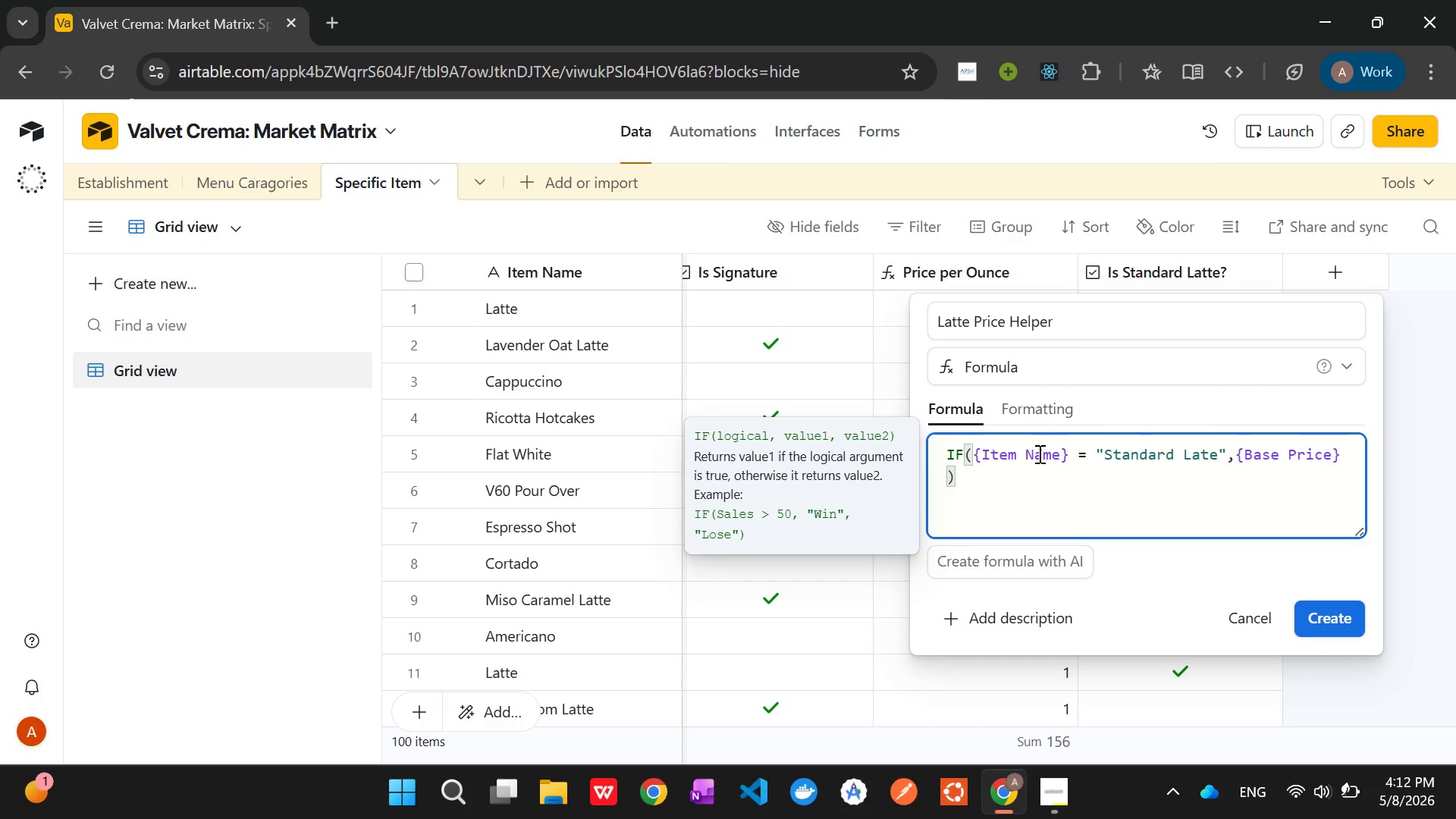 
type(,BLANCK())
 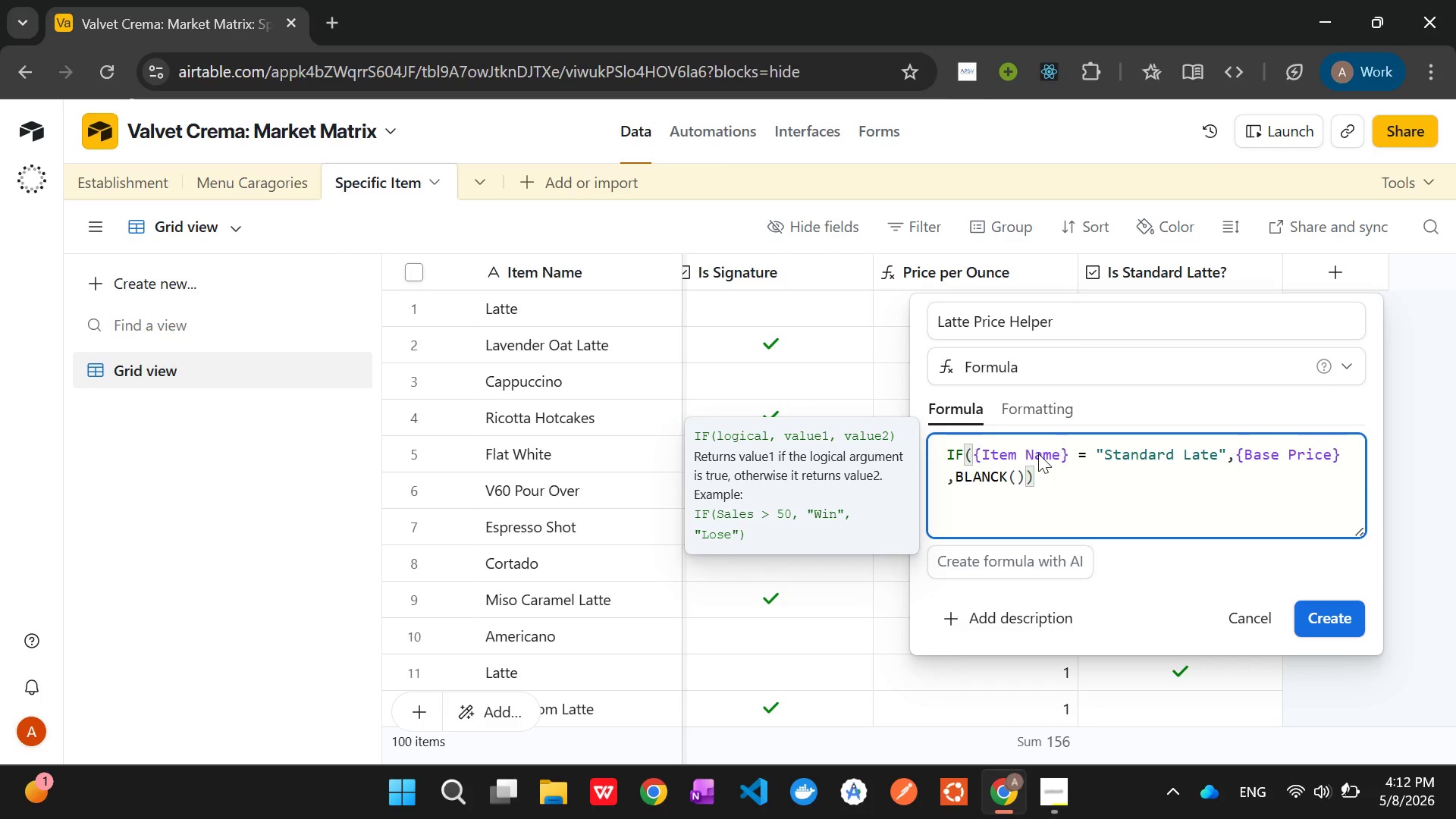 
wait(24.17)
 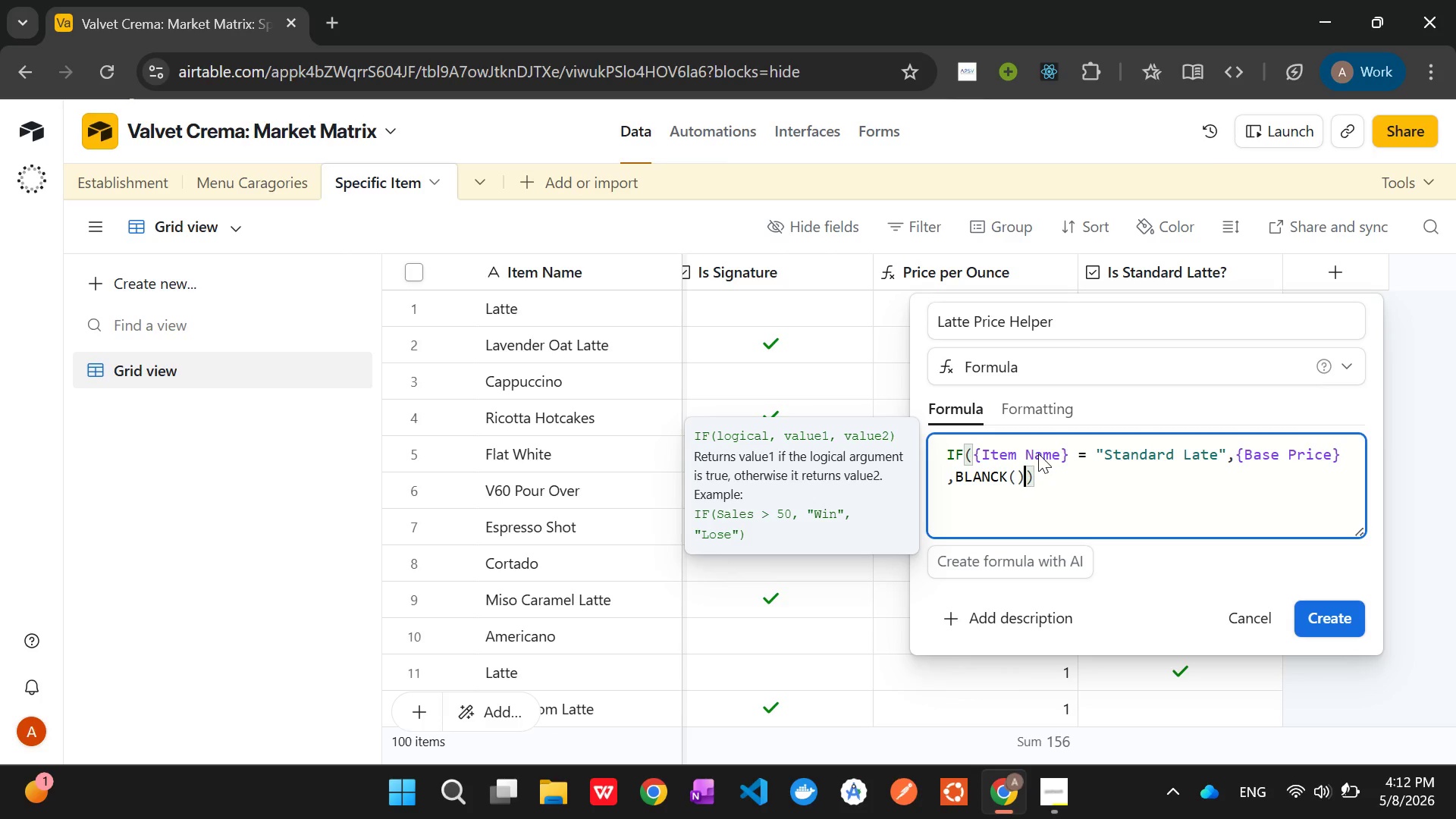 
left_click([1341, 622])
 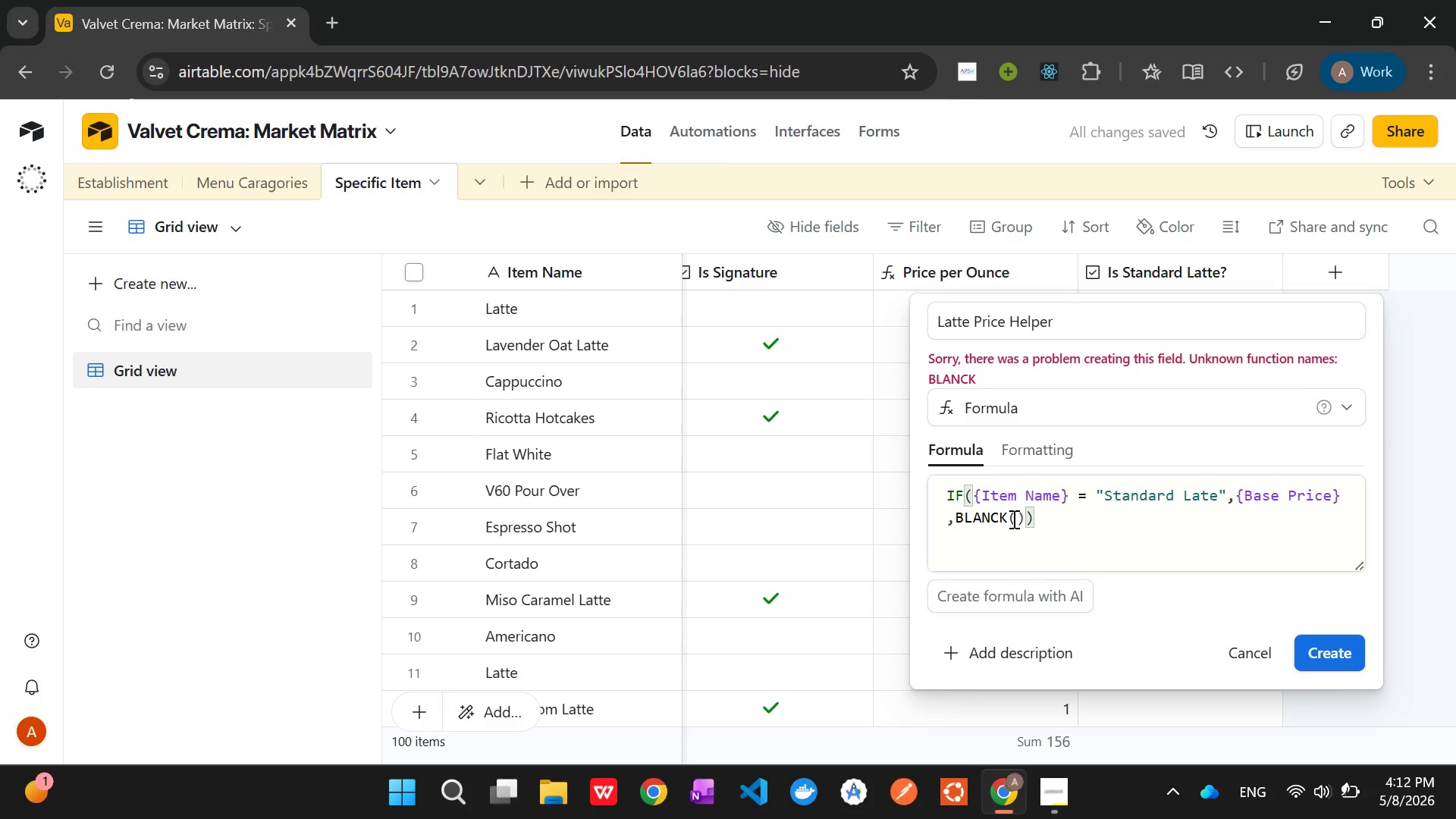 
wait(9.47)
 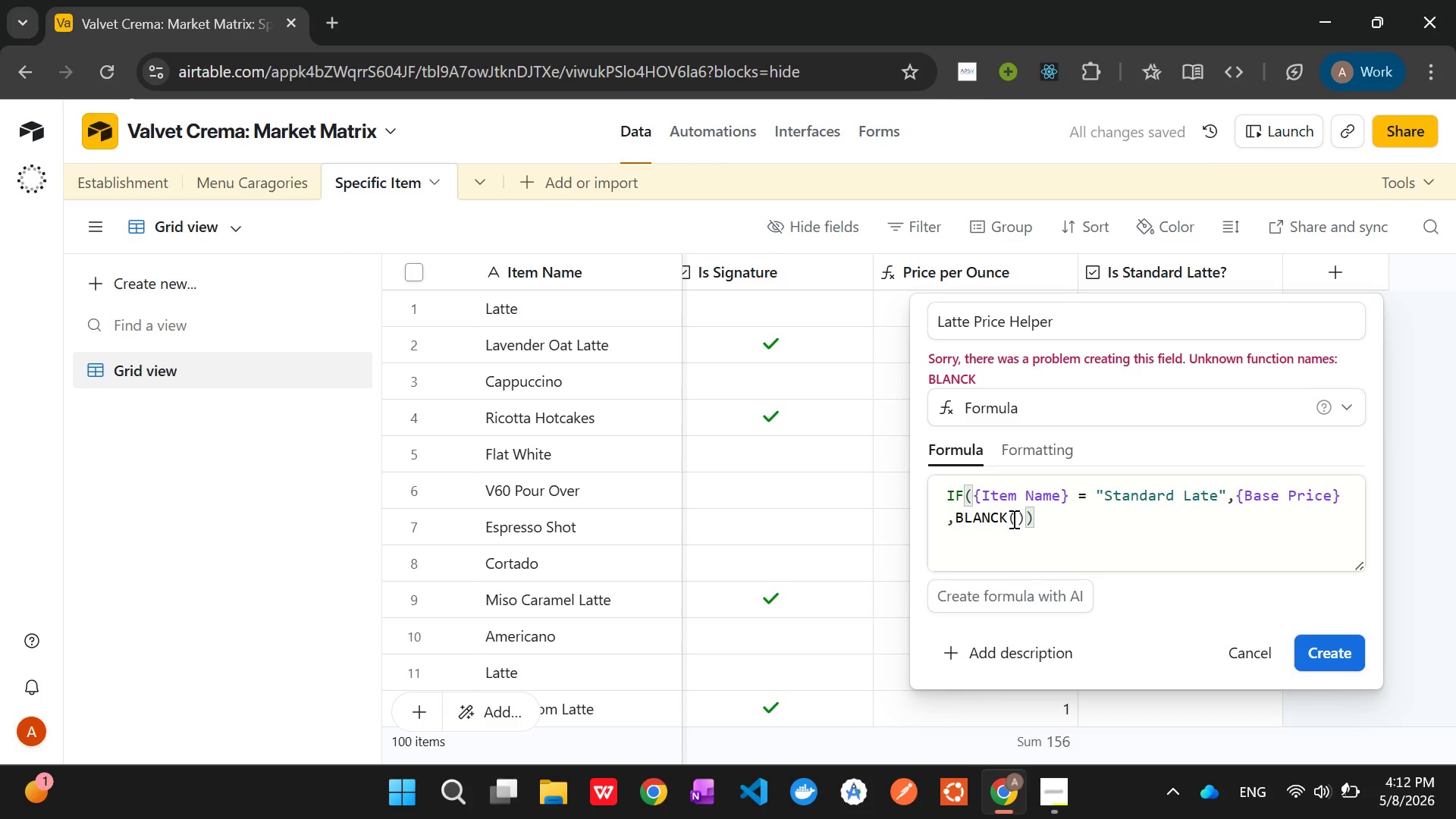 
key(Backspace)
 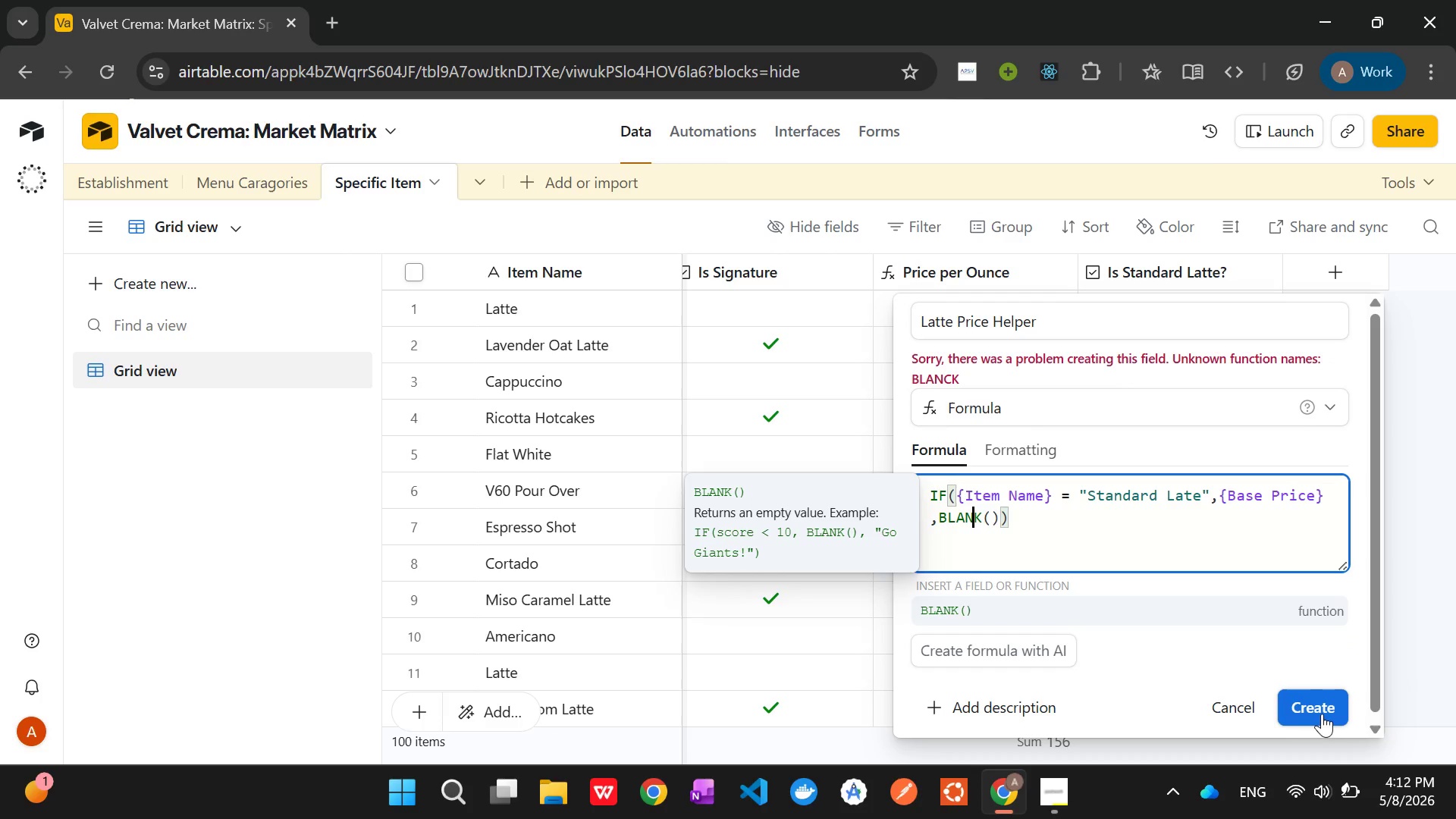 
left_click([1326, 717])
 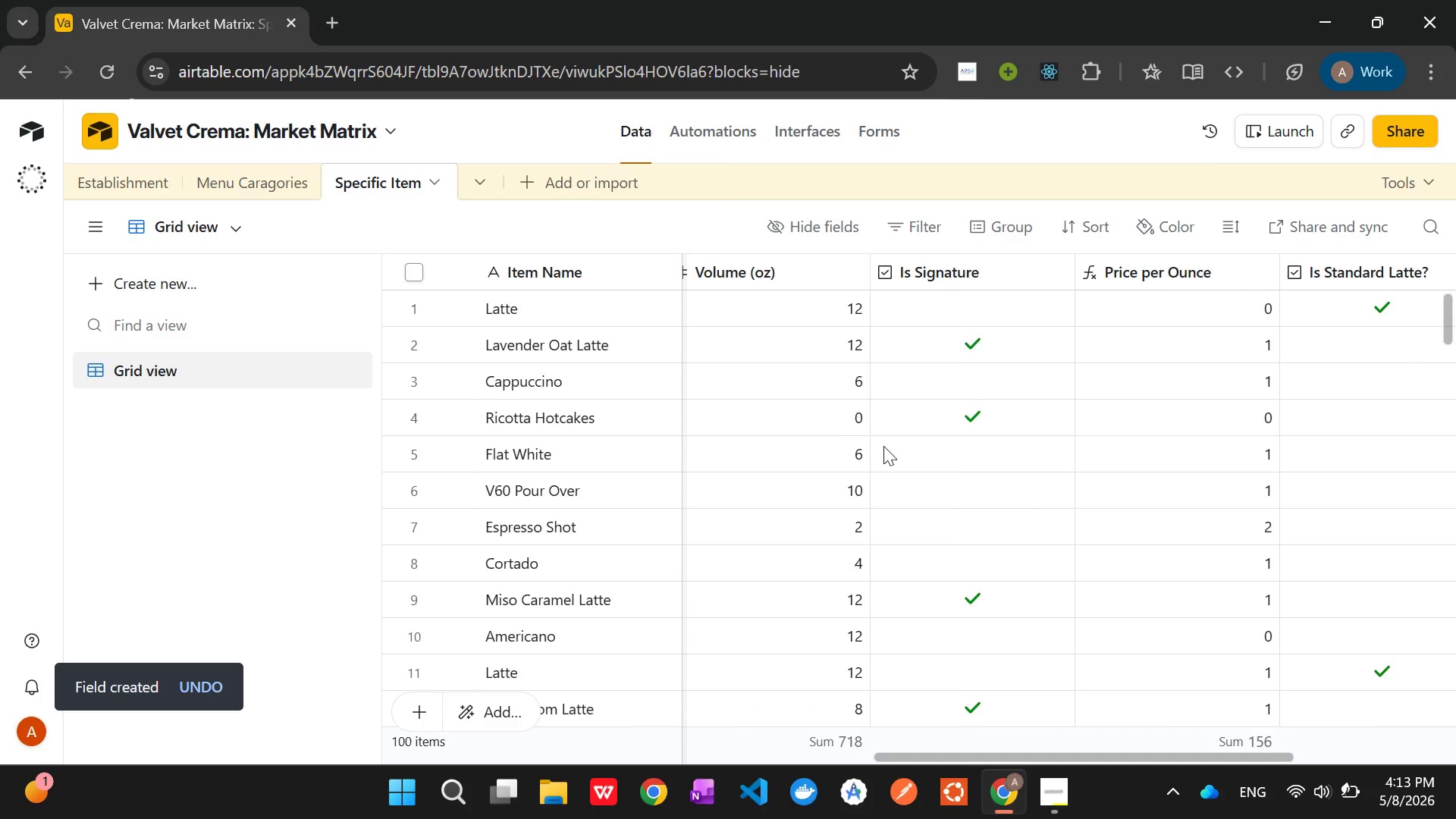 
wait(13.8)
 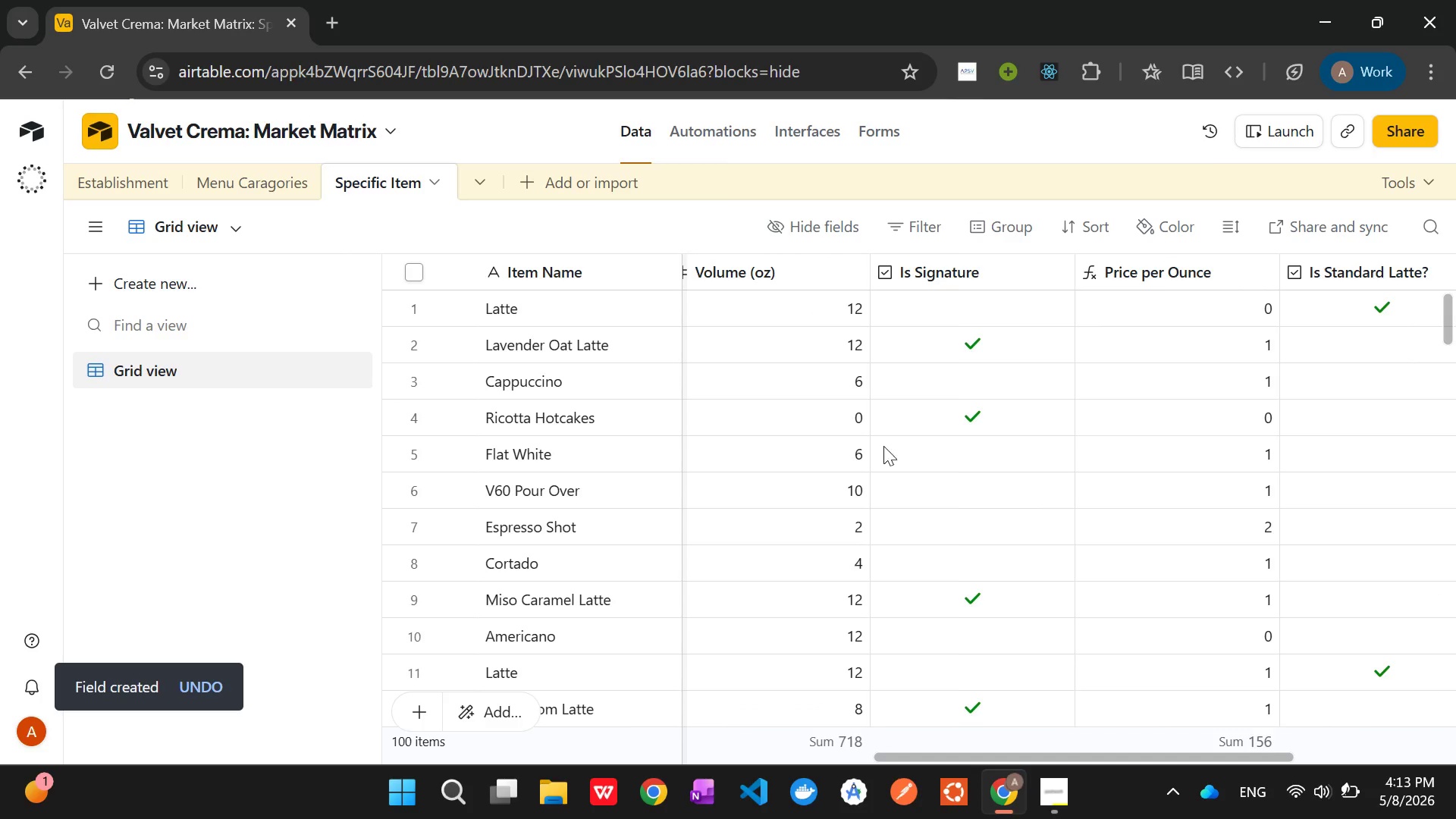 
right_click([1203, 281])
 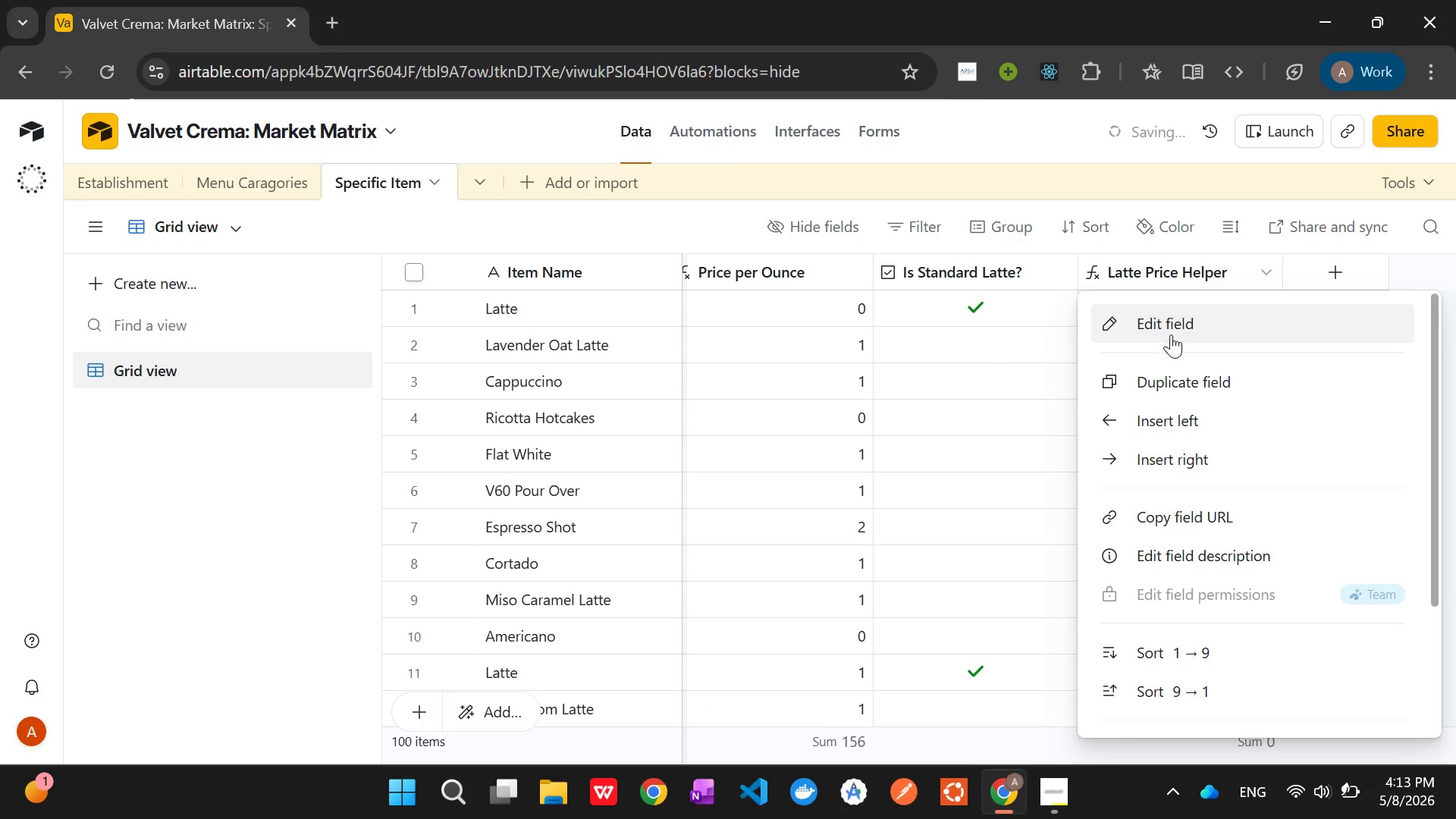 
left_click([1171, 334])
 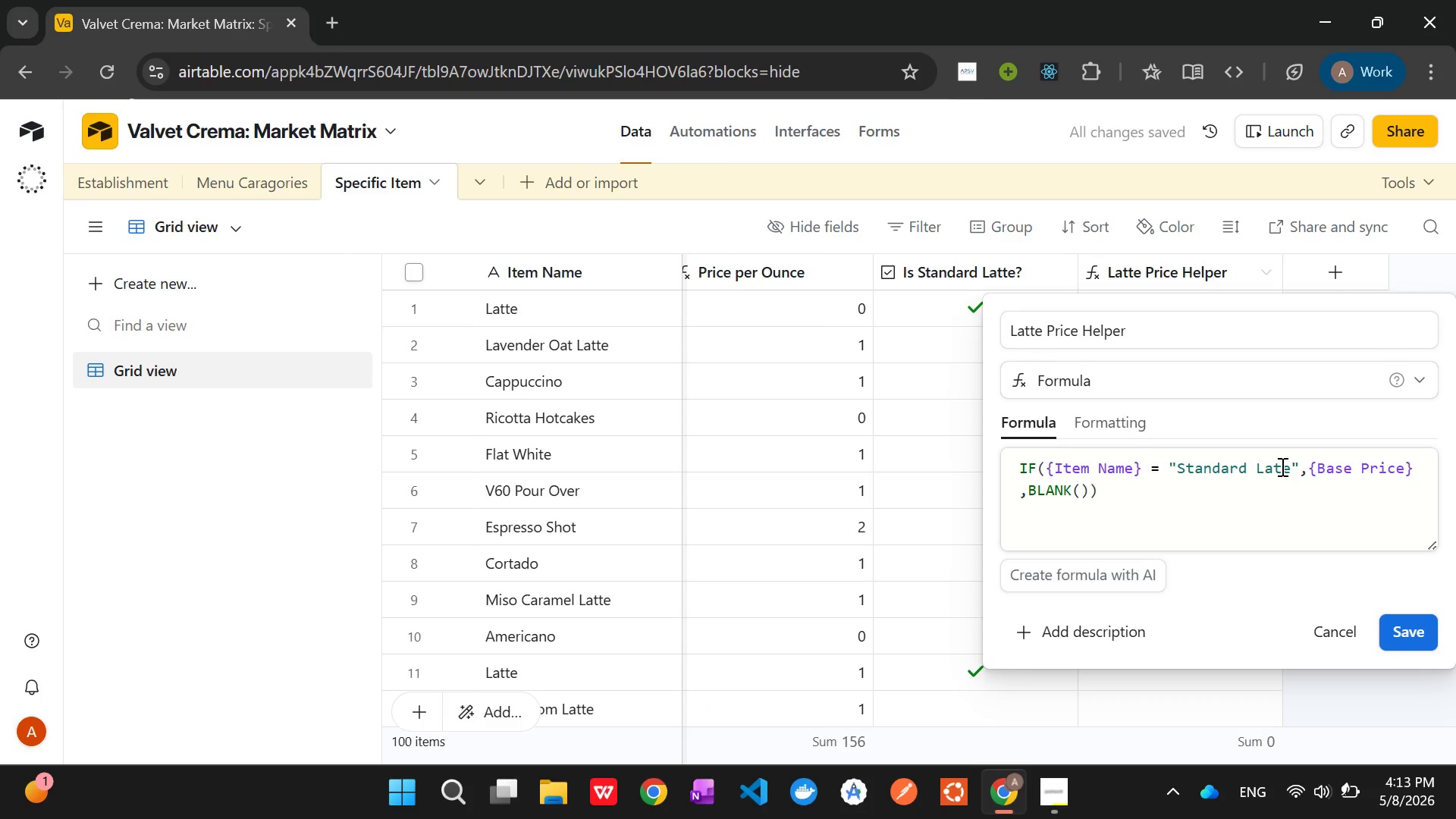 
left_click([1254, 466])
 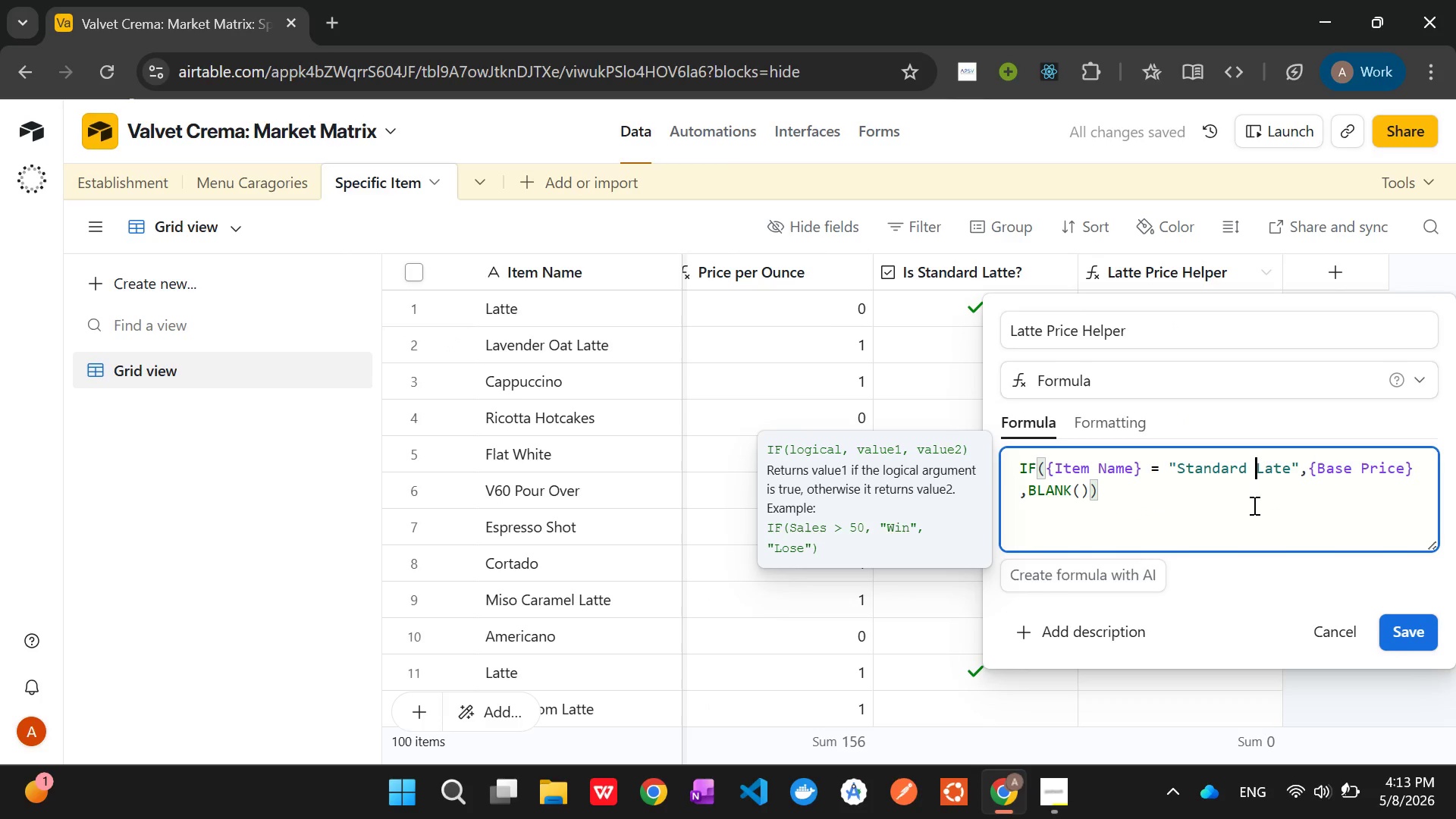 
key(Backspace)
 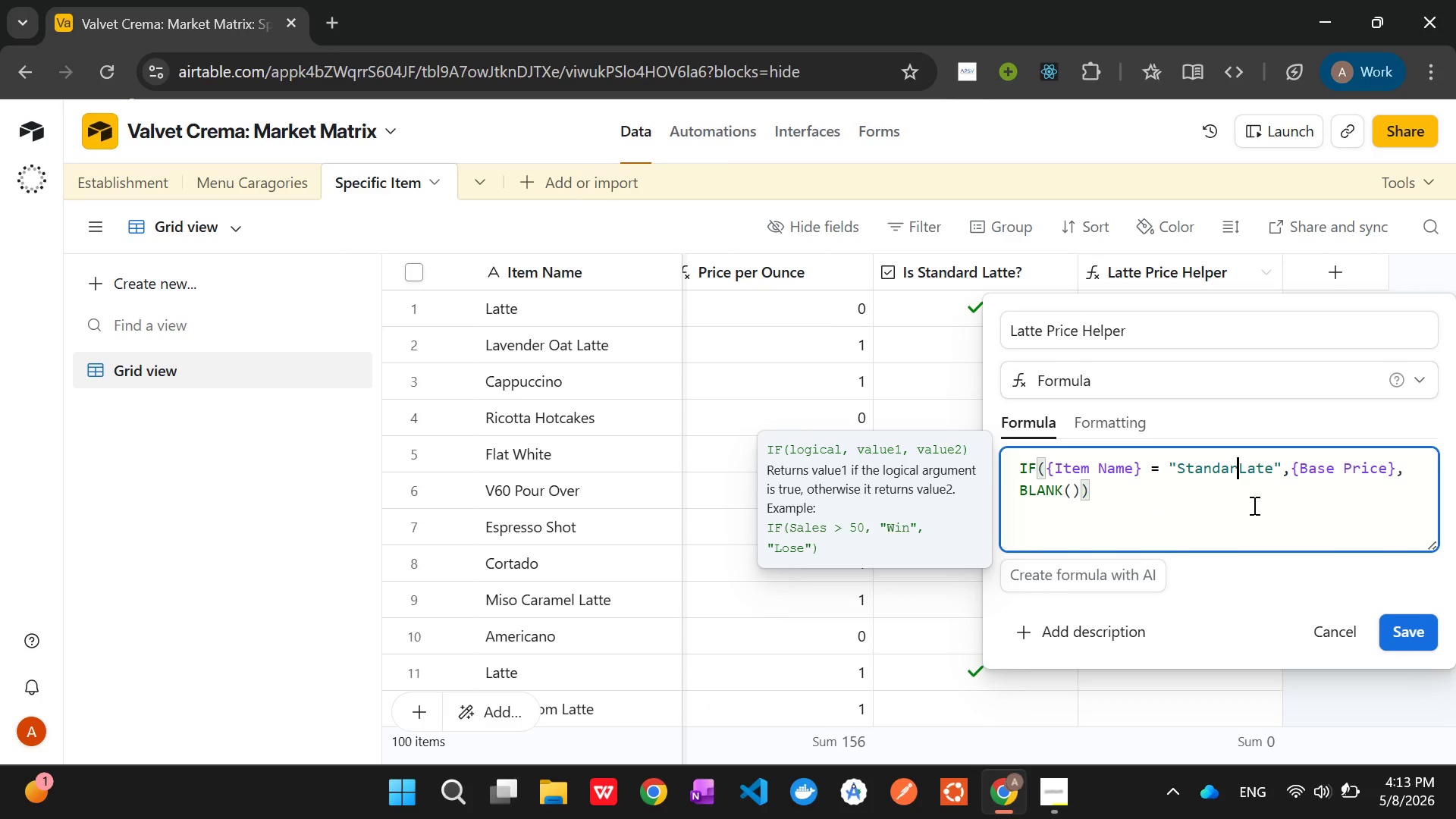 
key(Backspace)
 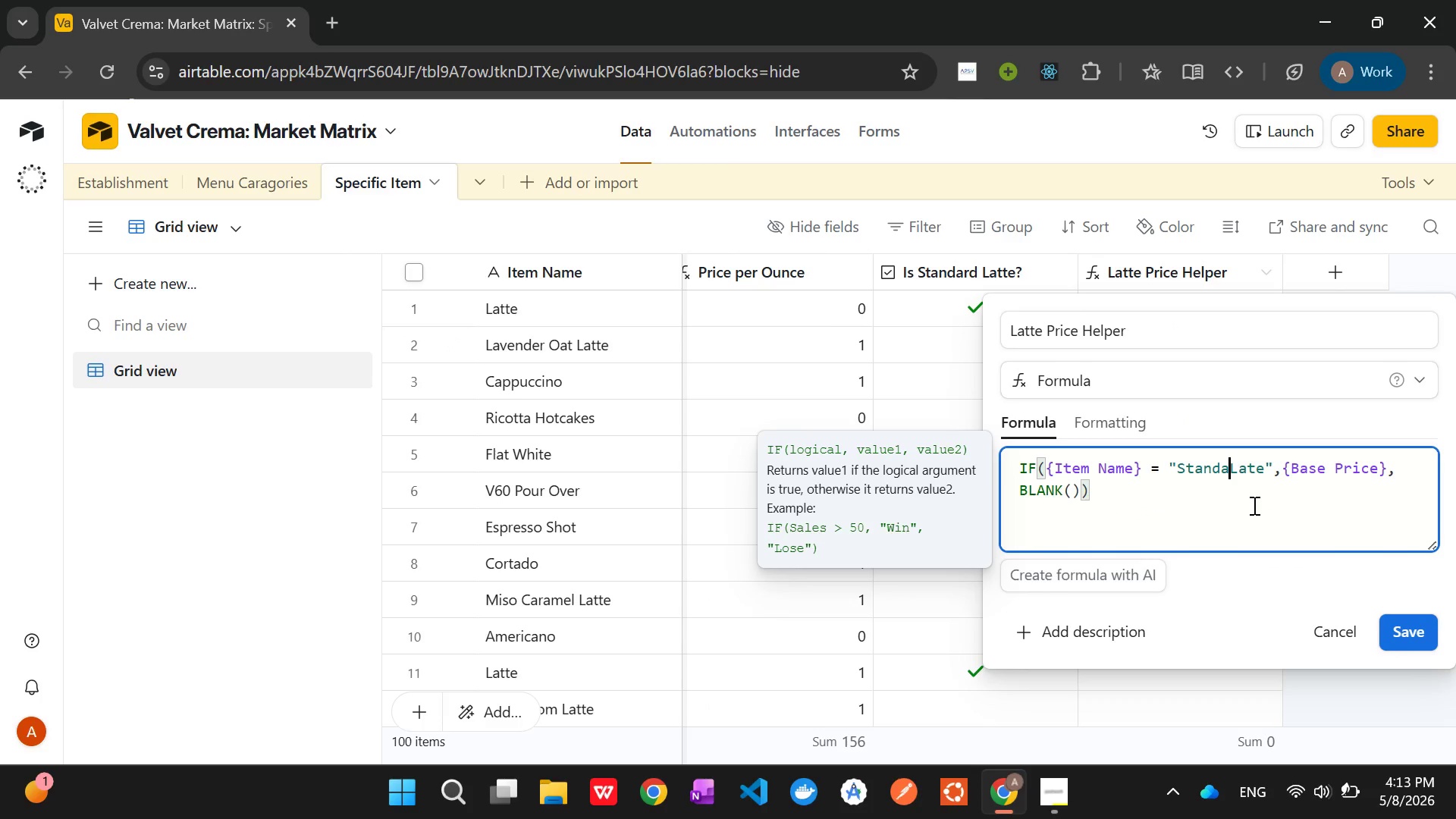 
key(Backspace)
 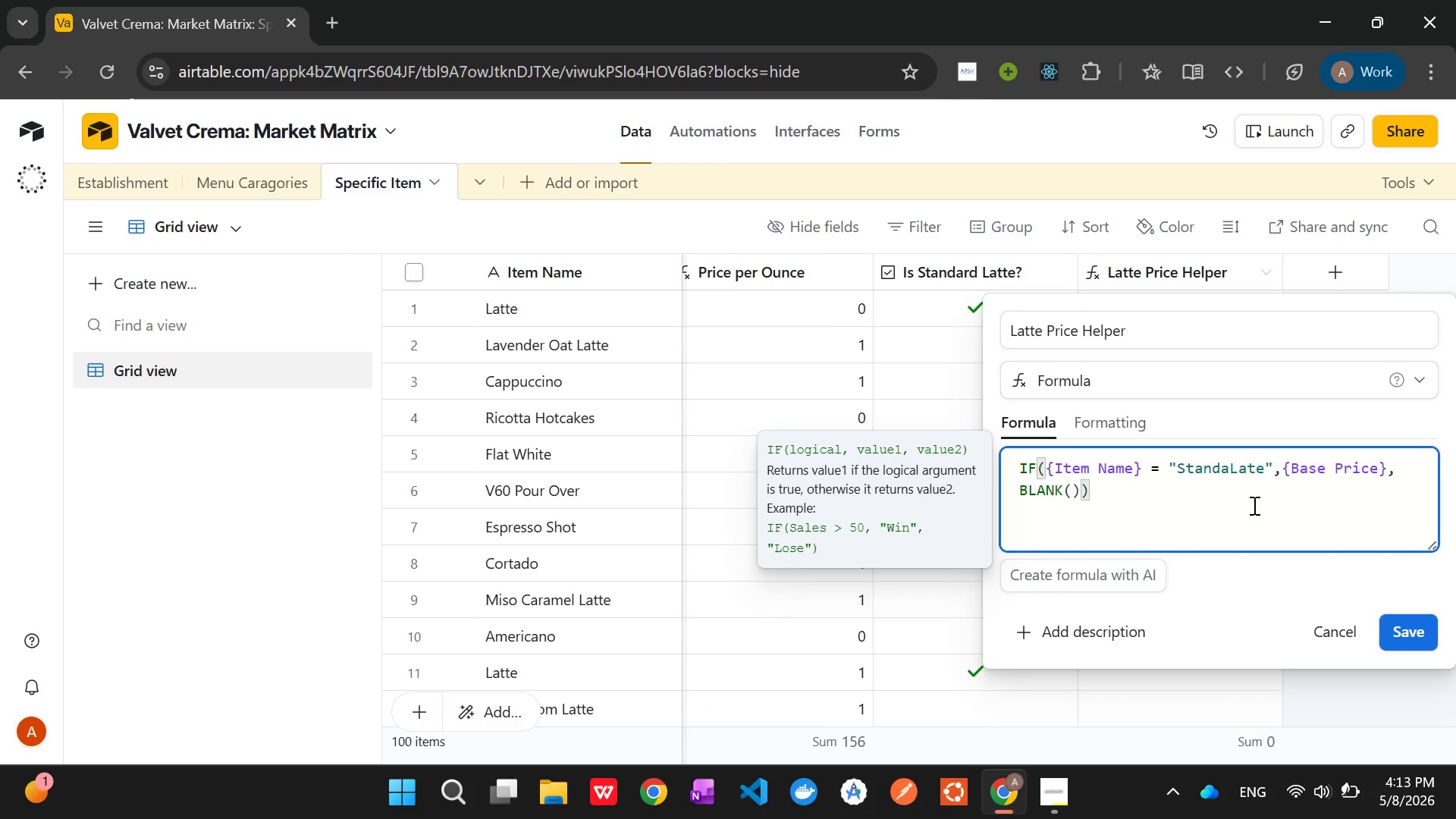 
key(Backspace)
 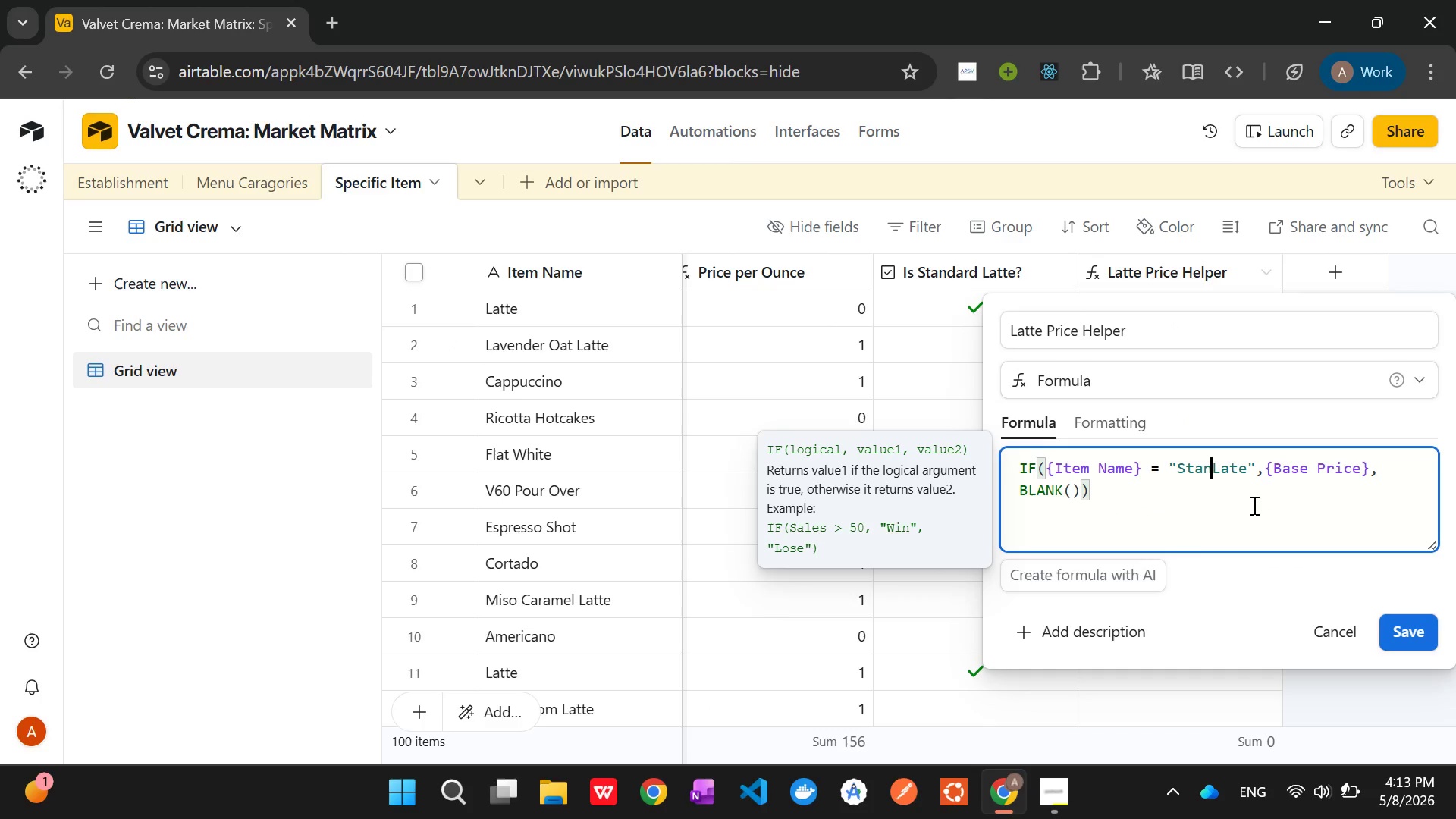 
key(Backspace)
 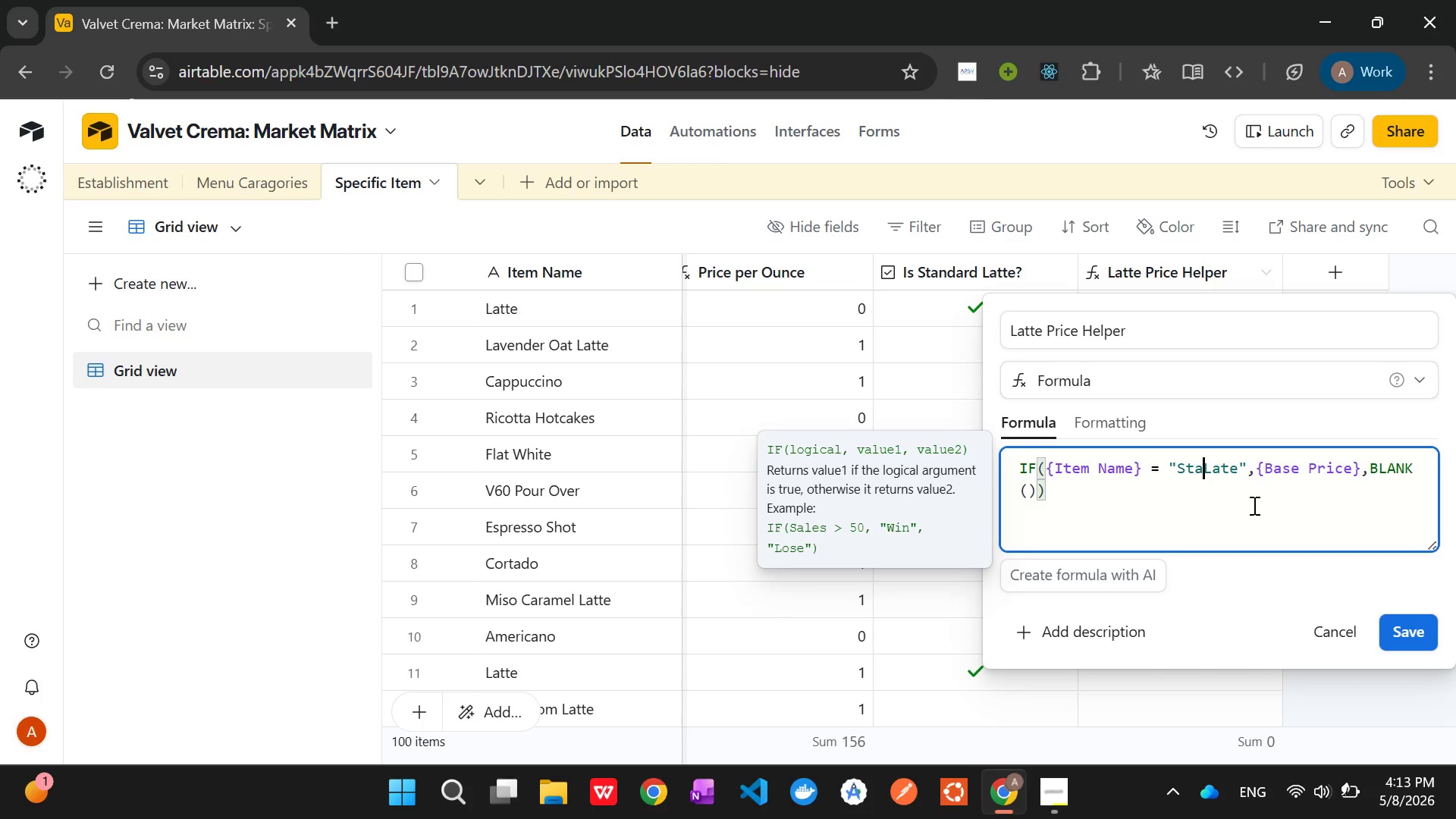 
key(Backspace)
 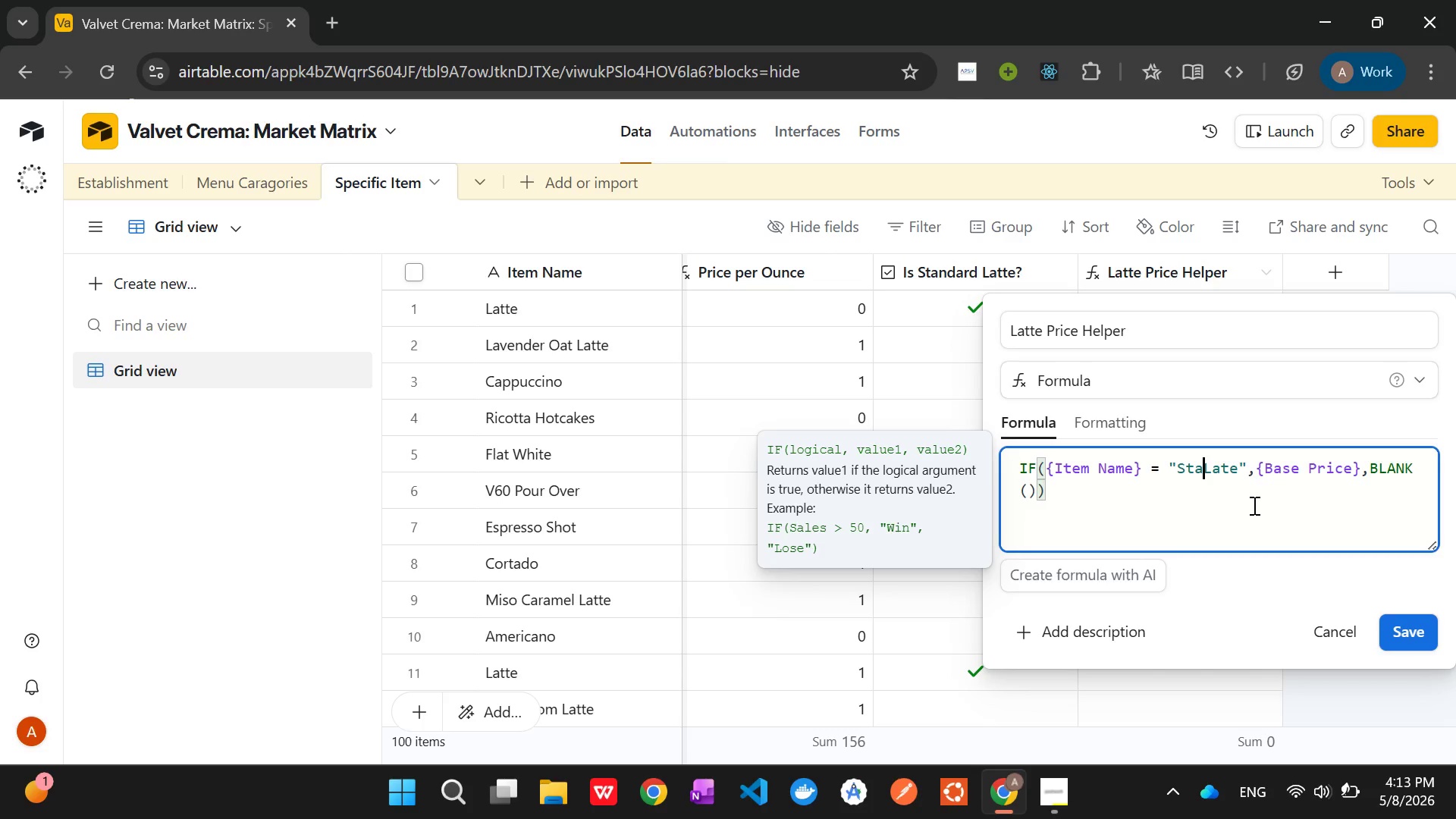 
key(Backspace)
 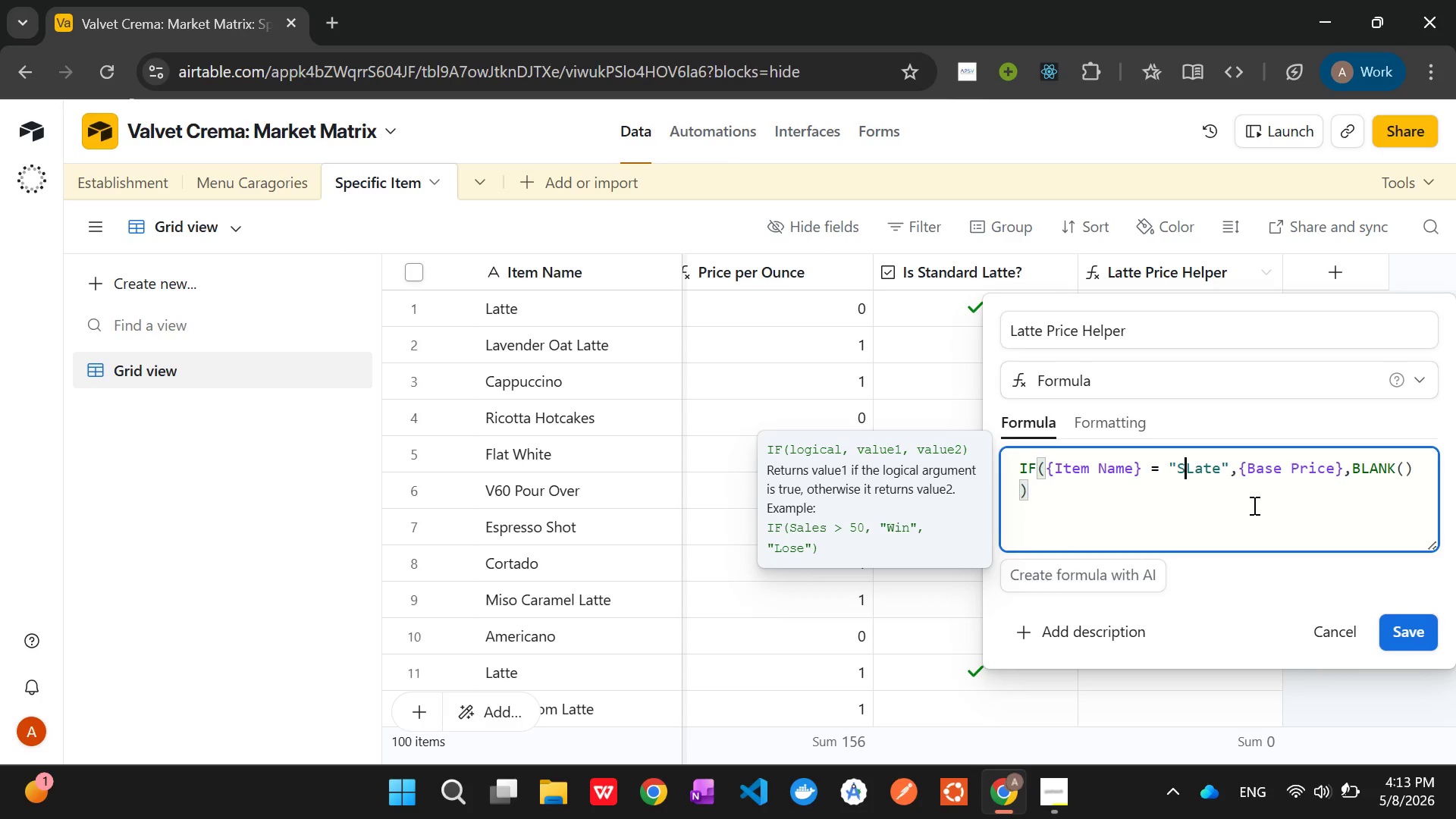 
key(Backspace)
 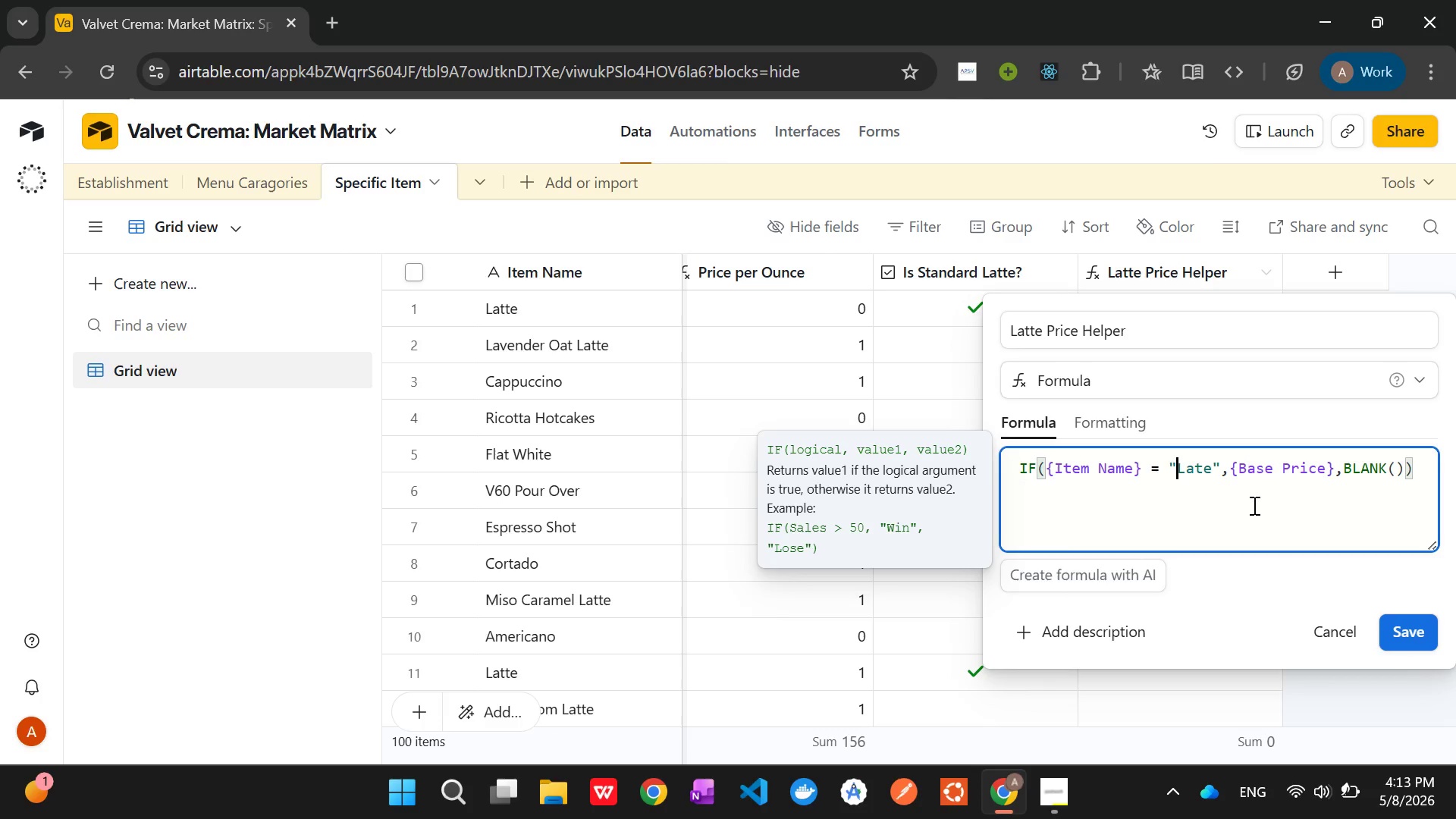 
key(Backspace)
 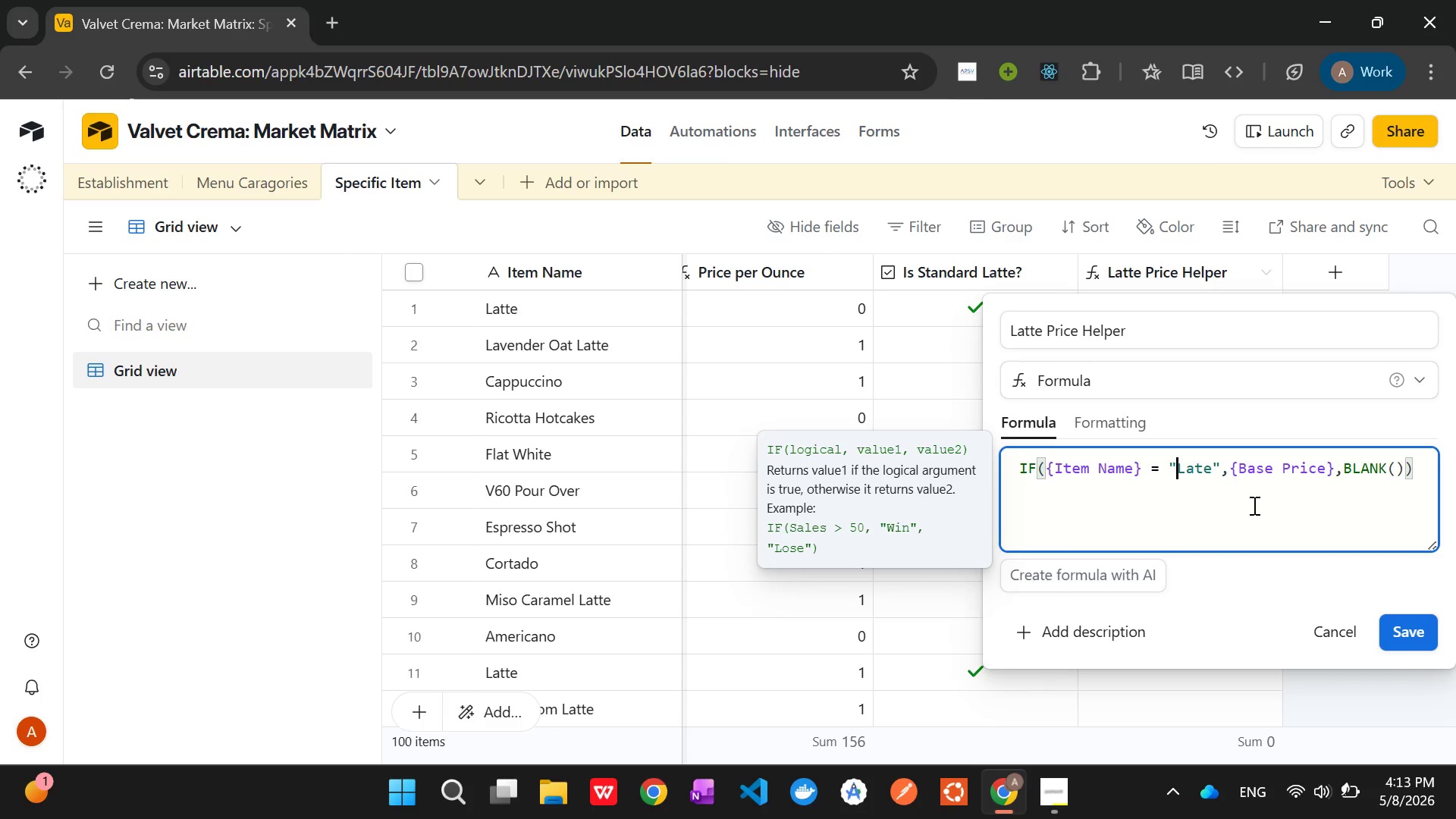 
key(ArrowRight)
 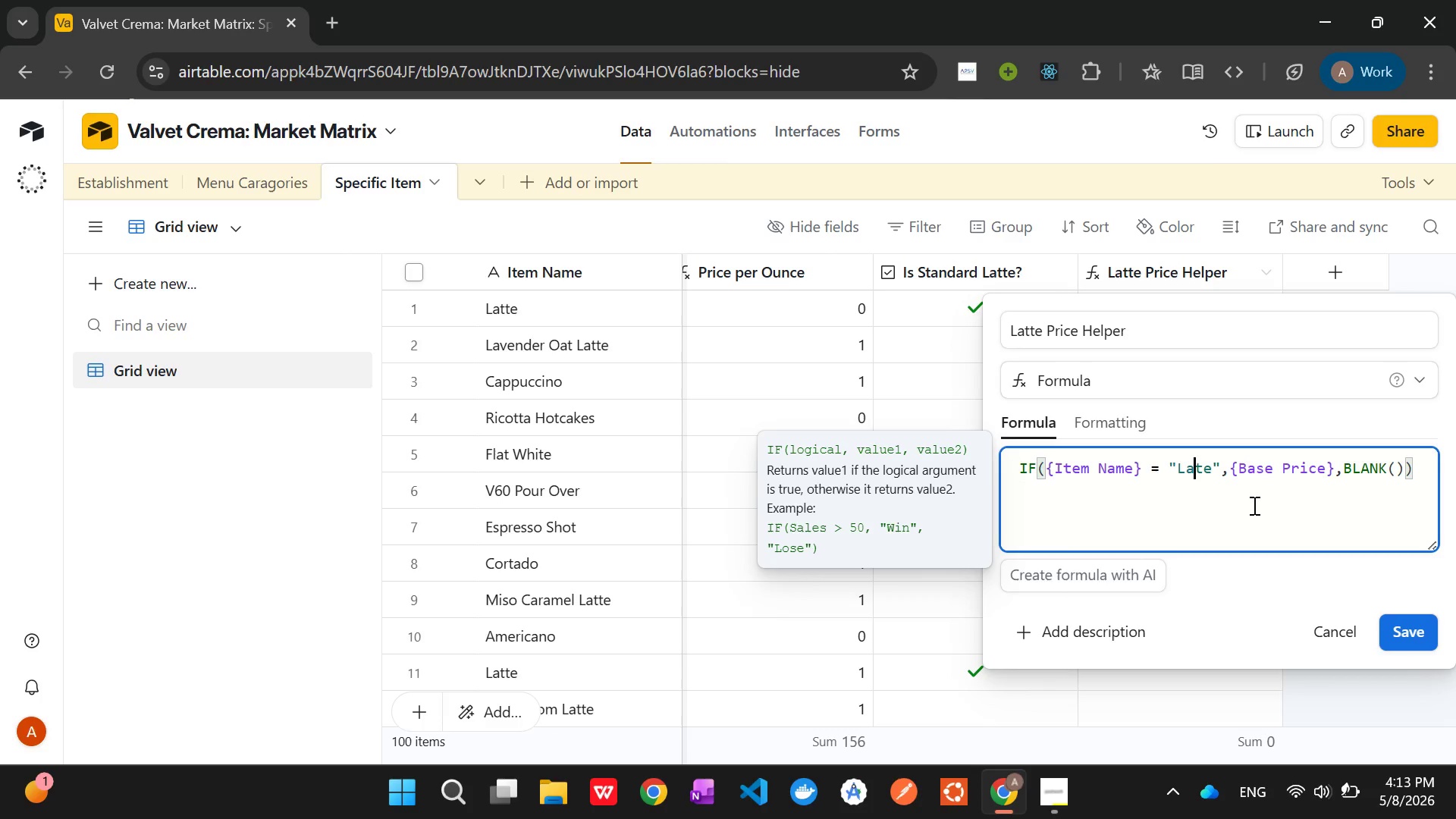 
key(ArrowRight)
 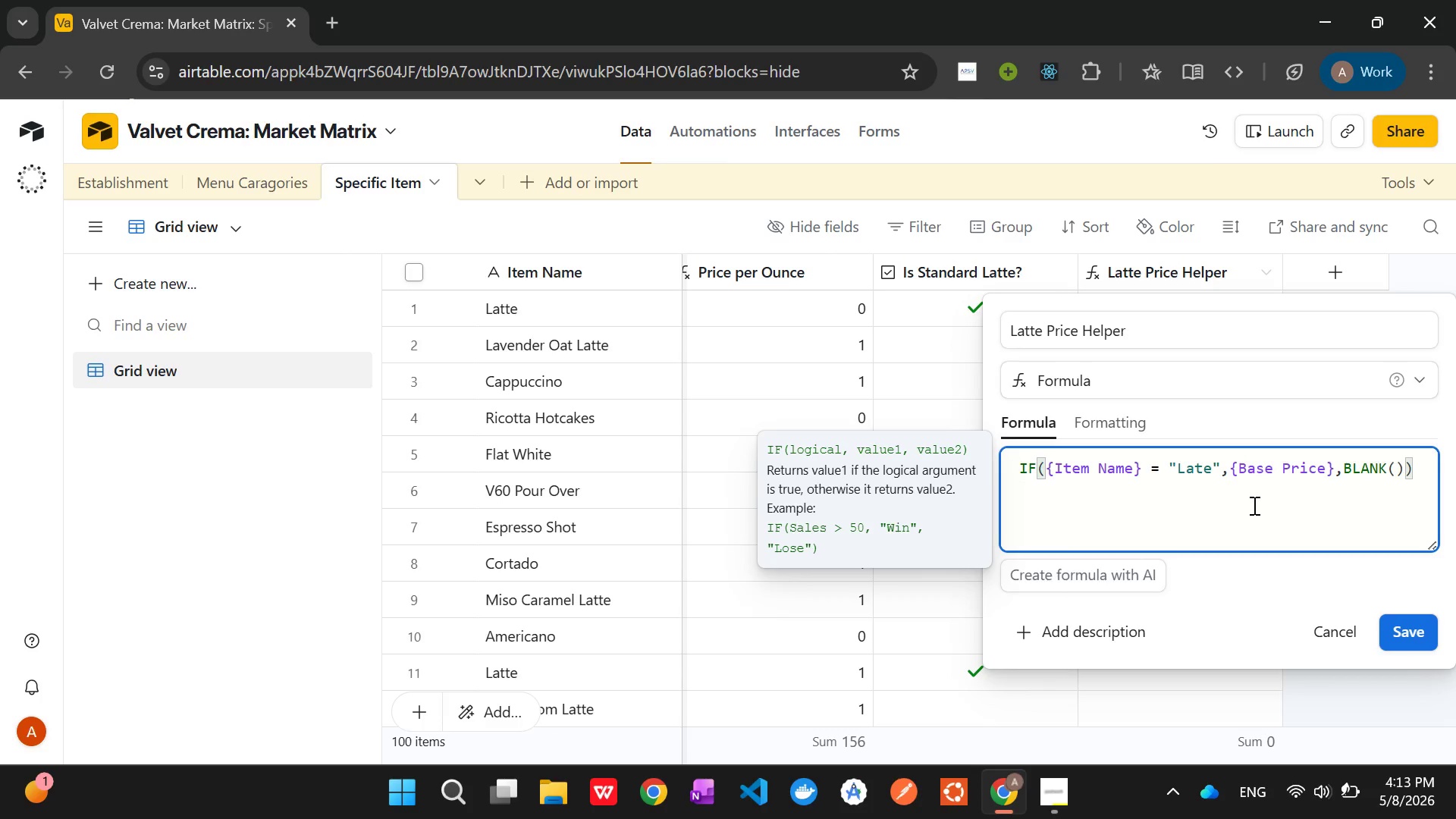 
key(T)
 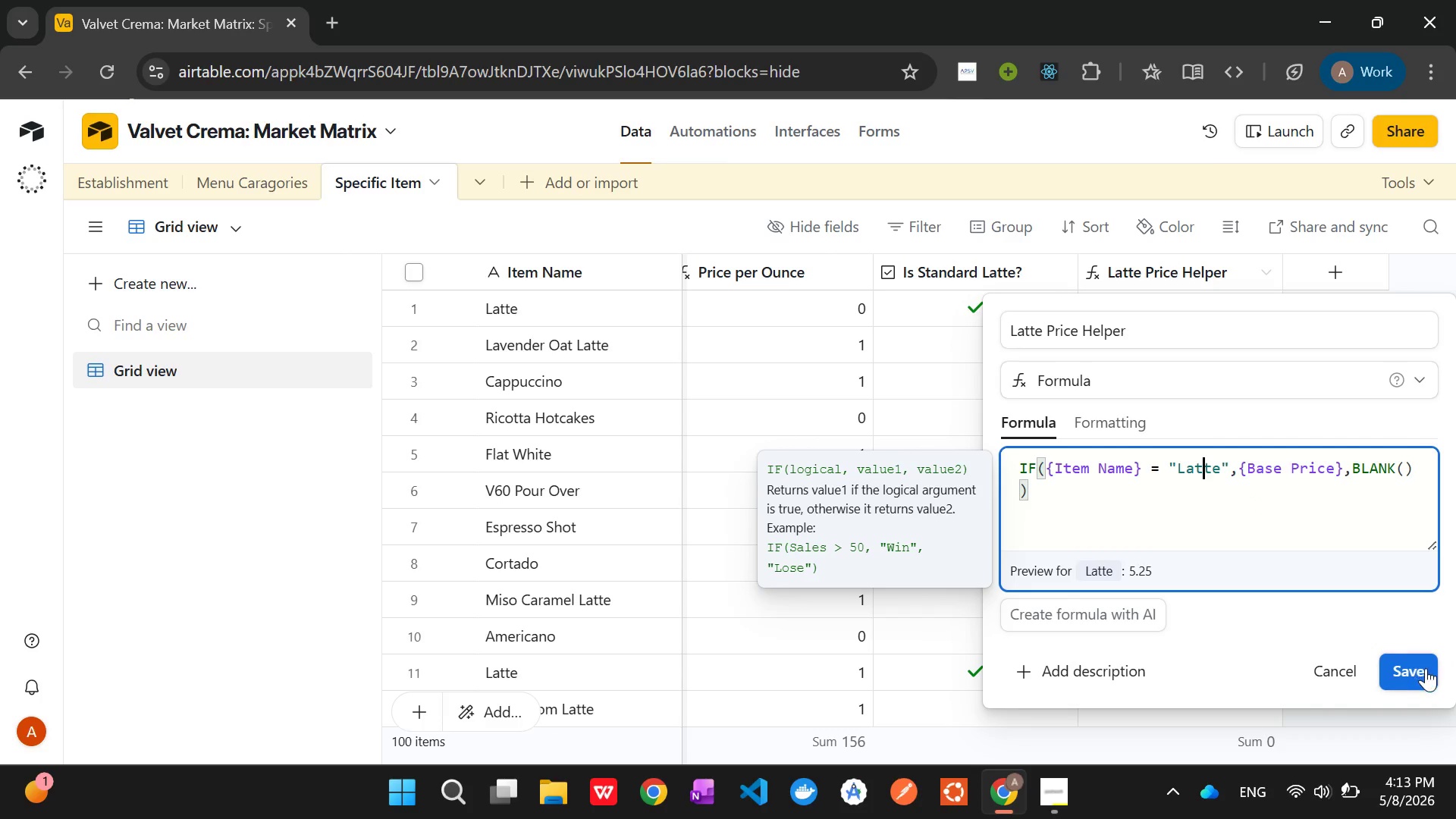 
left_click([1414, 672])
 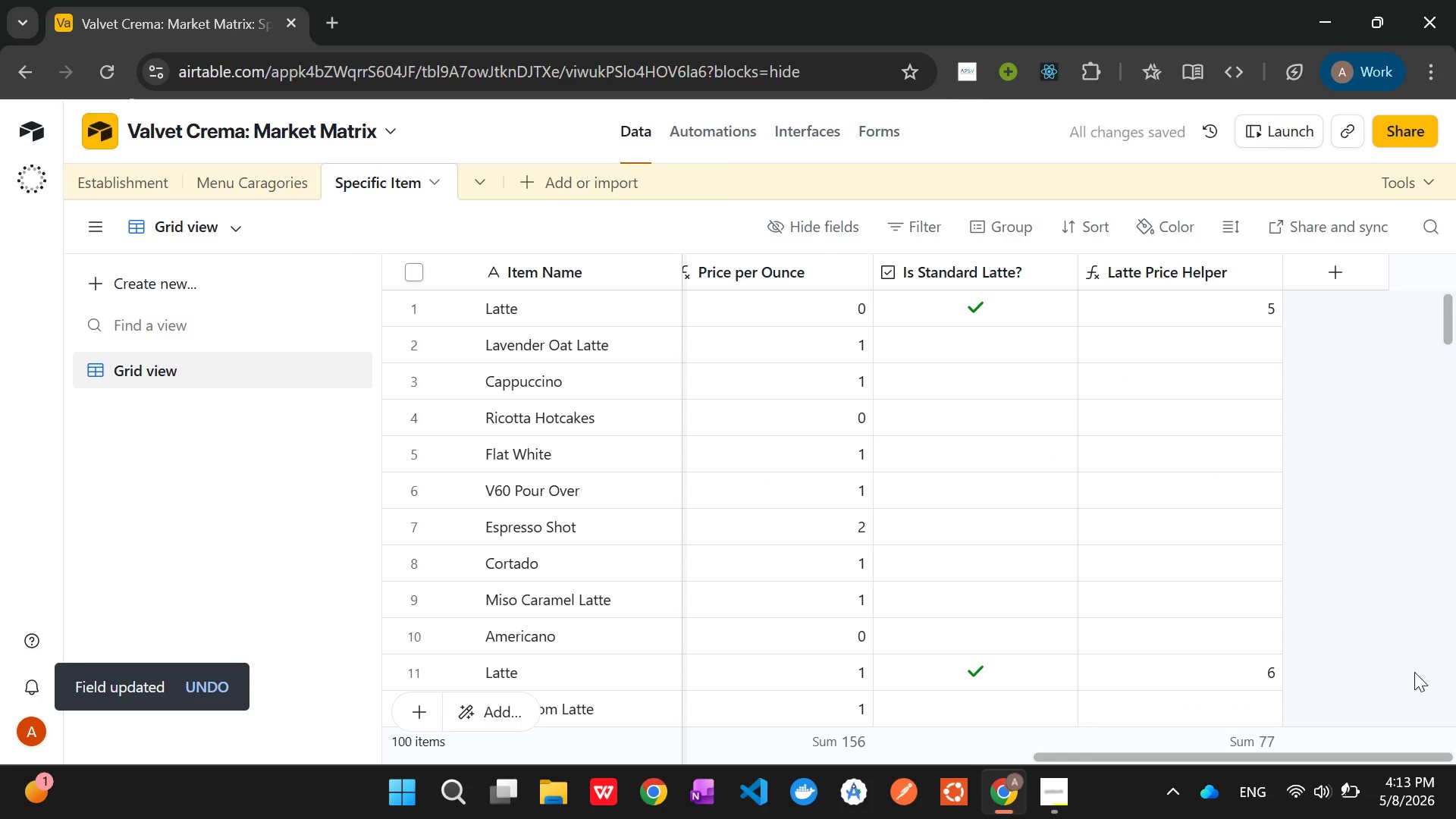 
scroll: coordinate [1320, 603], scroll_direction: down, amount: 19.0
 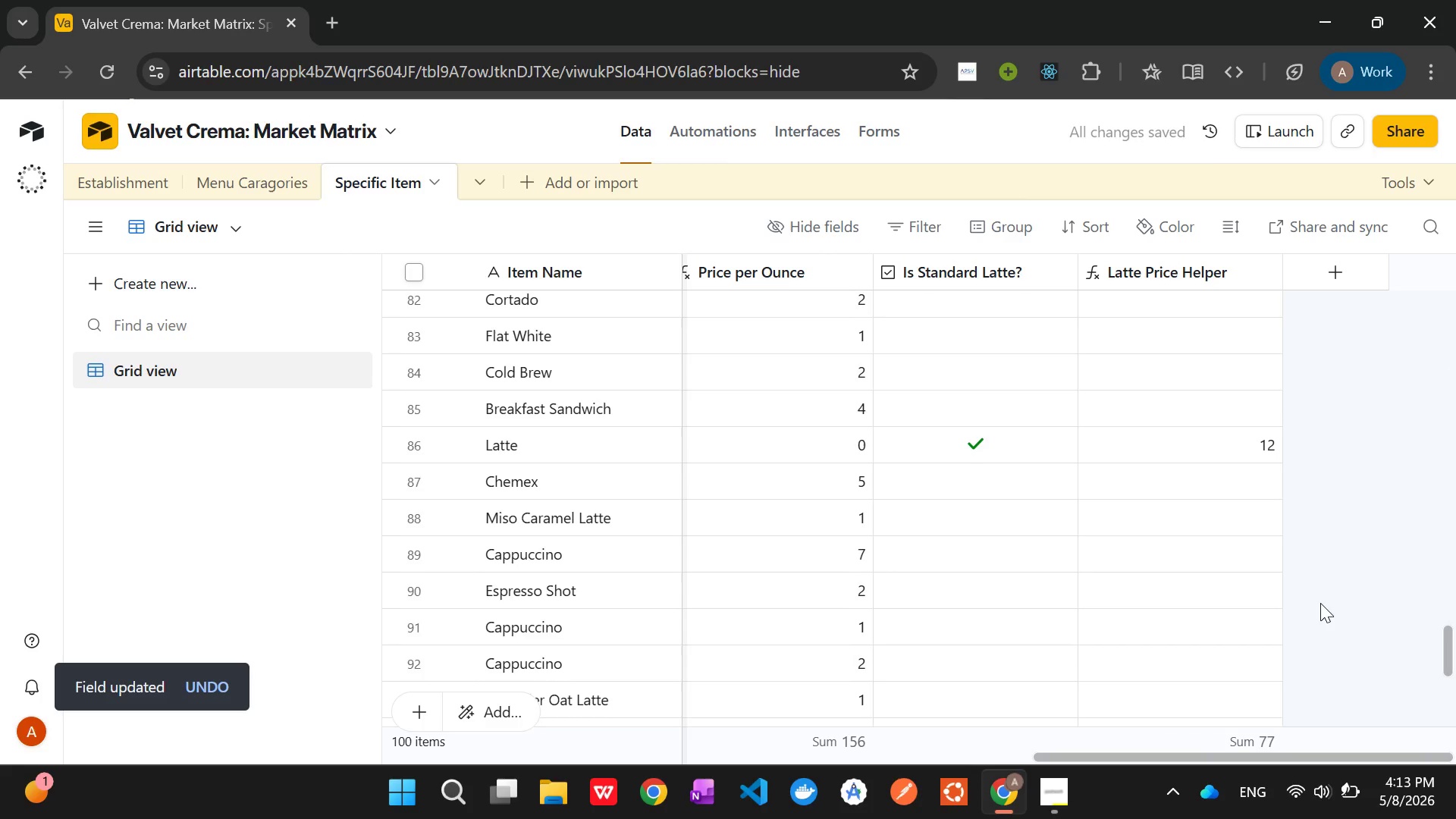 
scroll: coordinate [1320, 603], scroll_direction: up, amount: 13.0
 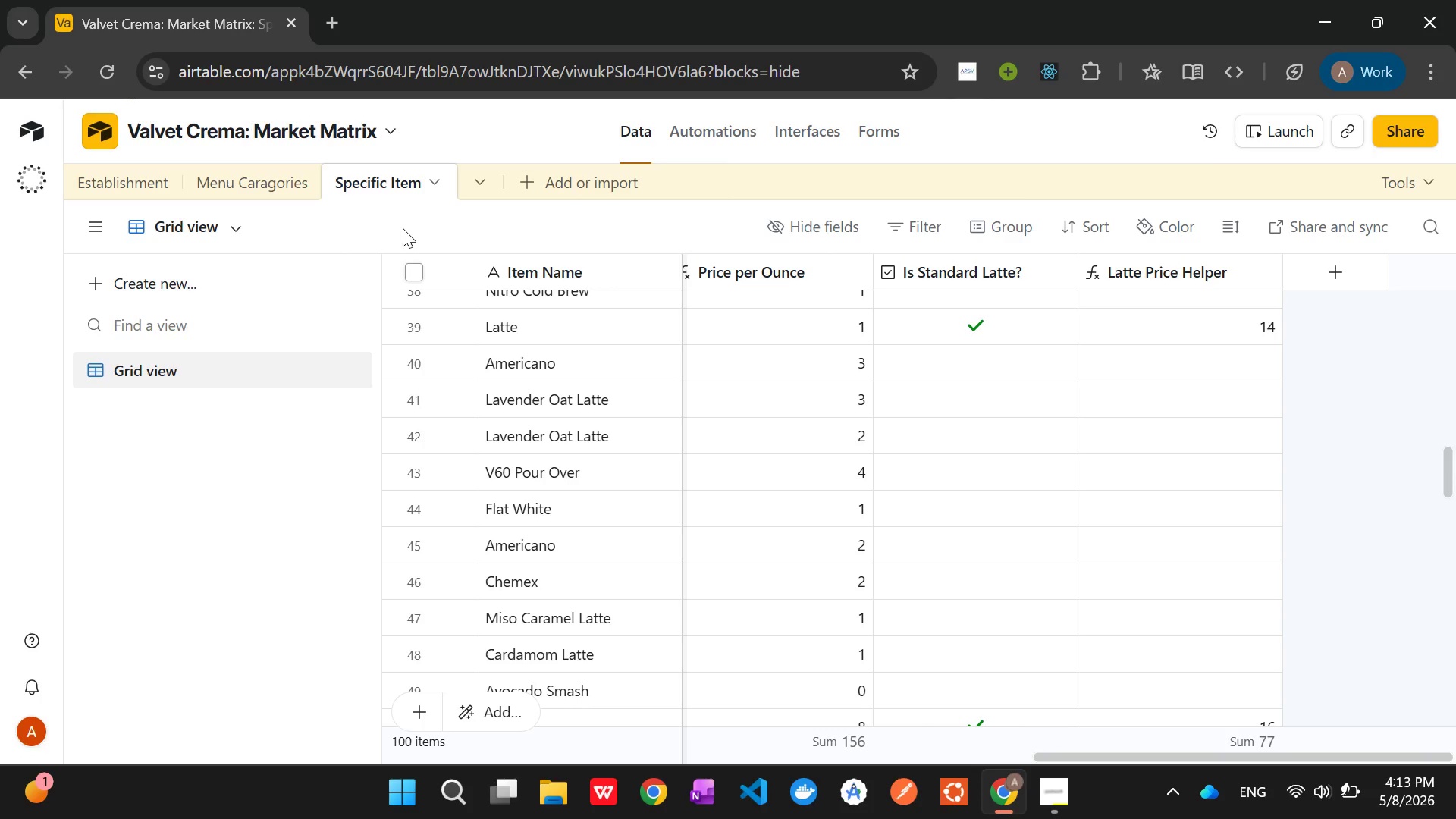 
wait(22.99)
 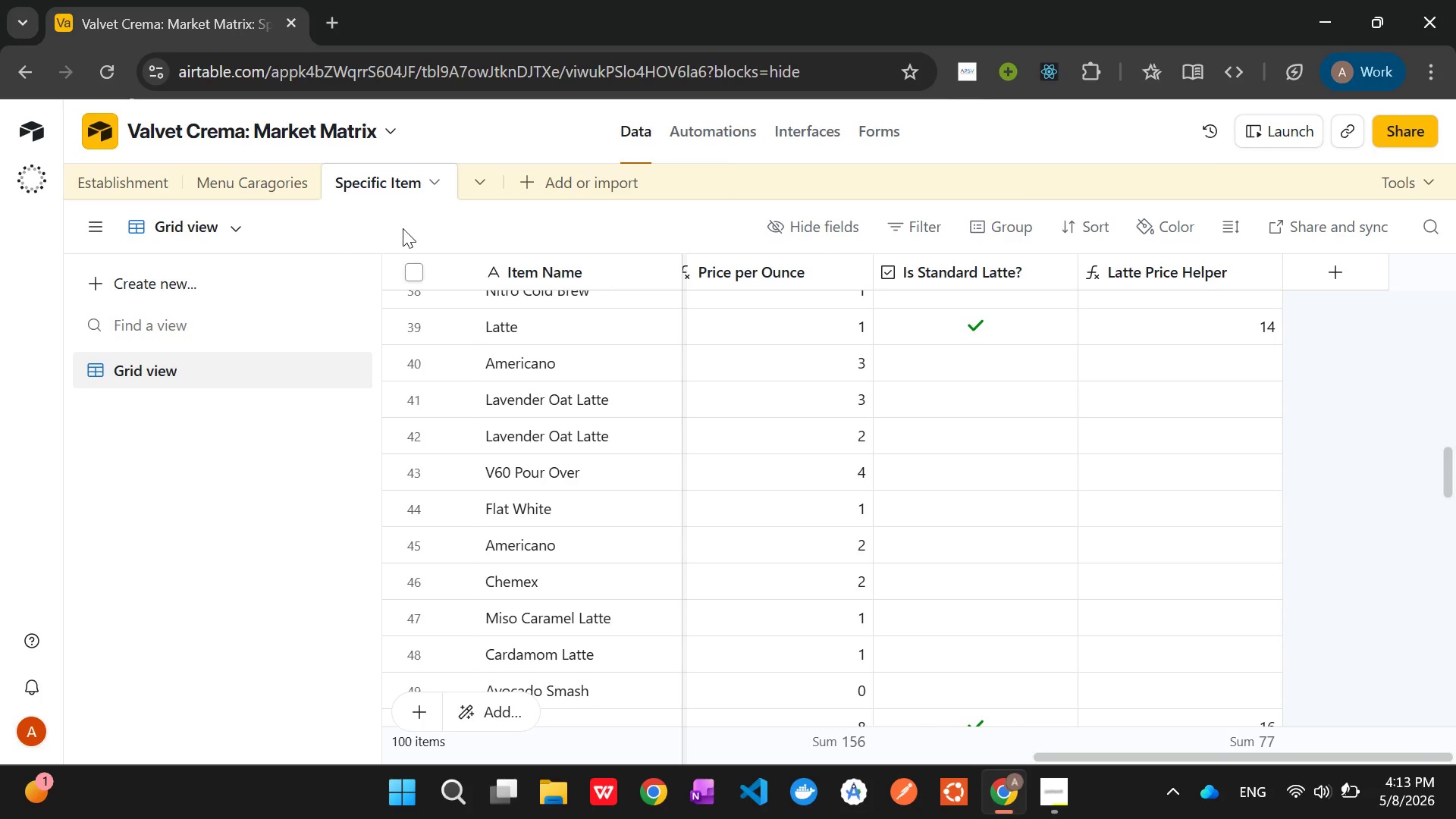 
scroll: coordinate [1323, 492], scroll_direction: up, amount: 23.0
 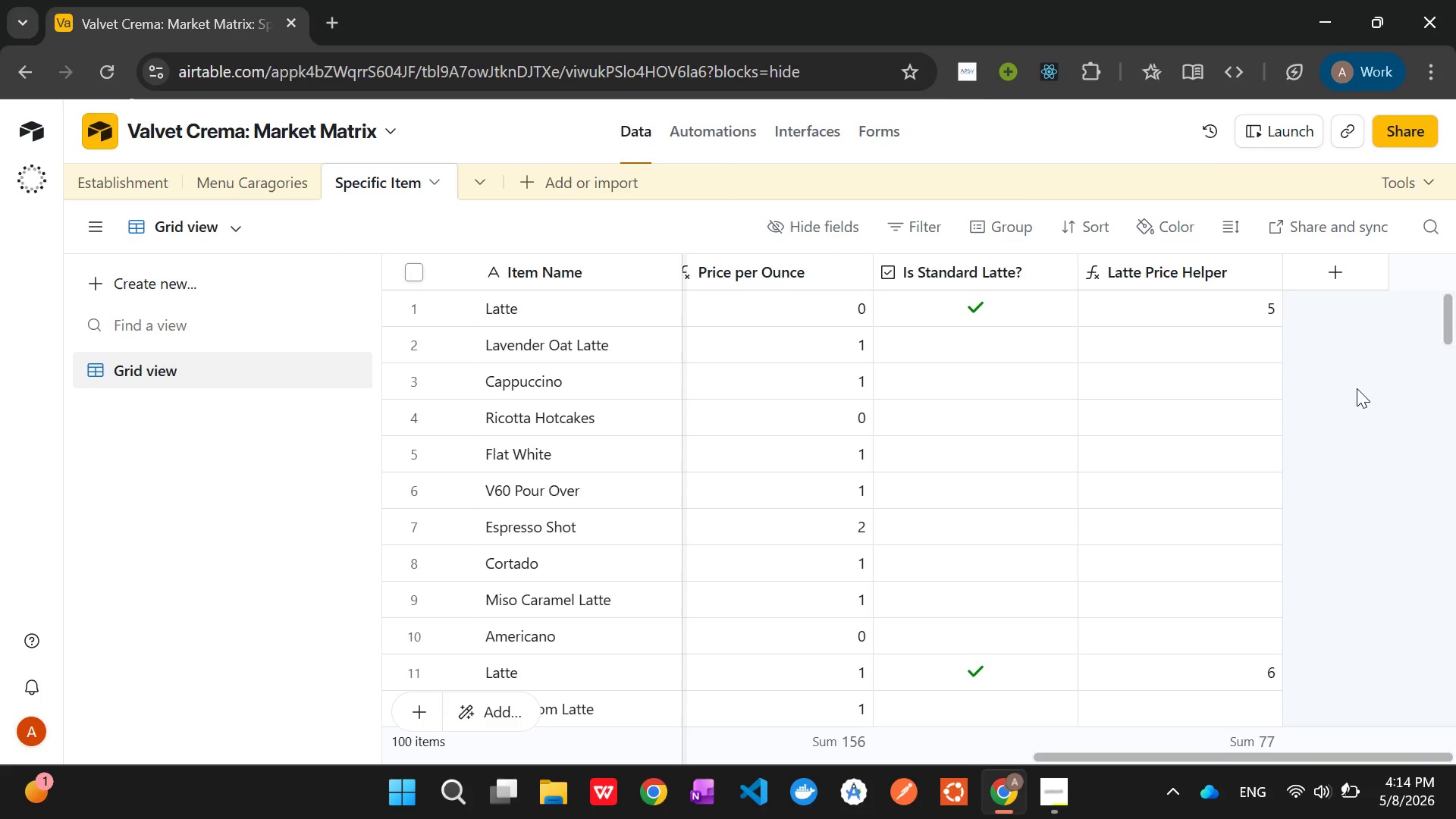 
wait(44.99)
 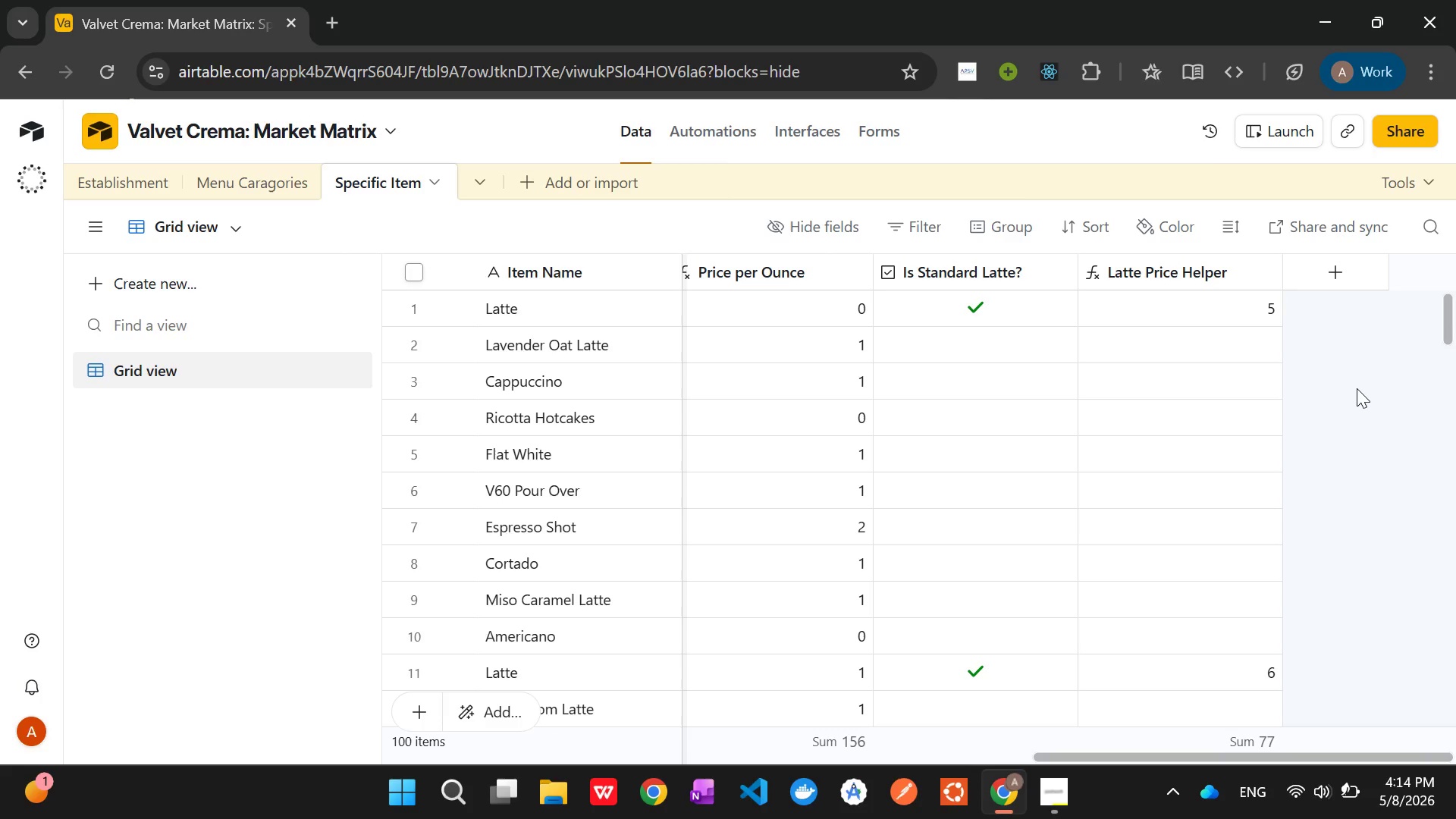 
left_click([149, 178])
 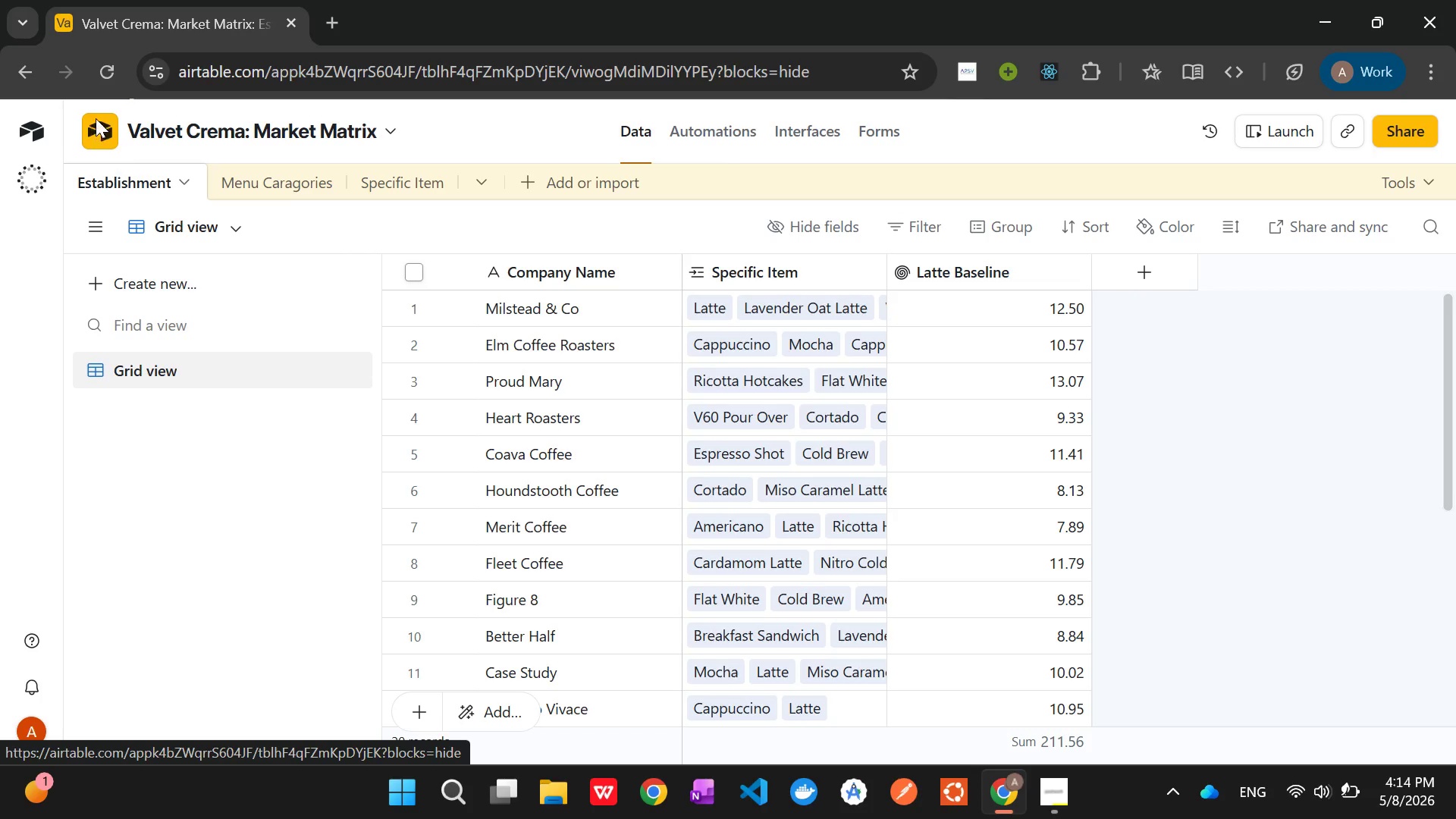 
wait(13.97)
 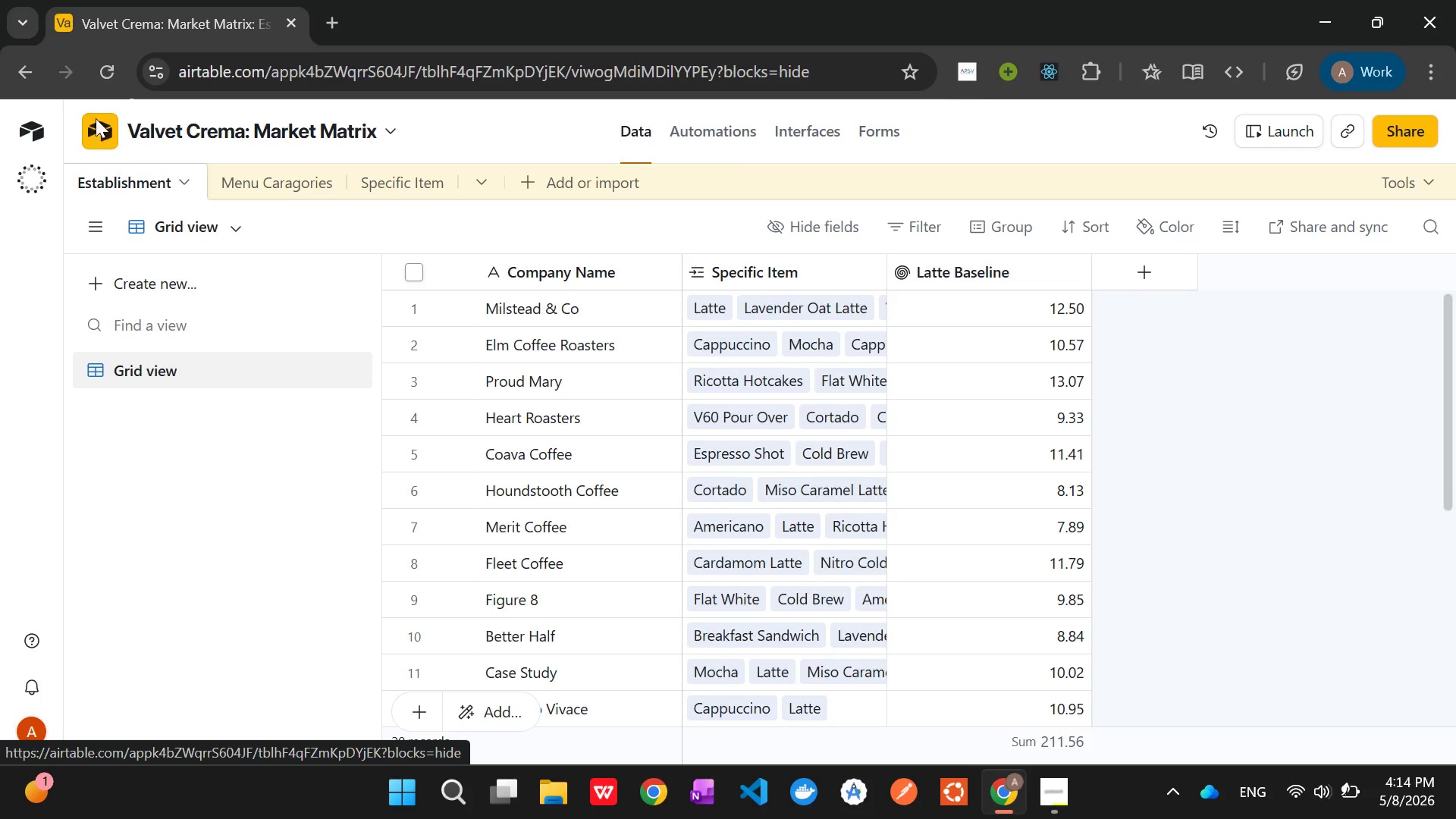 
mouse_move([1146, 275])
 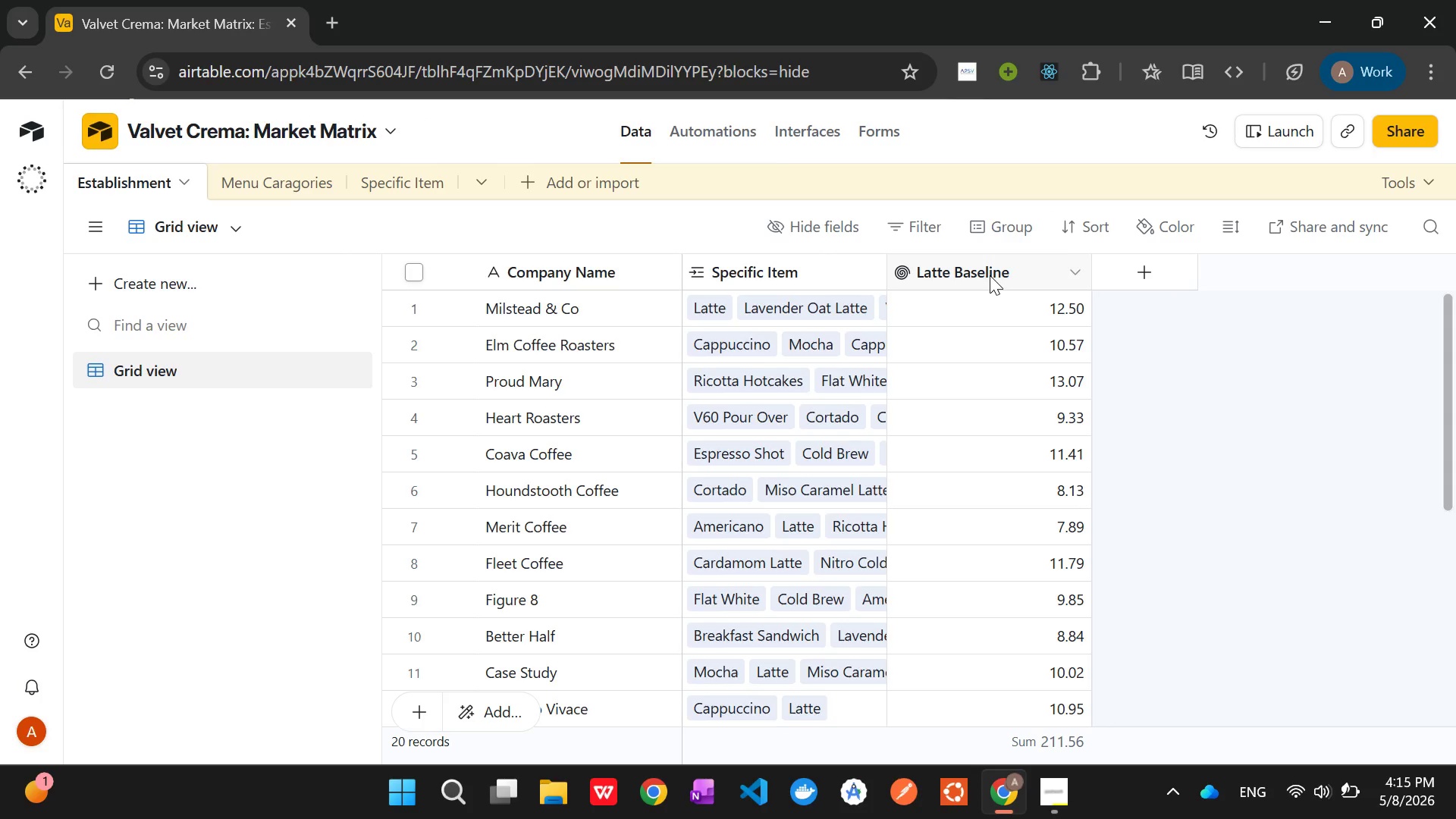 
right_click([990, 275])
 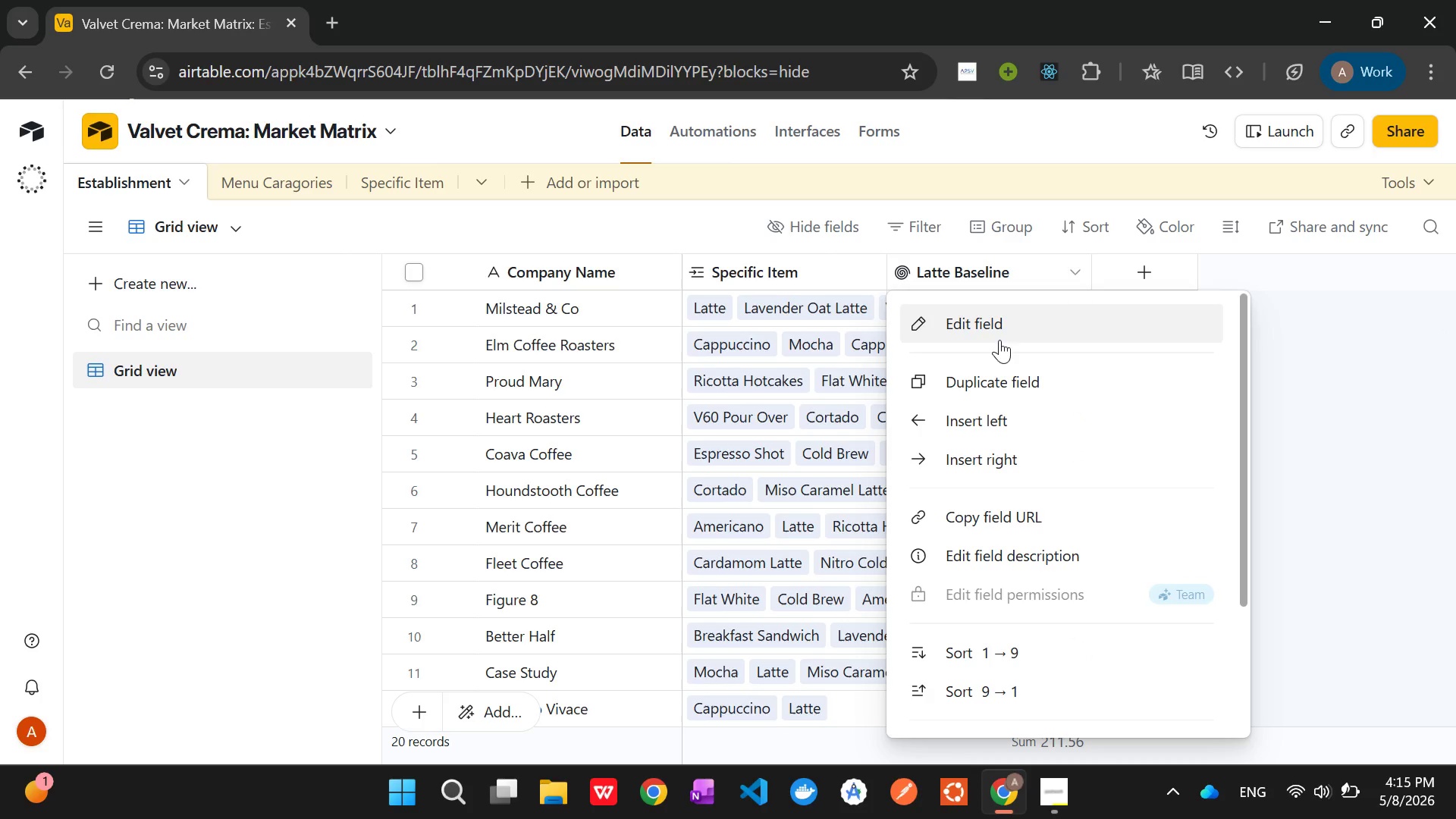 
left_click([996, 336])
 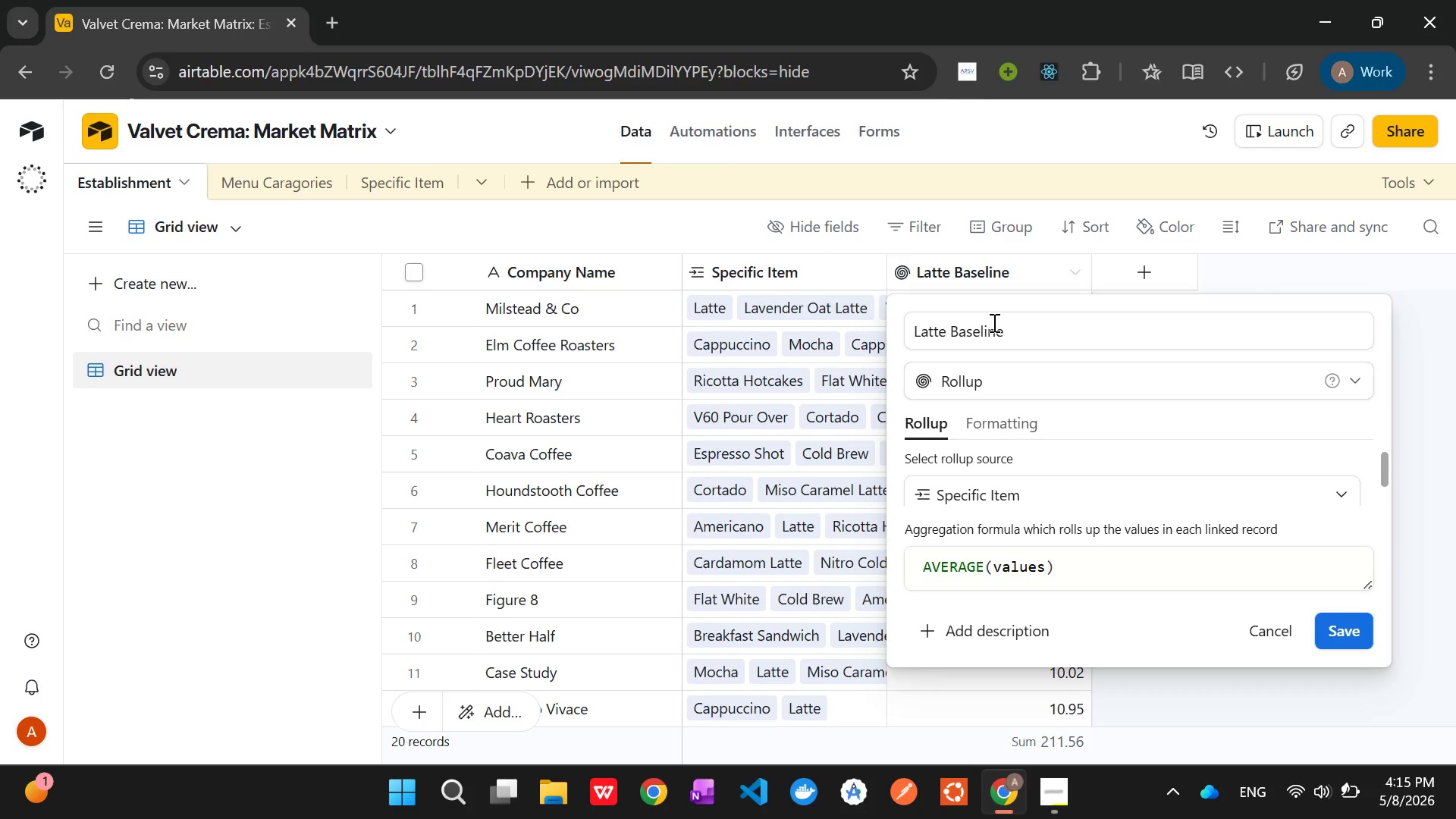 
wait(17.2)
 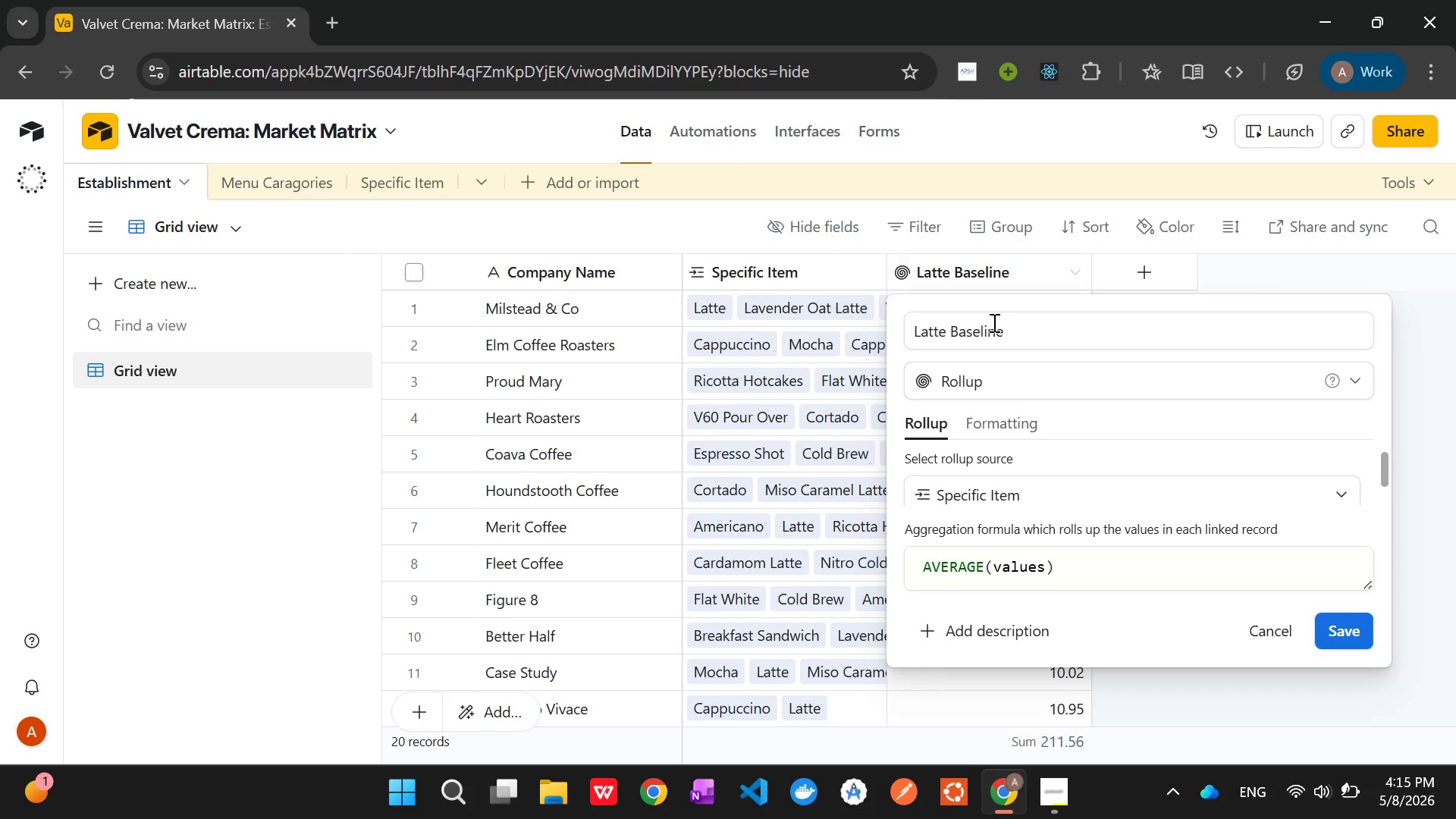 
scroll: coordinate [1083, 476], scroll_direction: none, amount: 0.0
 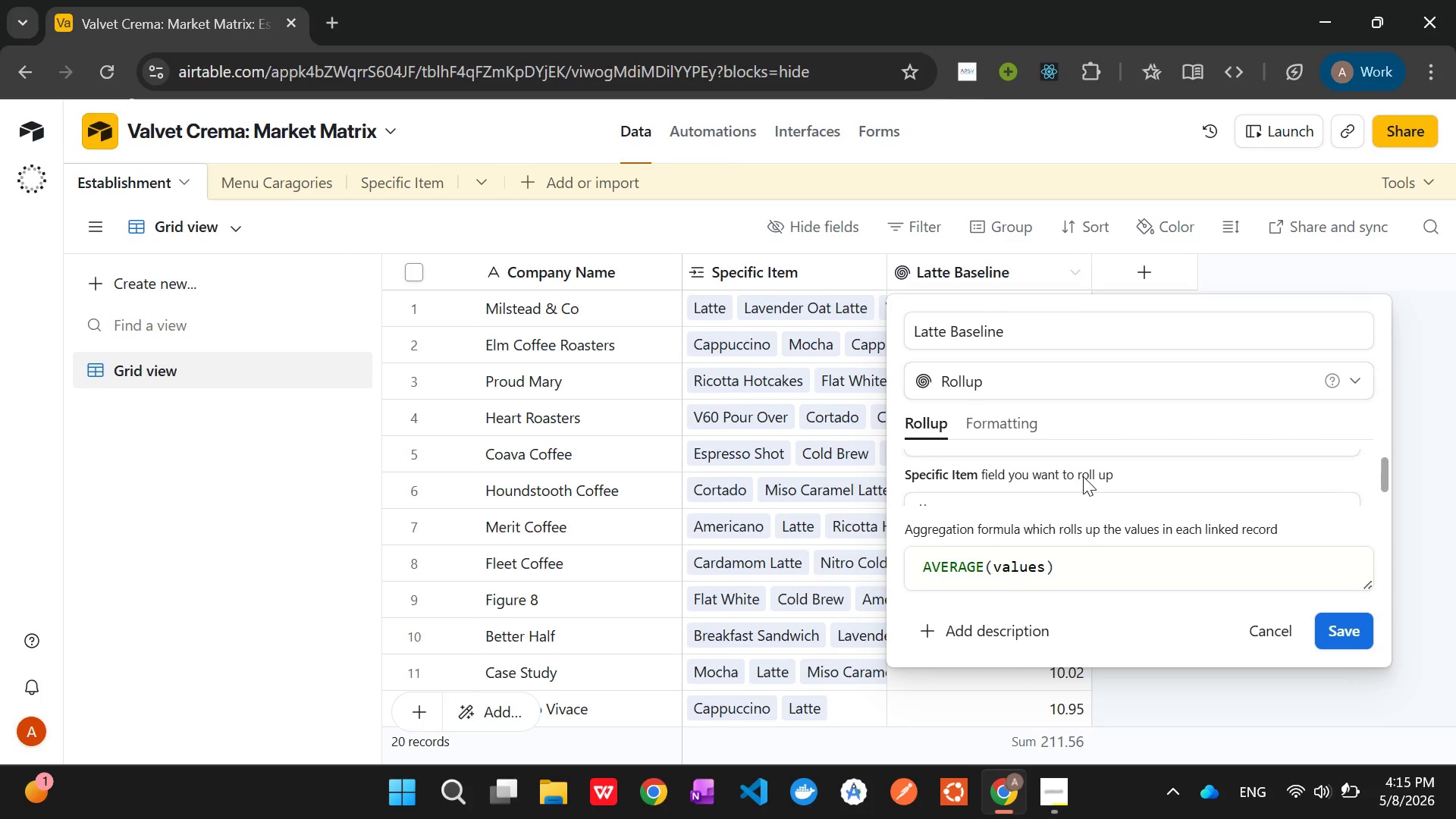 
scroll: coordinate [1083, 476], scroll_direction: down, amount: 1.0
 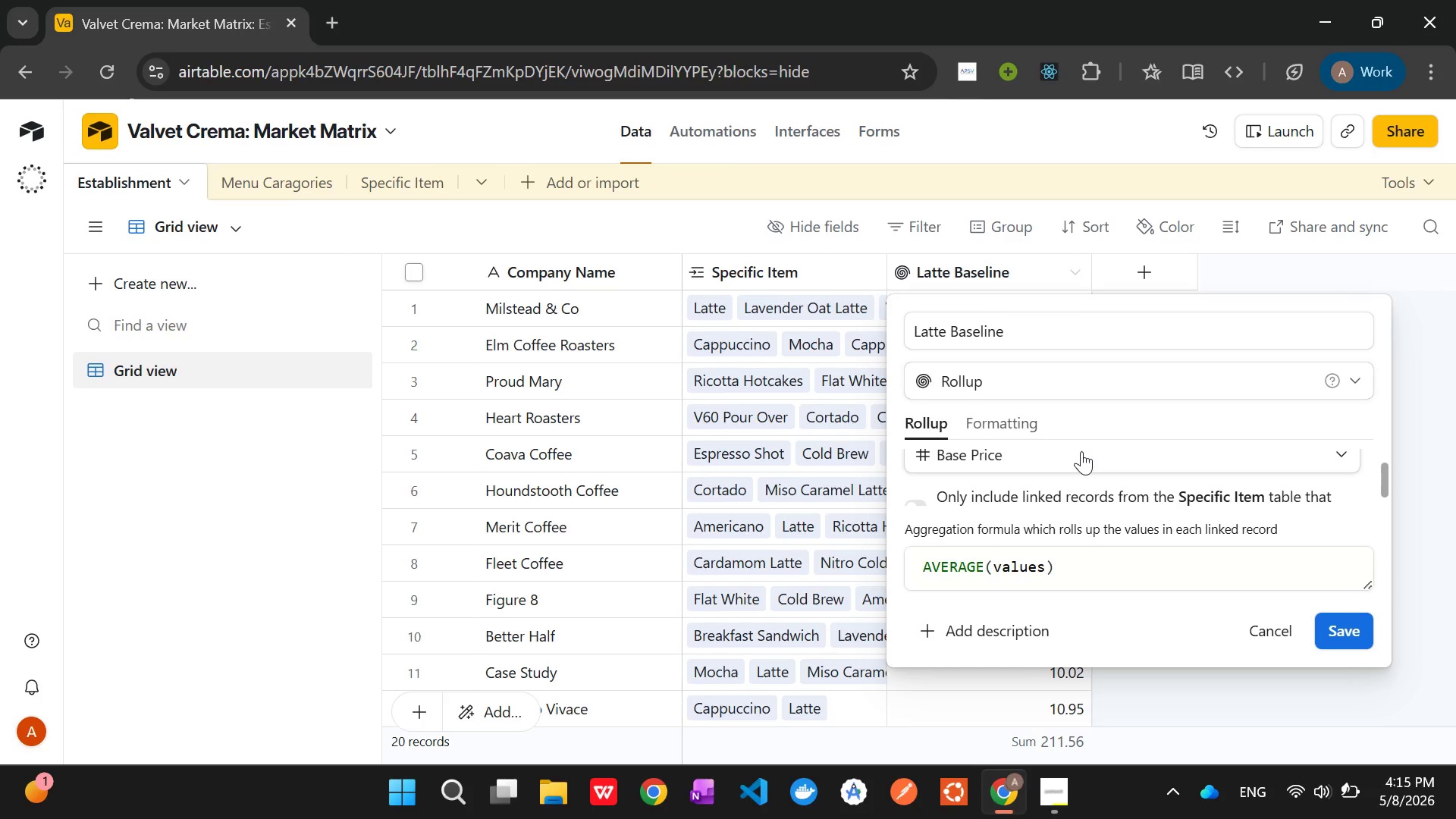 
left_click([1081, 451])
 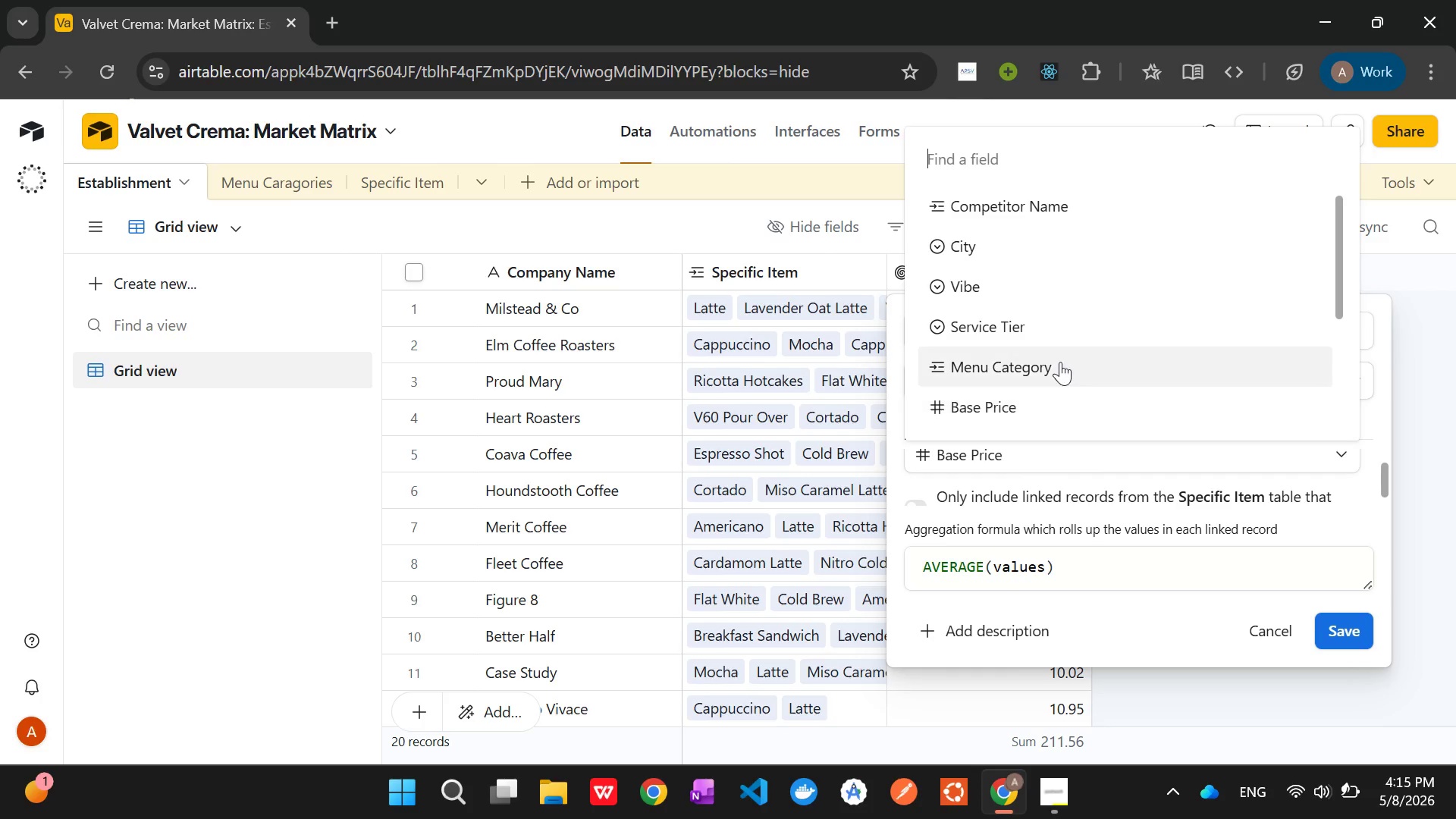 
scroll: coordinate [1060, 366], scroll_direction: down, amount: 3.0
 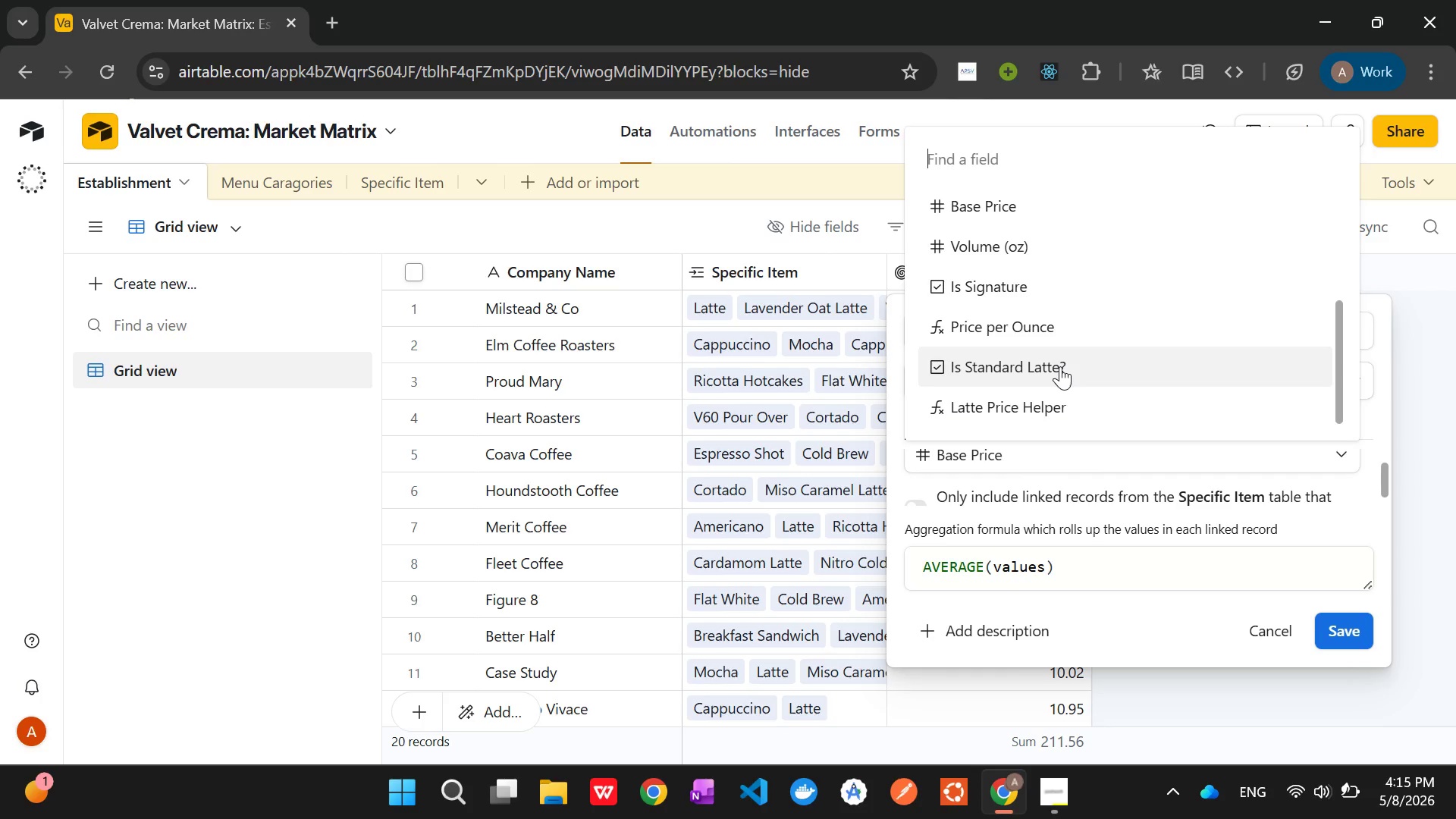 
wait(11.81)
 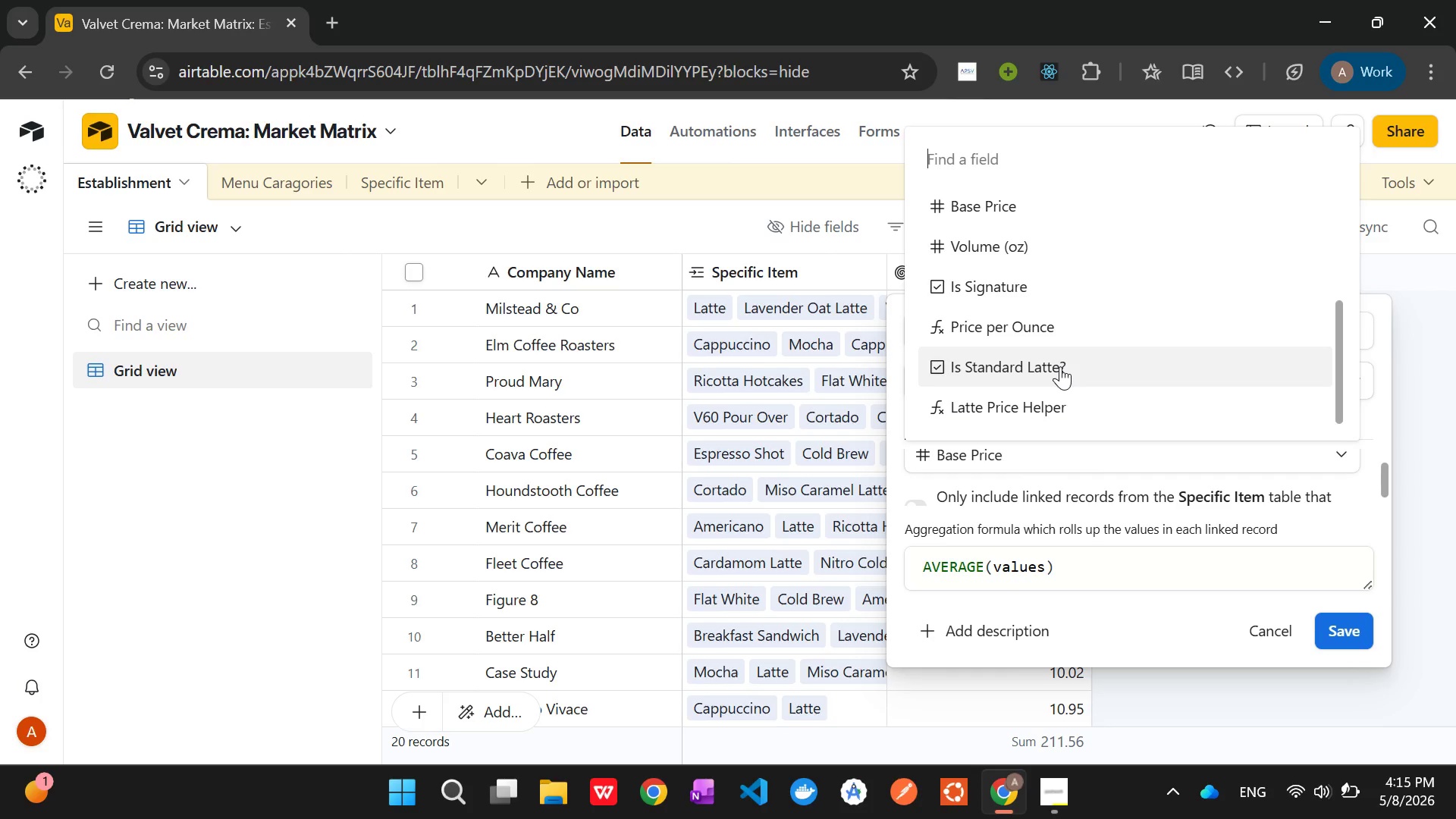 
left_click([1065, 400])
 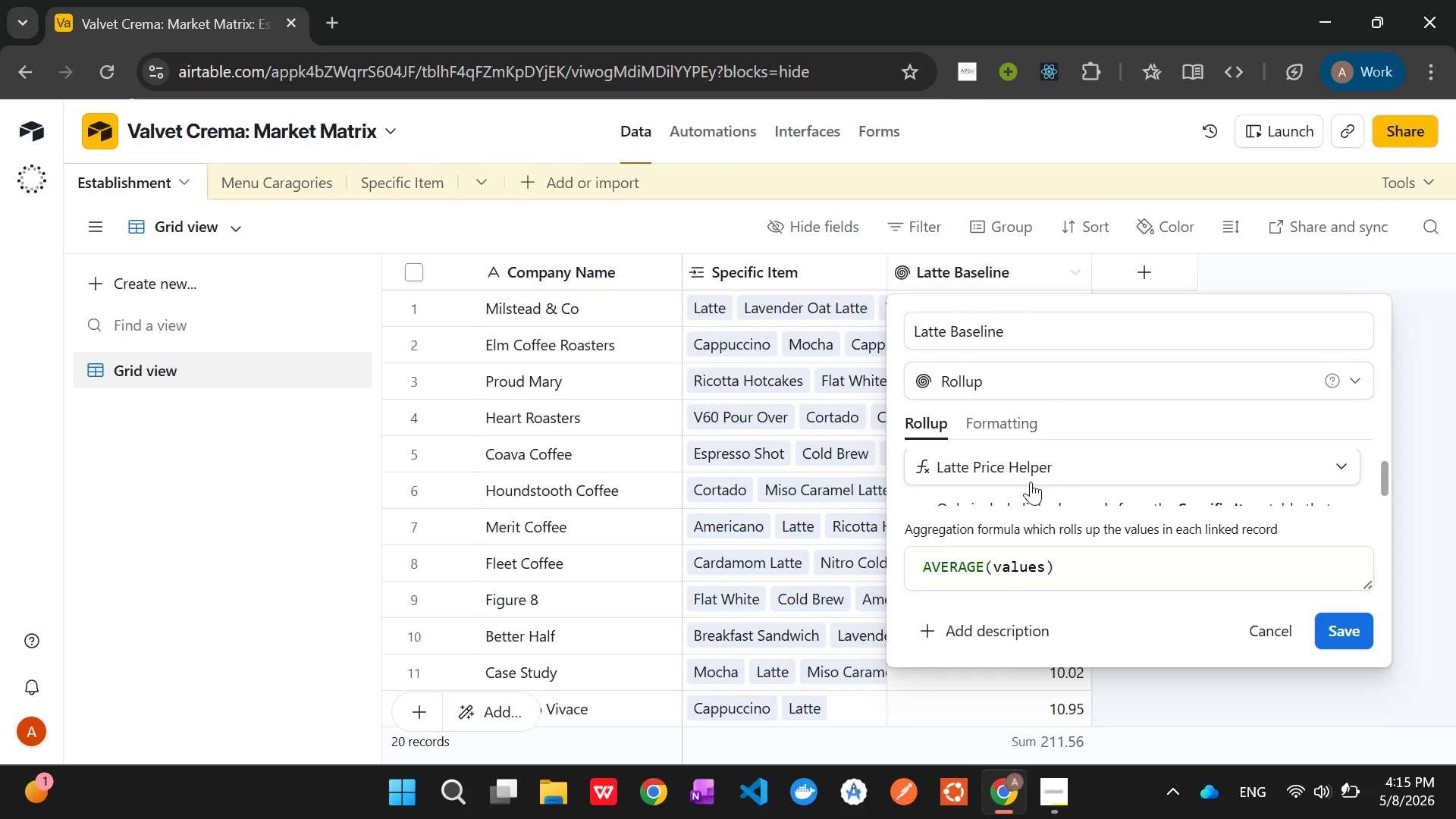 
wait(5.8)
 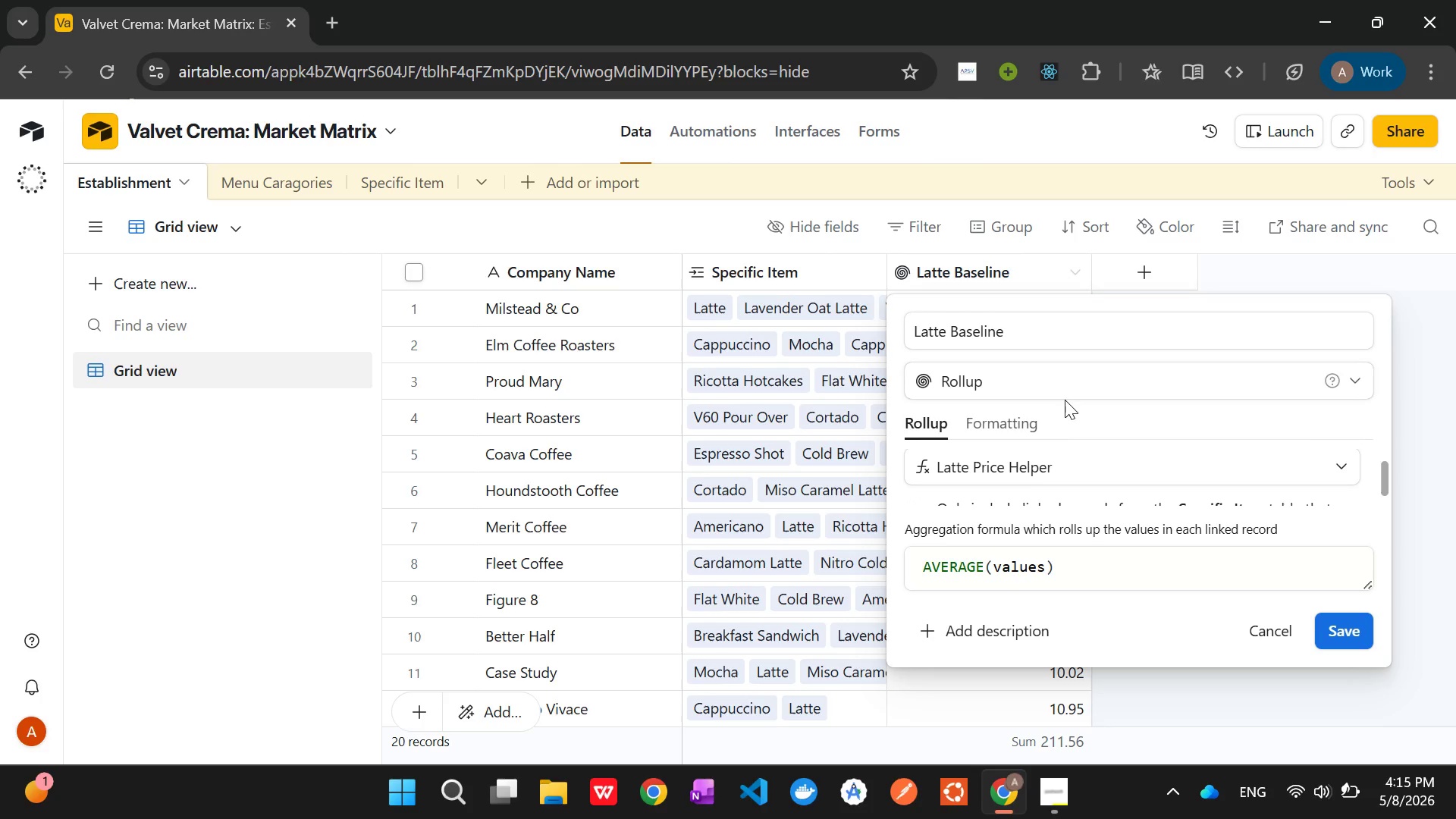 
mouse_move([1003, 479])
 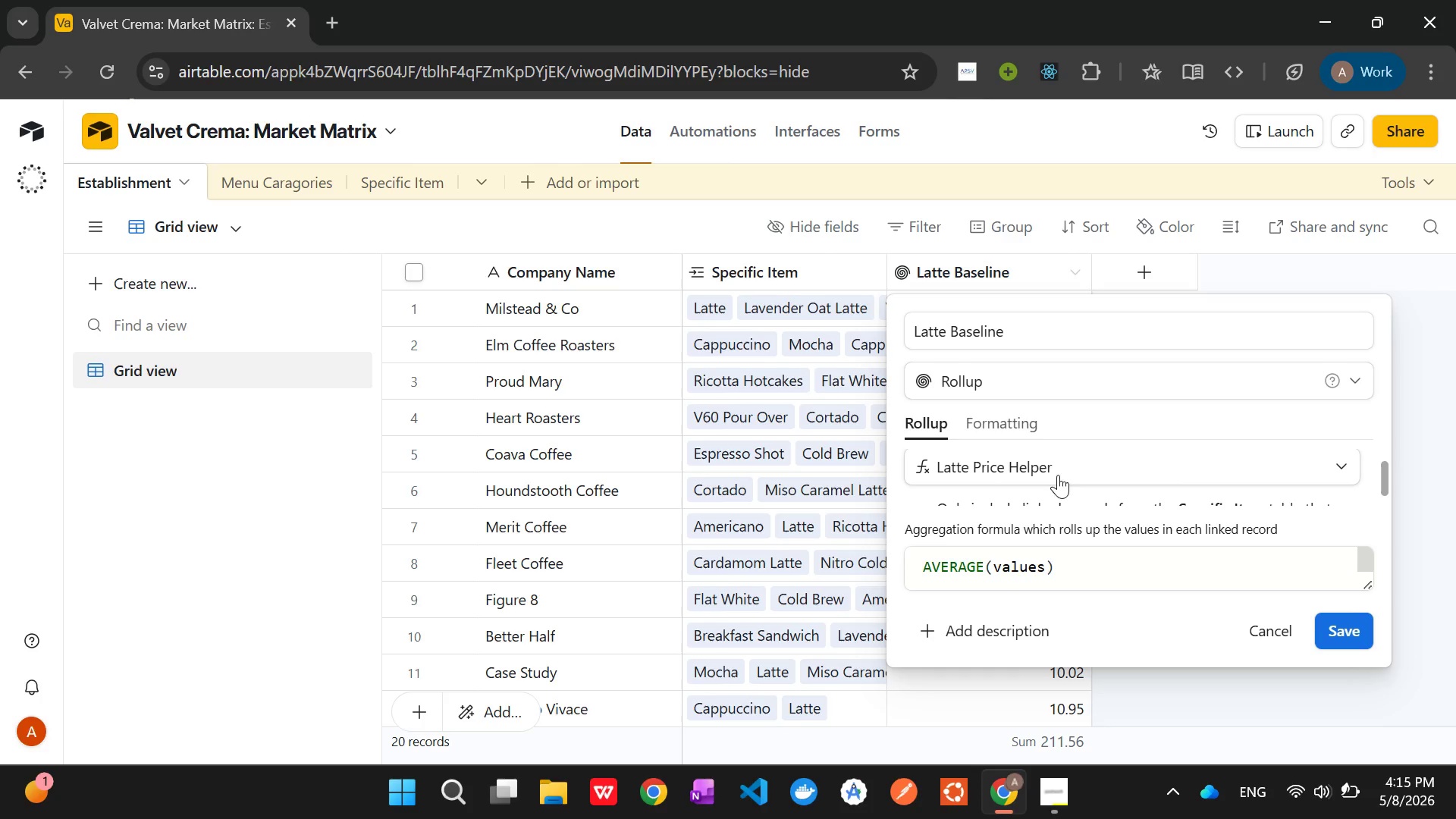 
scroll: coordinate [1166, 475], scroll_direction: down, amount: 4.0
 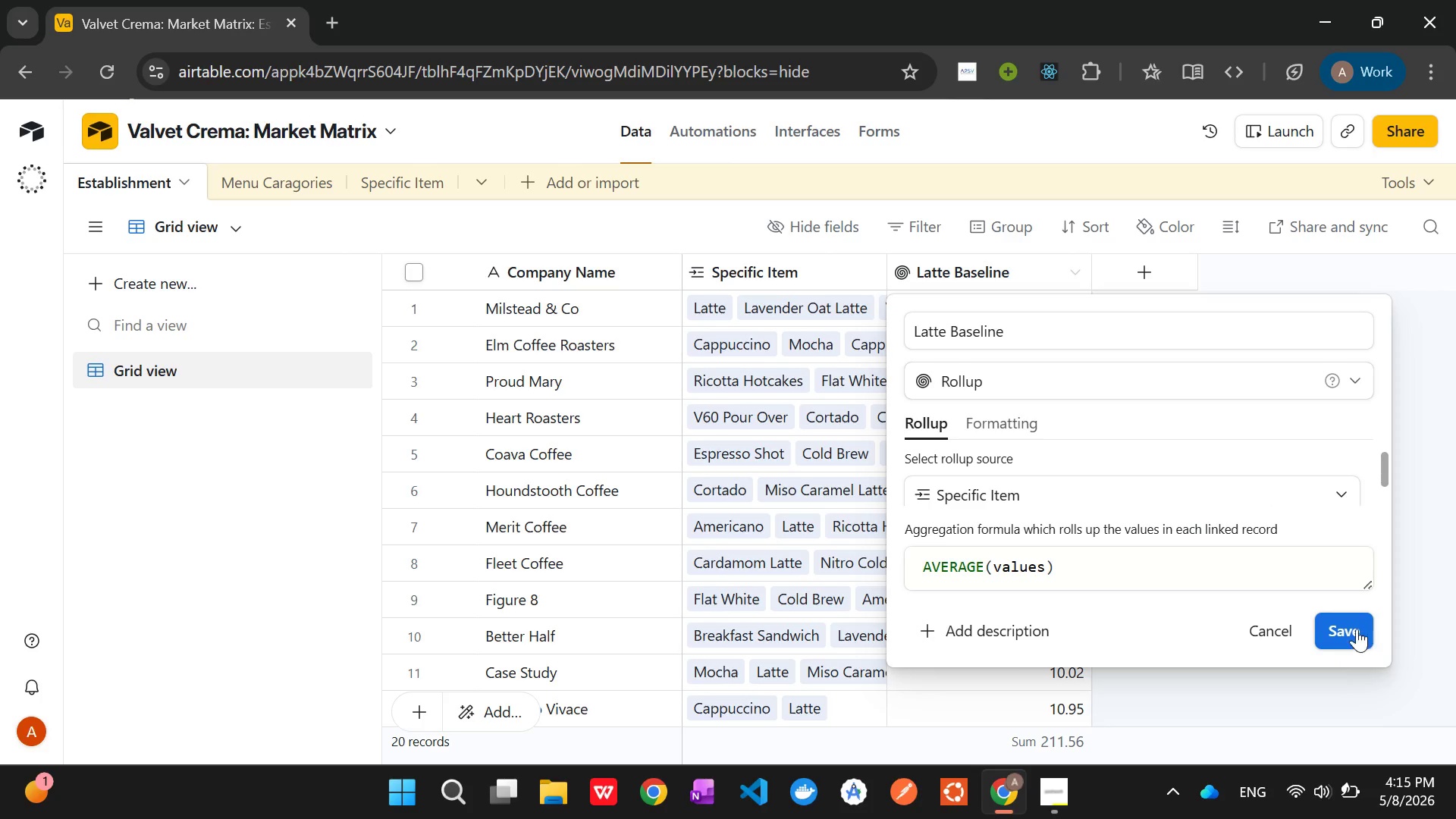 
left_click([1352, 617])
 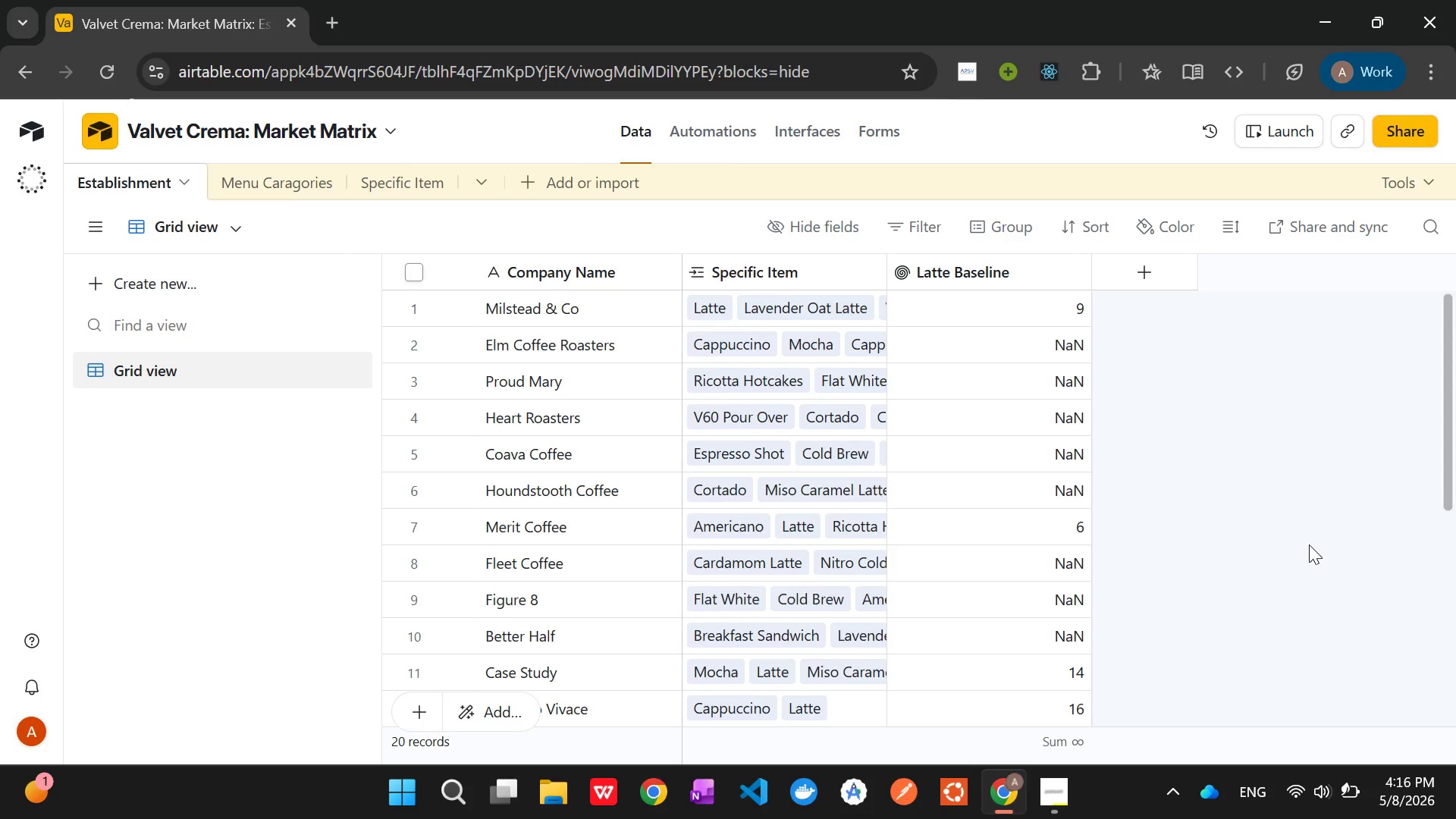 
wait(16.44)
 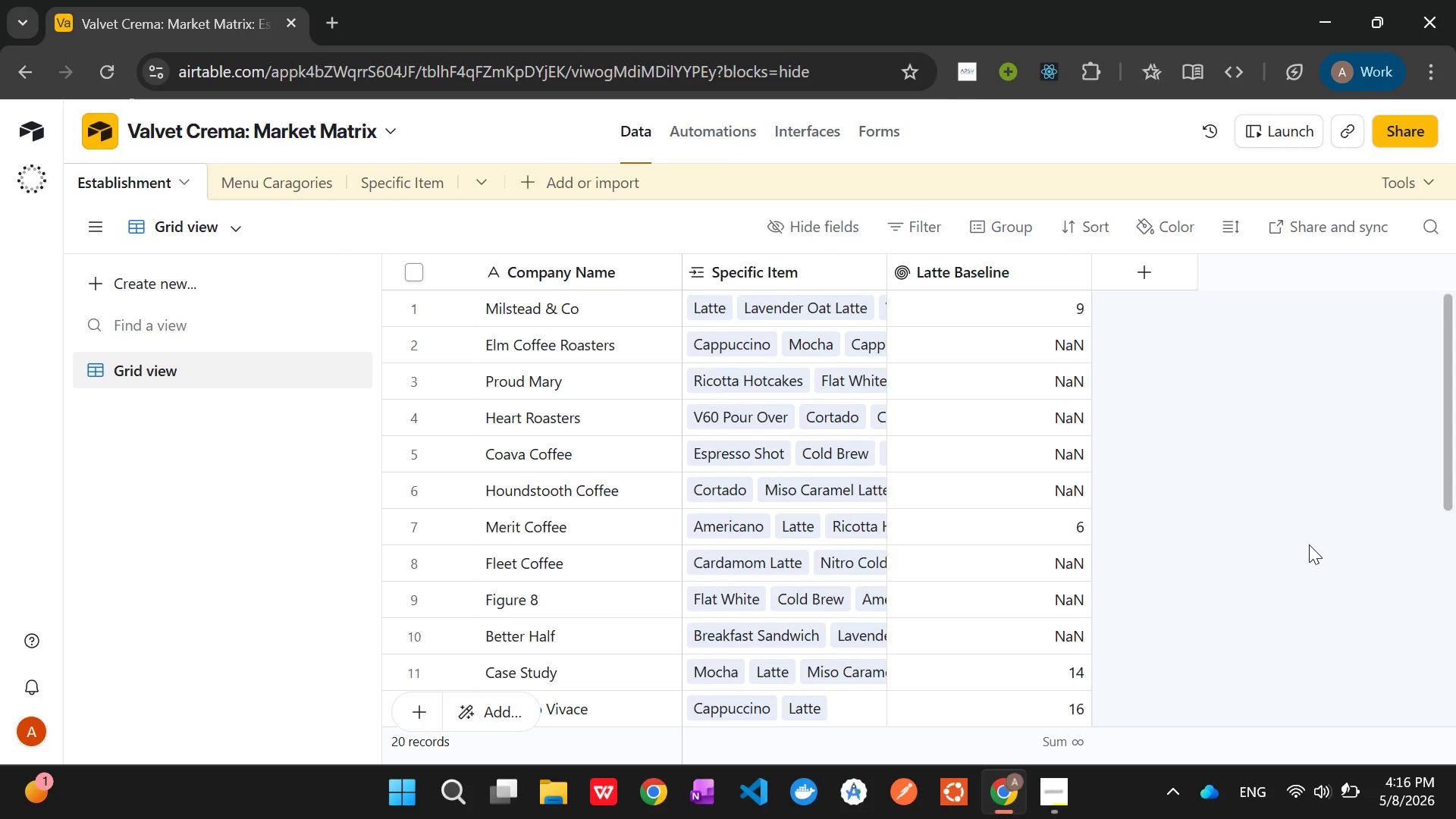 
right_click([976, 267])
 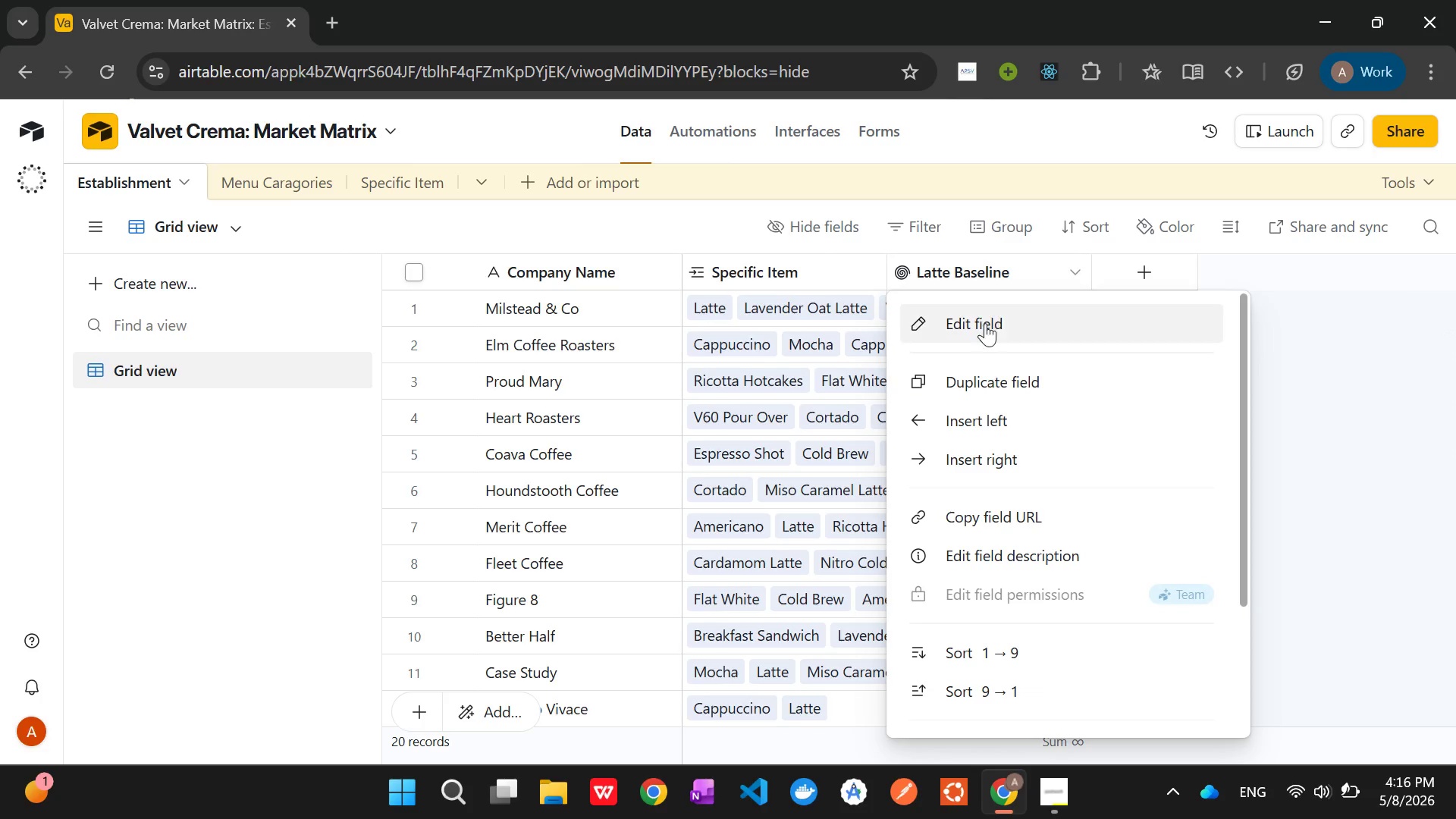 
left_click([985, 325])
 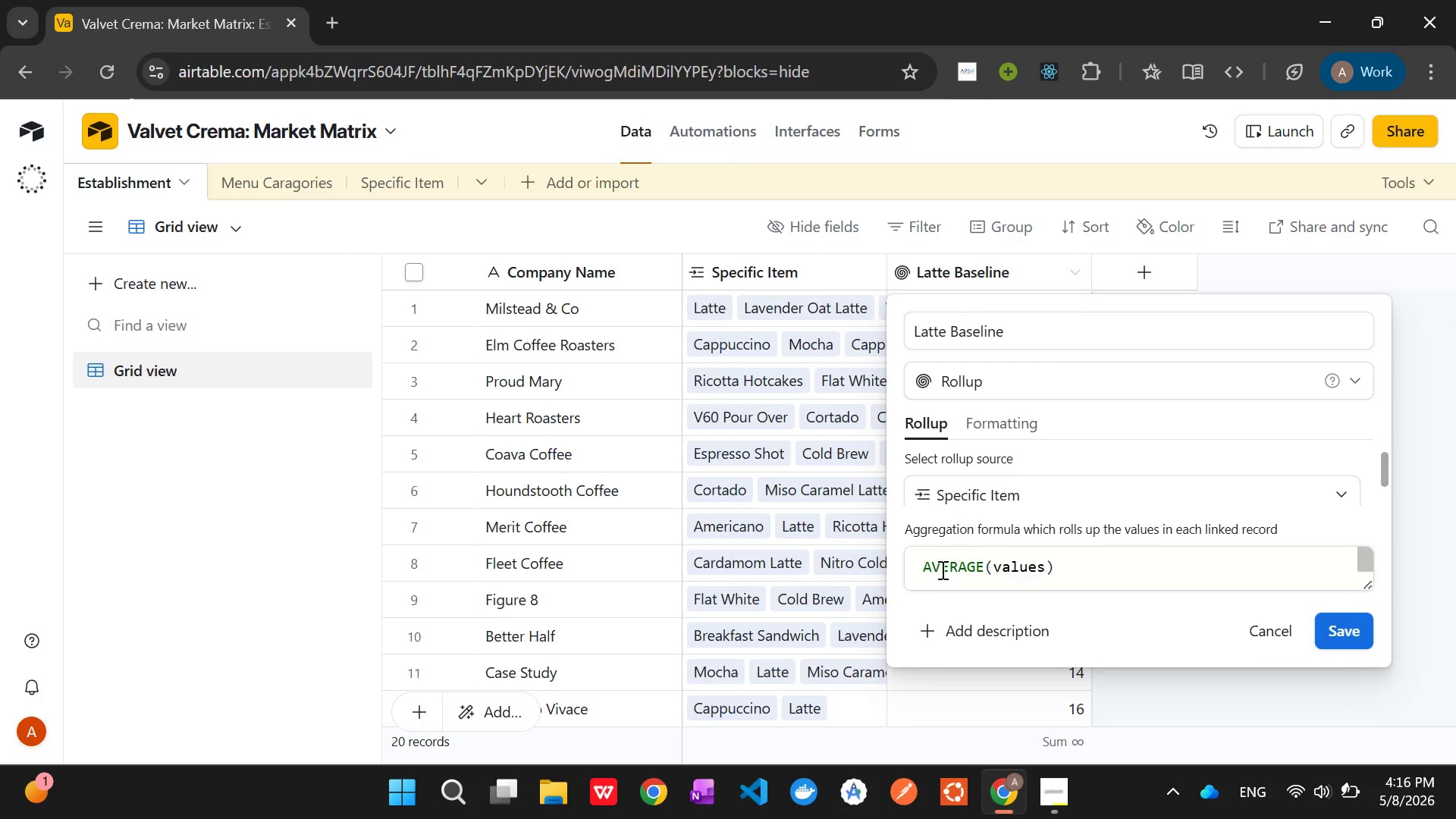 
left_click([924, 567])
 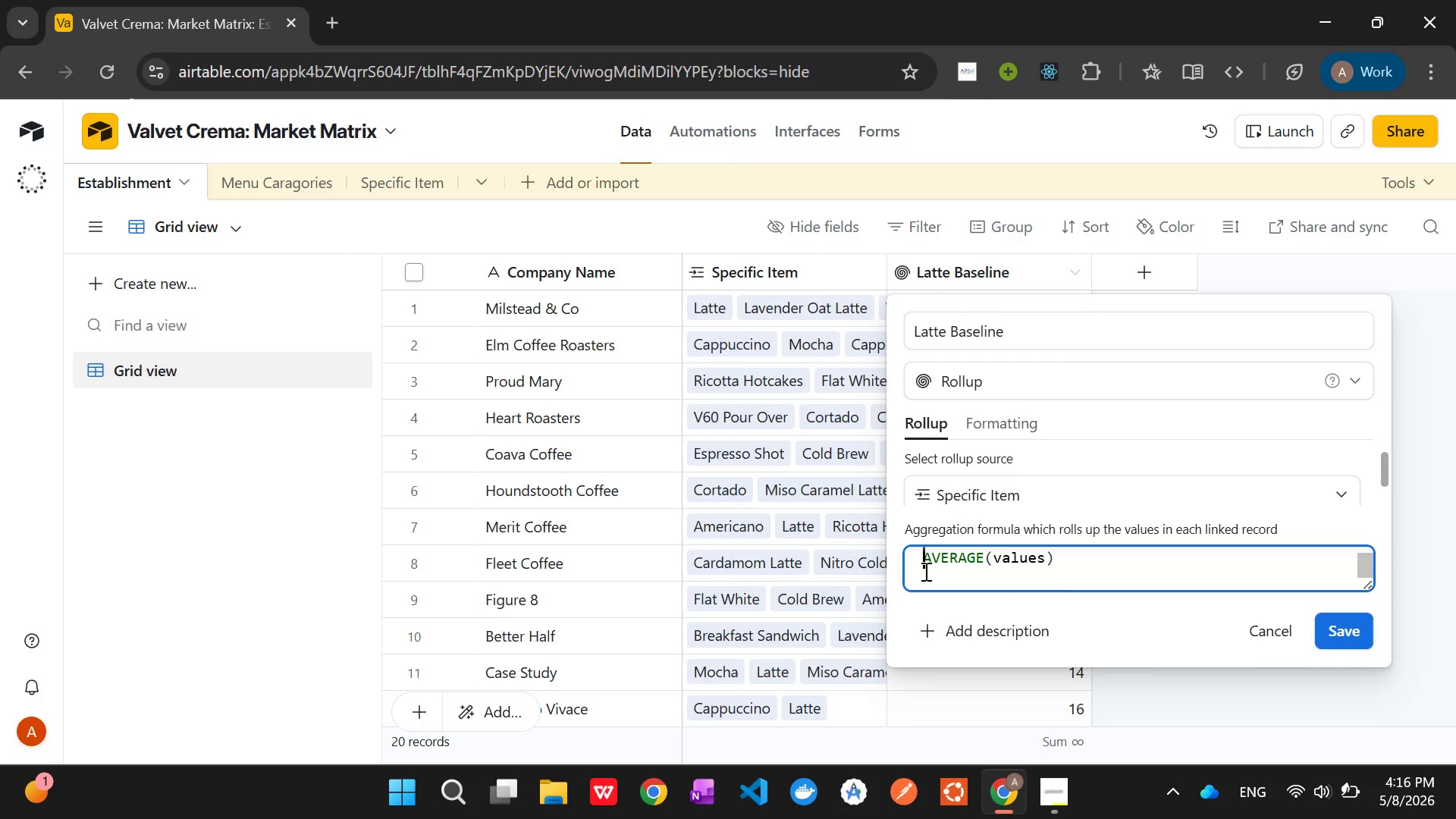 
type(IF([End]))
 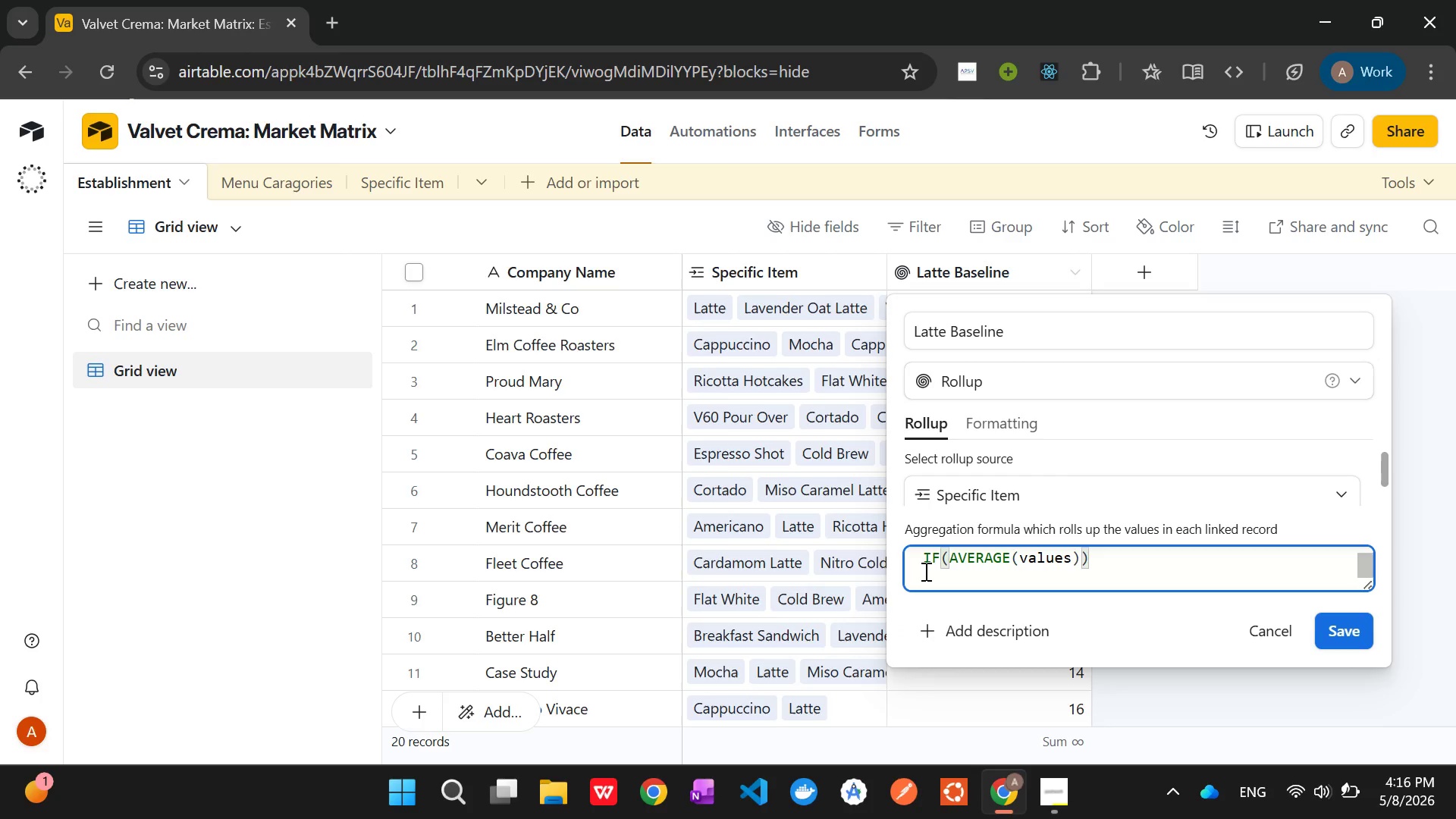 
key(ArrowLeft)
 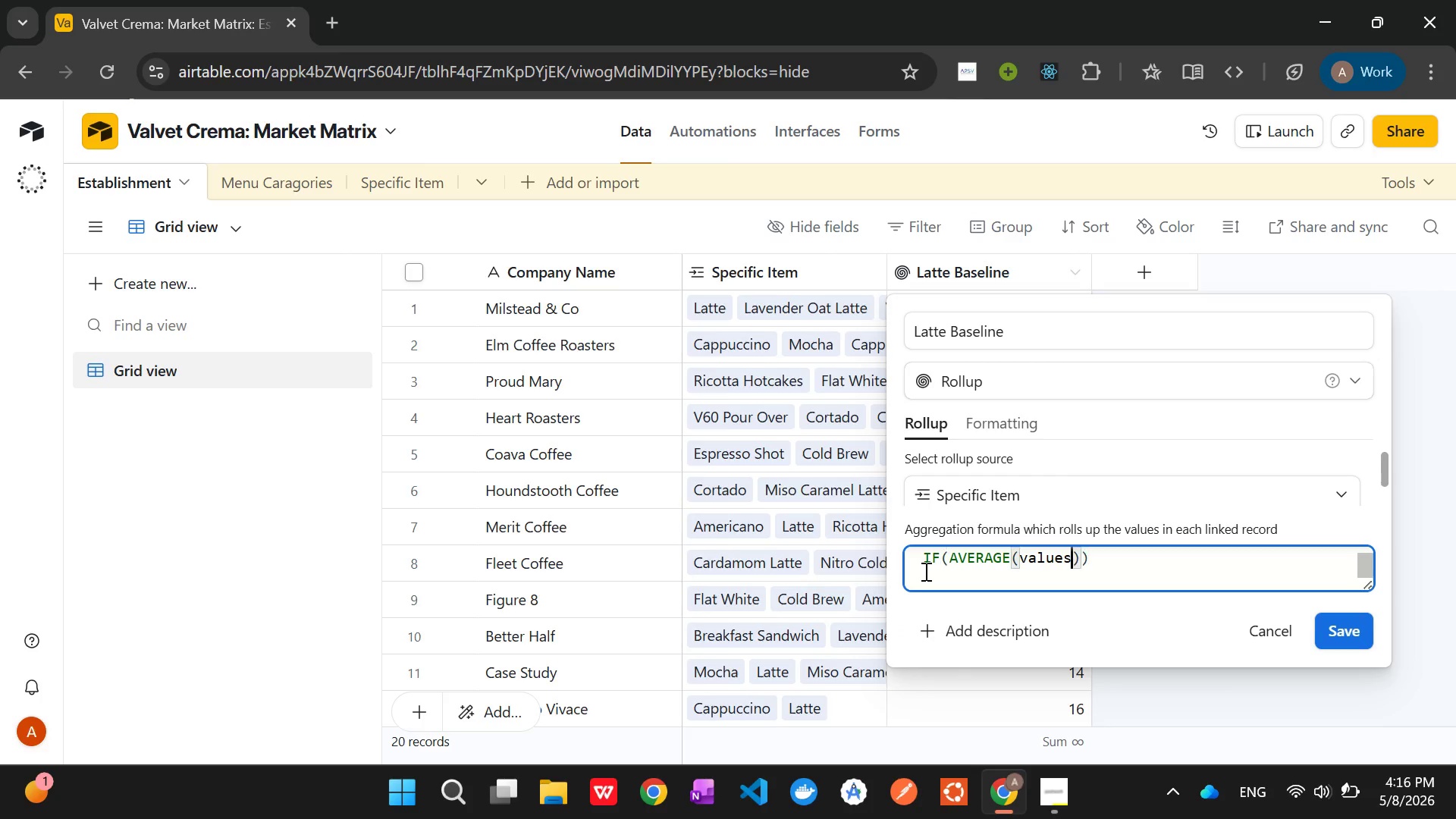 
key(ArrowLeft)
 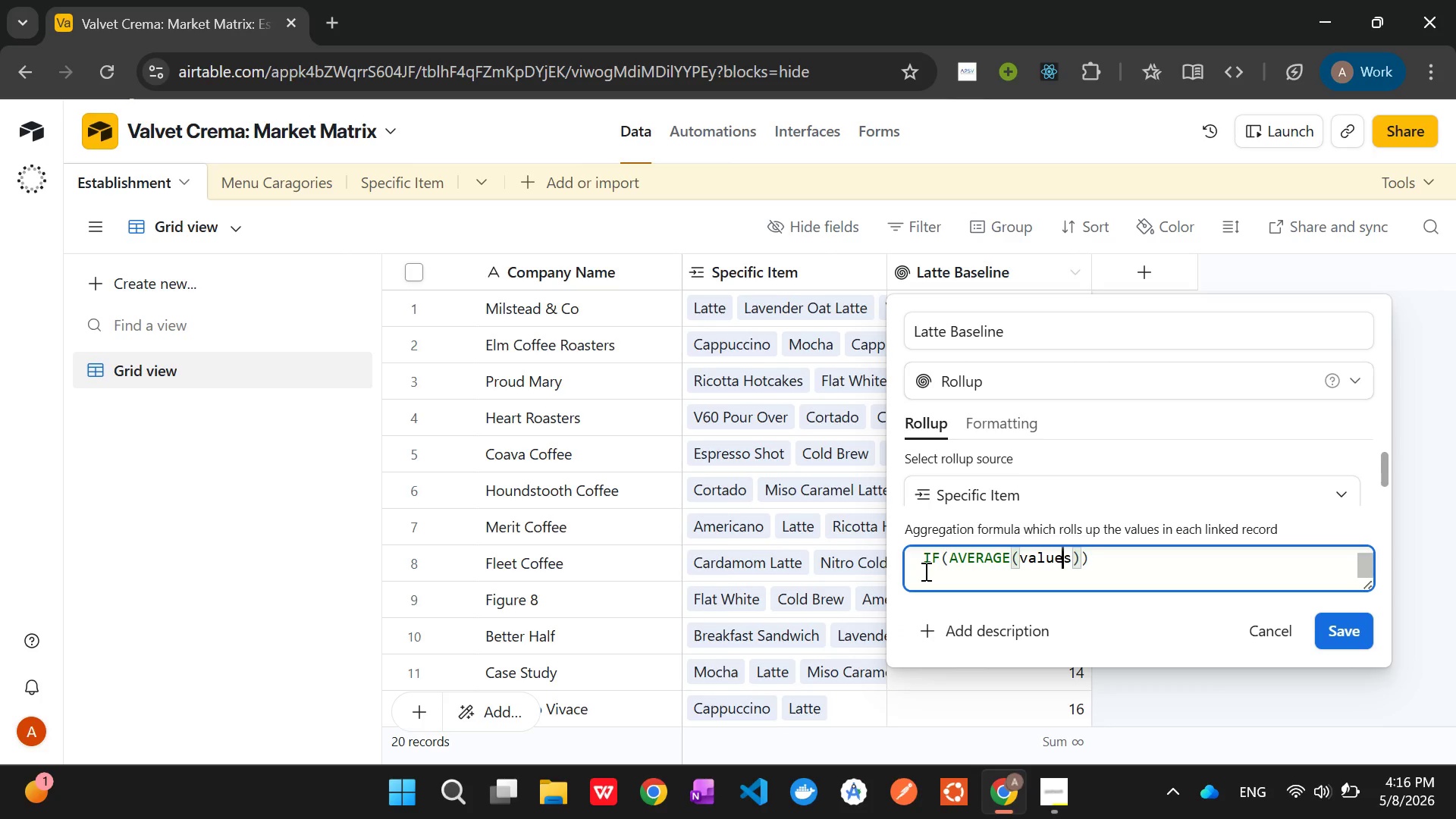 
key(ArrowLeft)
 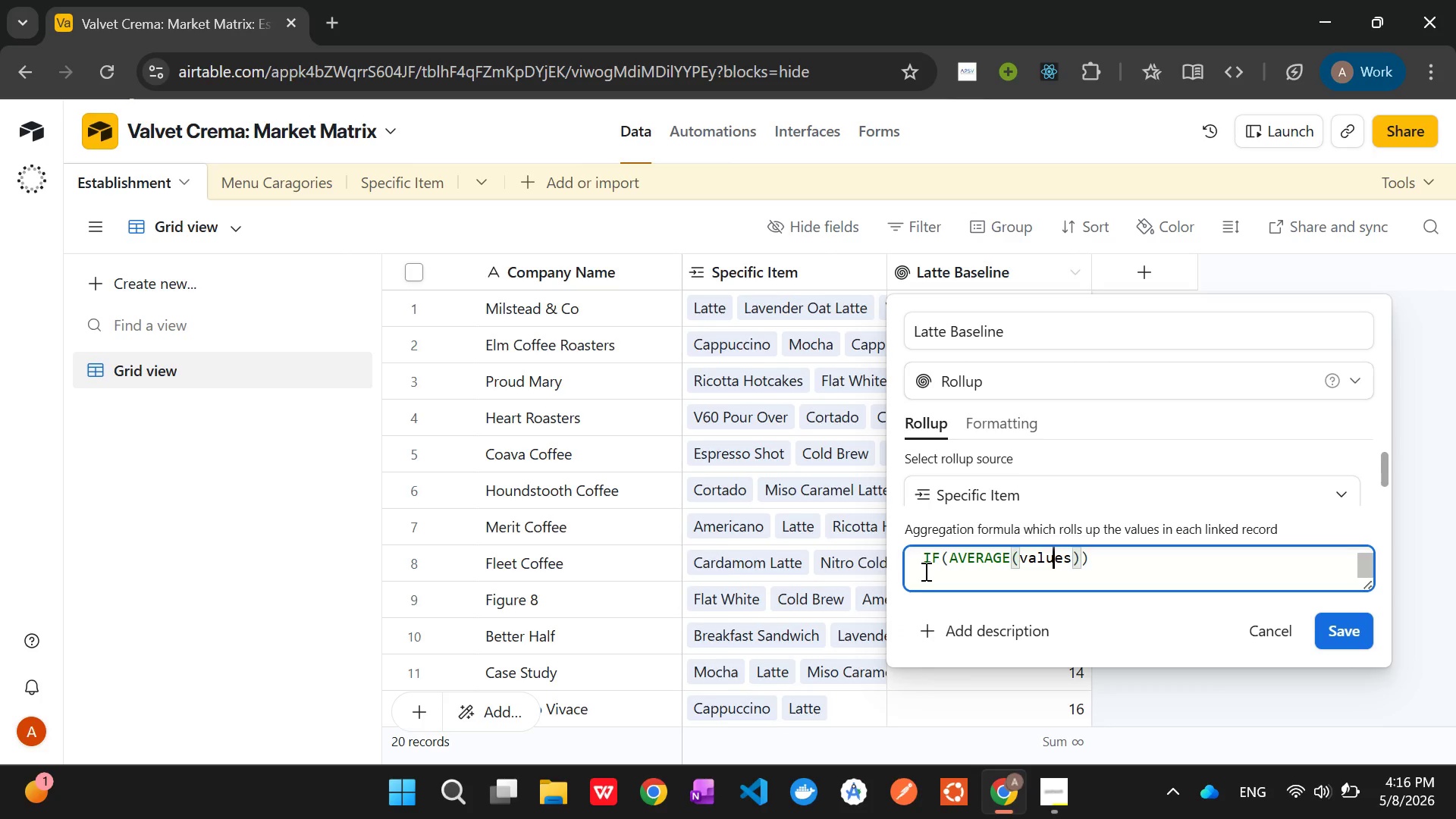 
hold_key(key=ArrowLeft, duration=0.84)
 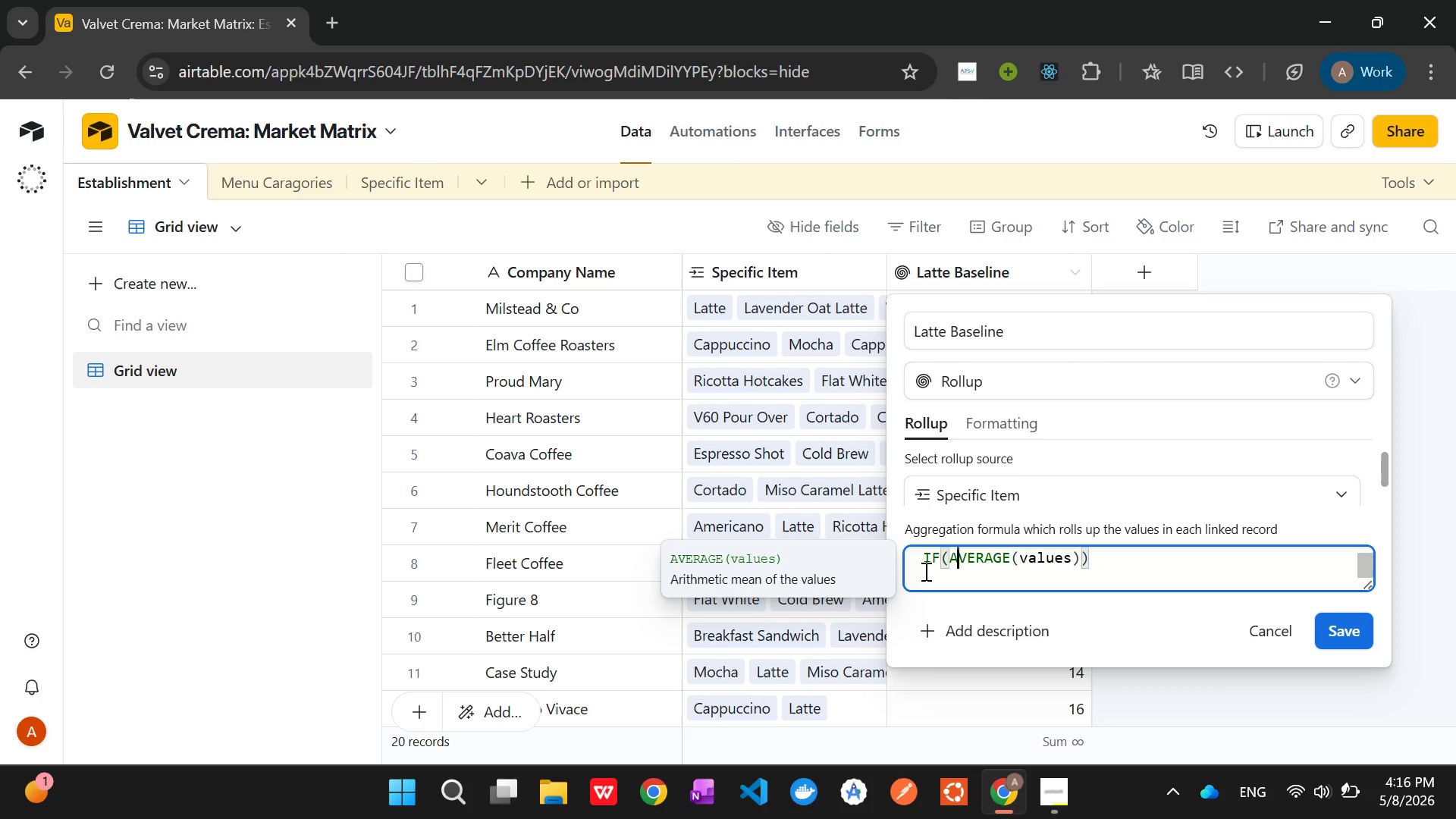 
key(ArrowLeft)
 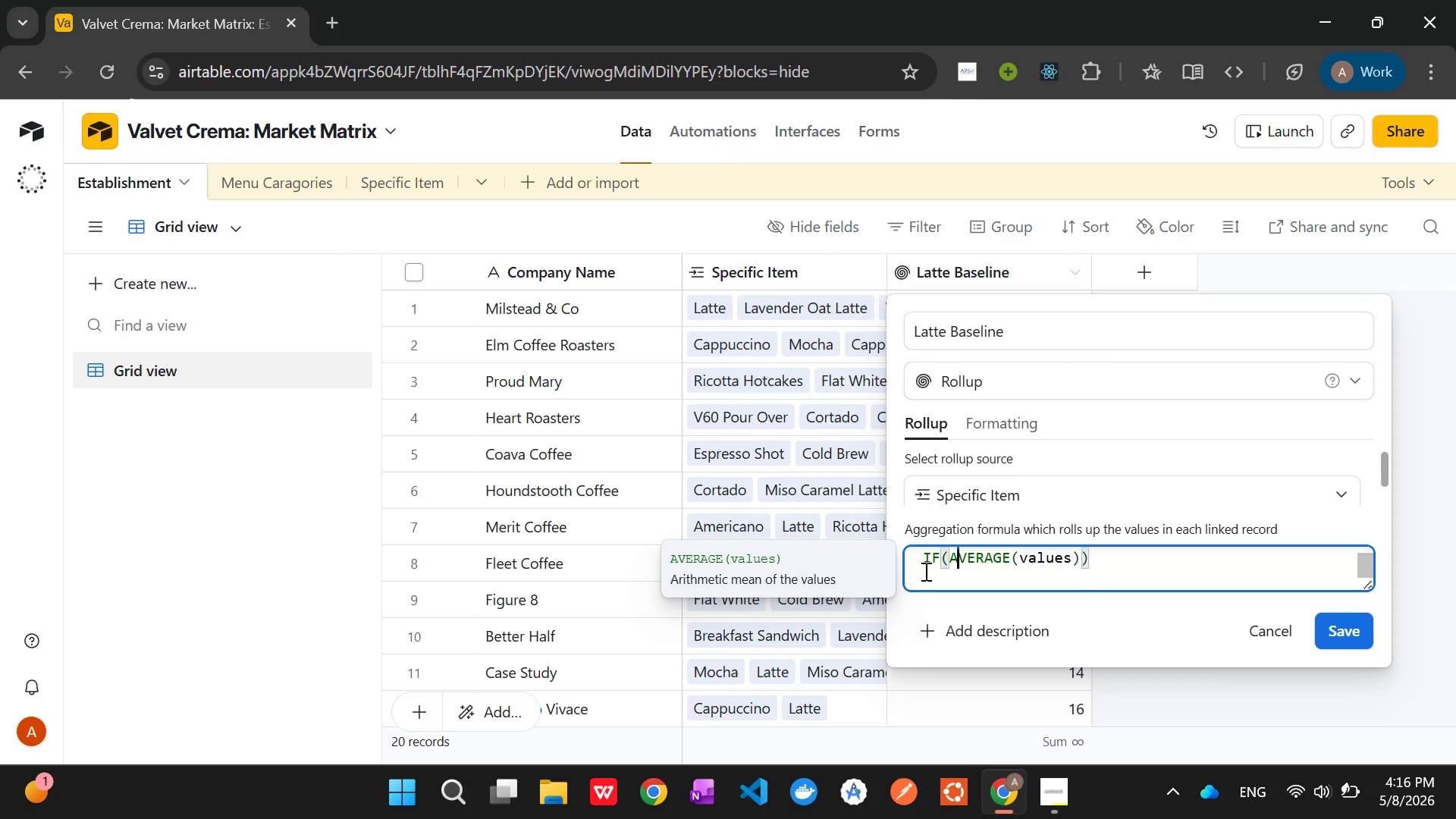 
key(ArrowLeft)
 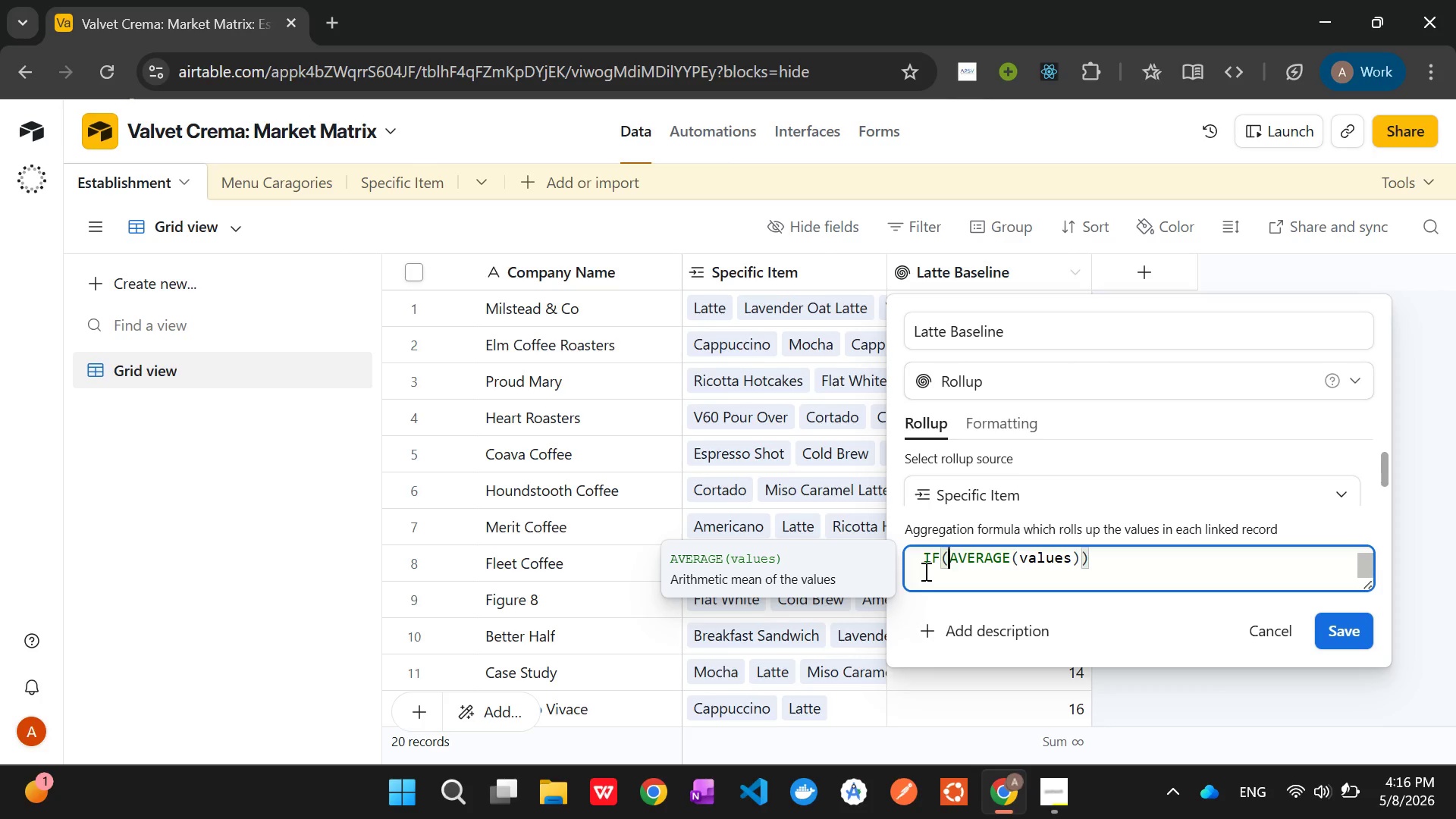 
key(ArrowLeft)
 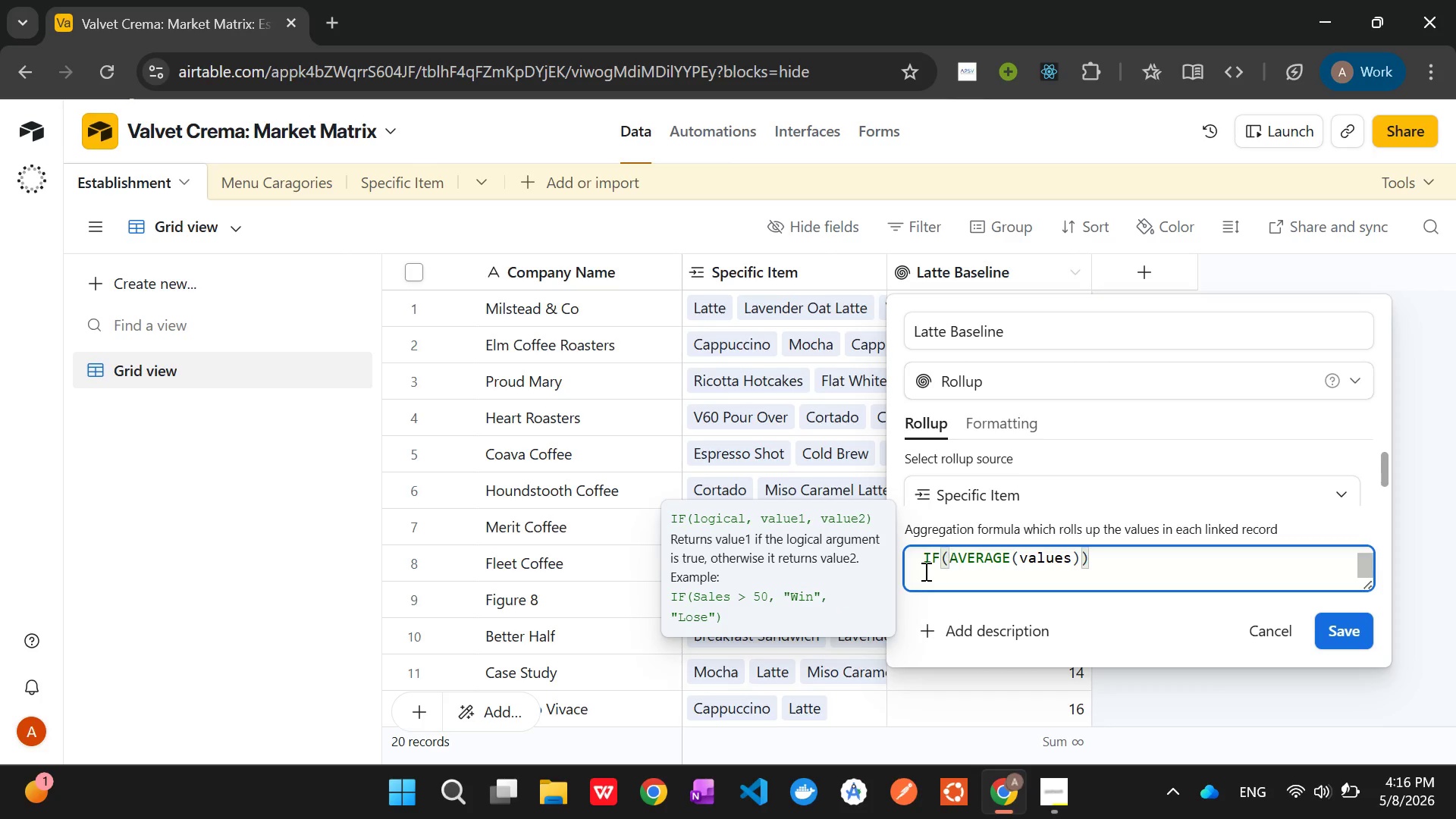 
type(Values)
key(Backspace)
key(Backspace)
key(Backspace)
key(Backspace)
key(Backspace)
key(Backspace)
type(values,)
 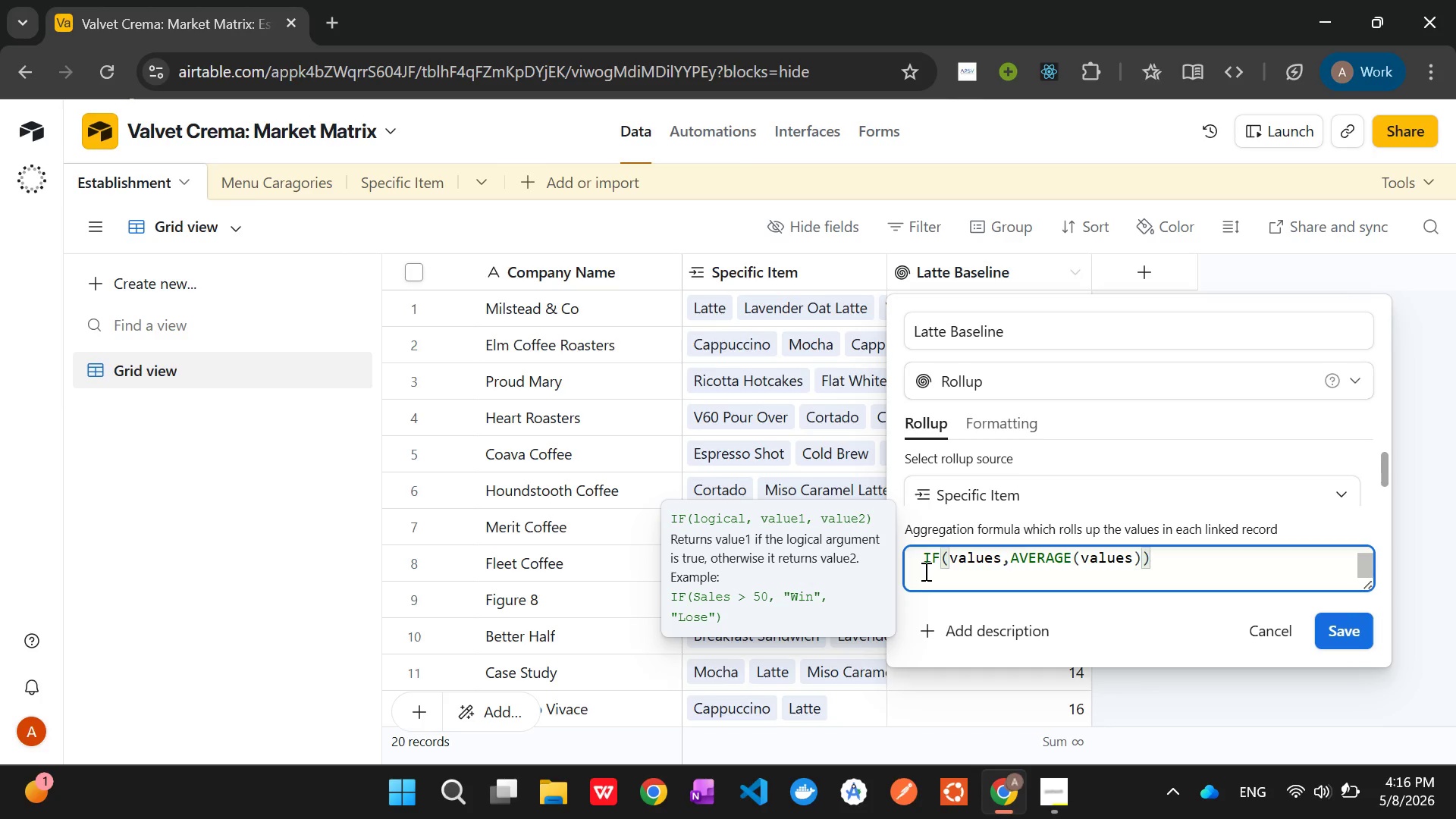 
hold_key(key=ArrowRight, duration=0.95)
 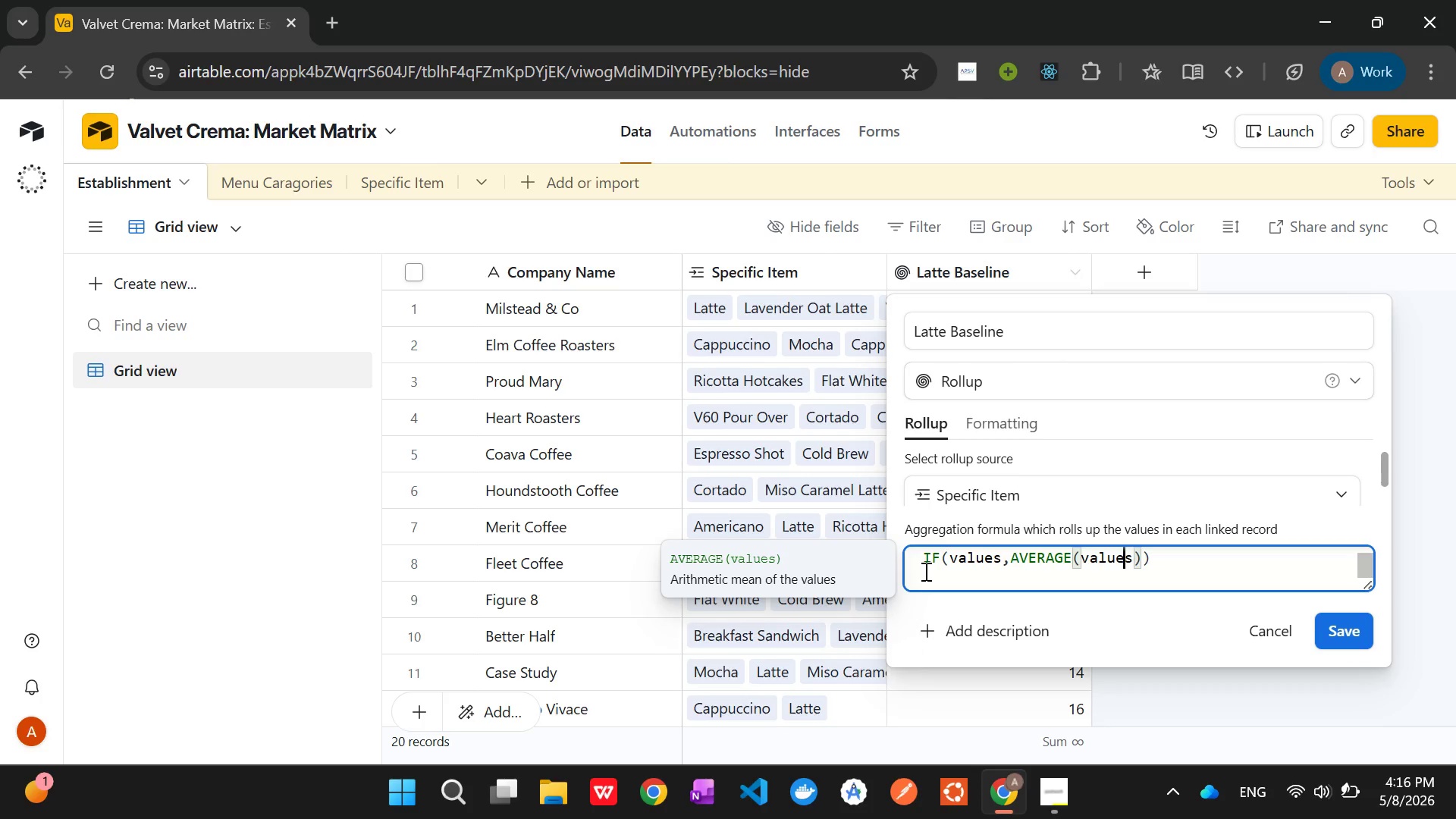 
key(ArrowRight)
 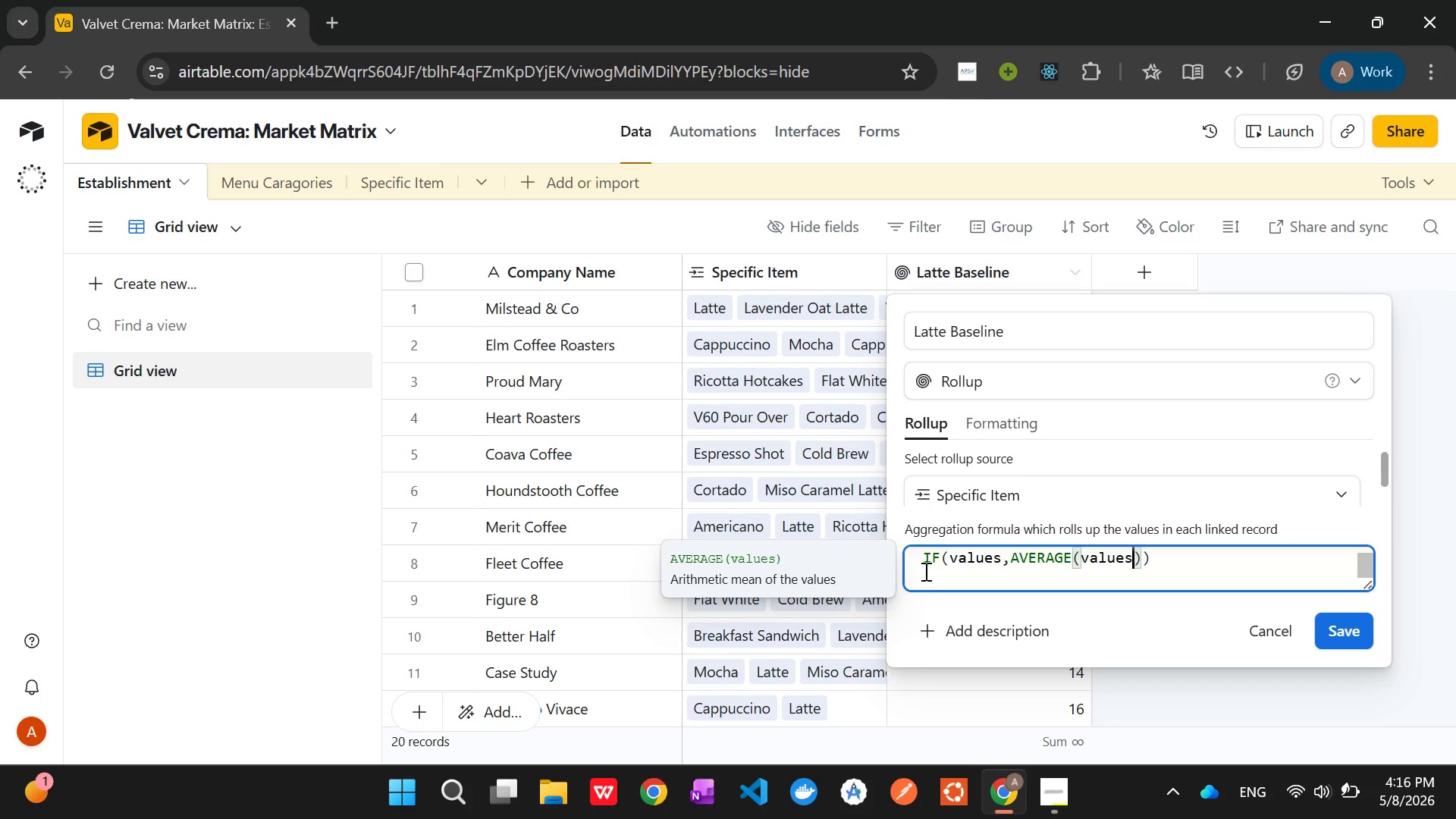 
key(ArrowRight)
 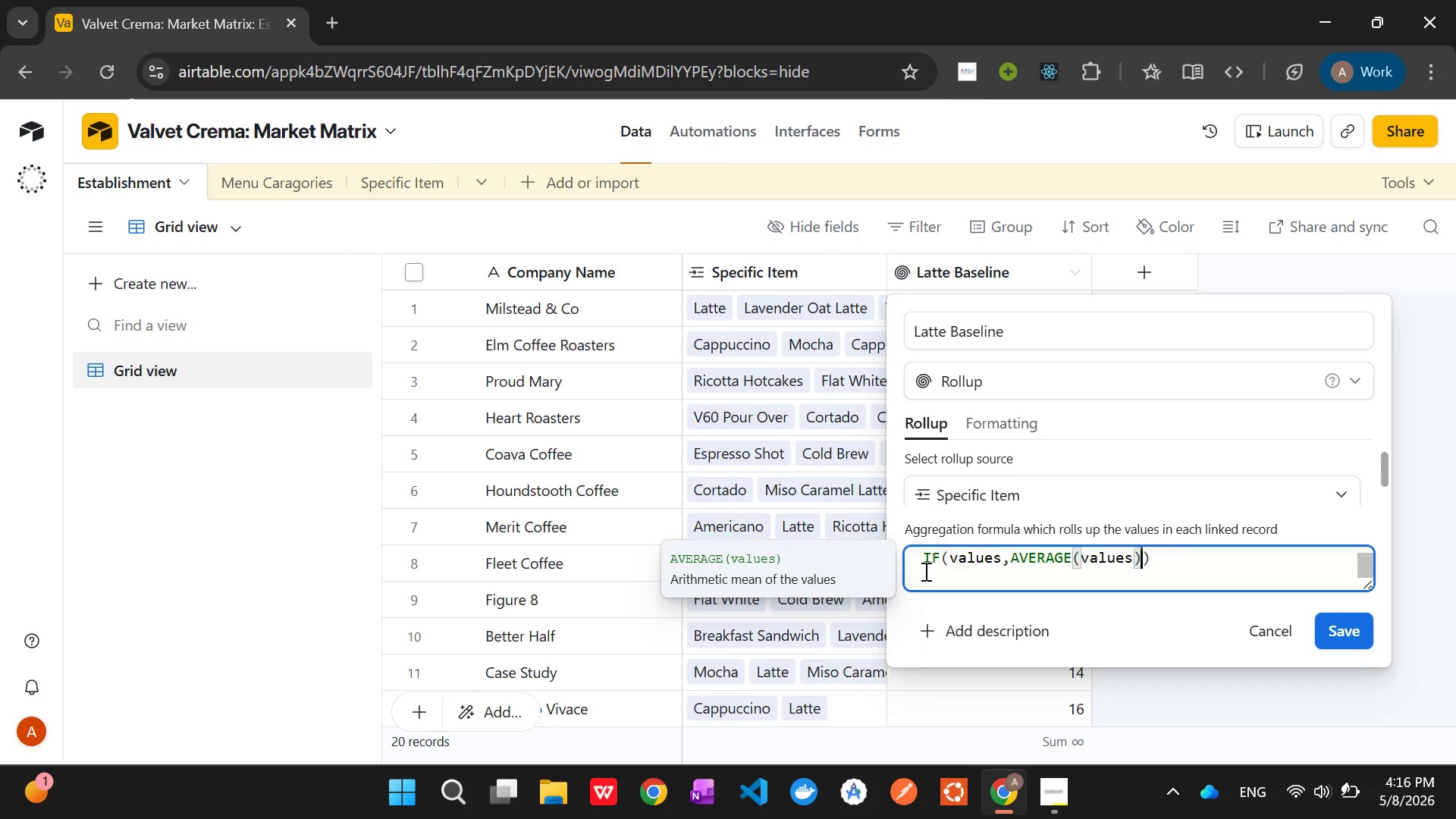 
key(ArrowRight)
 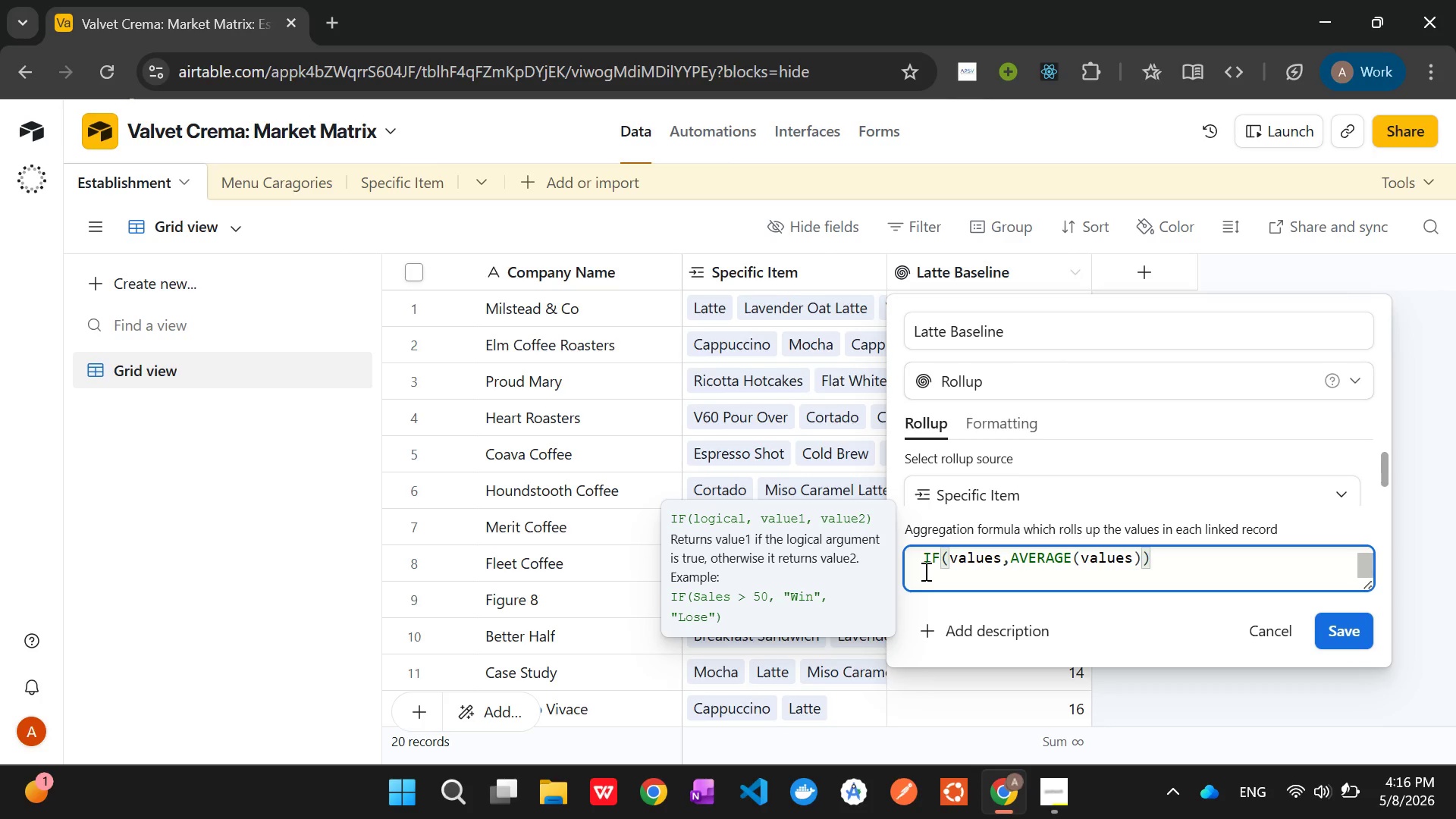 
type(,LANCK)
 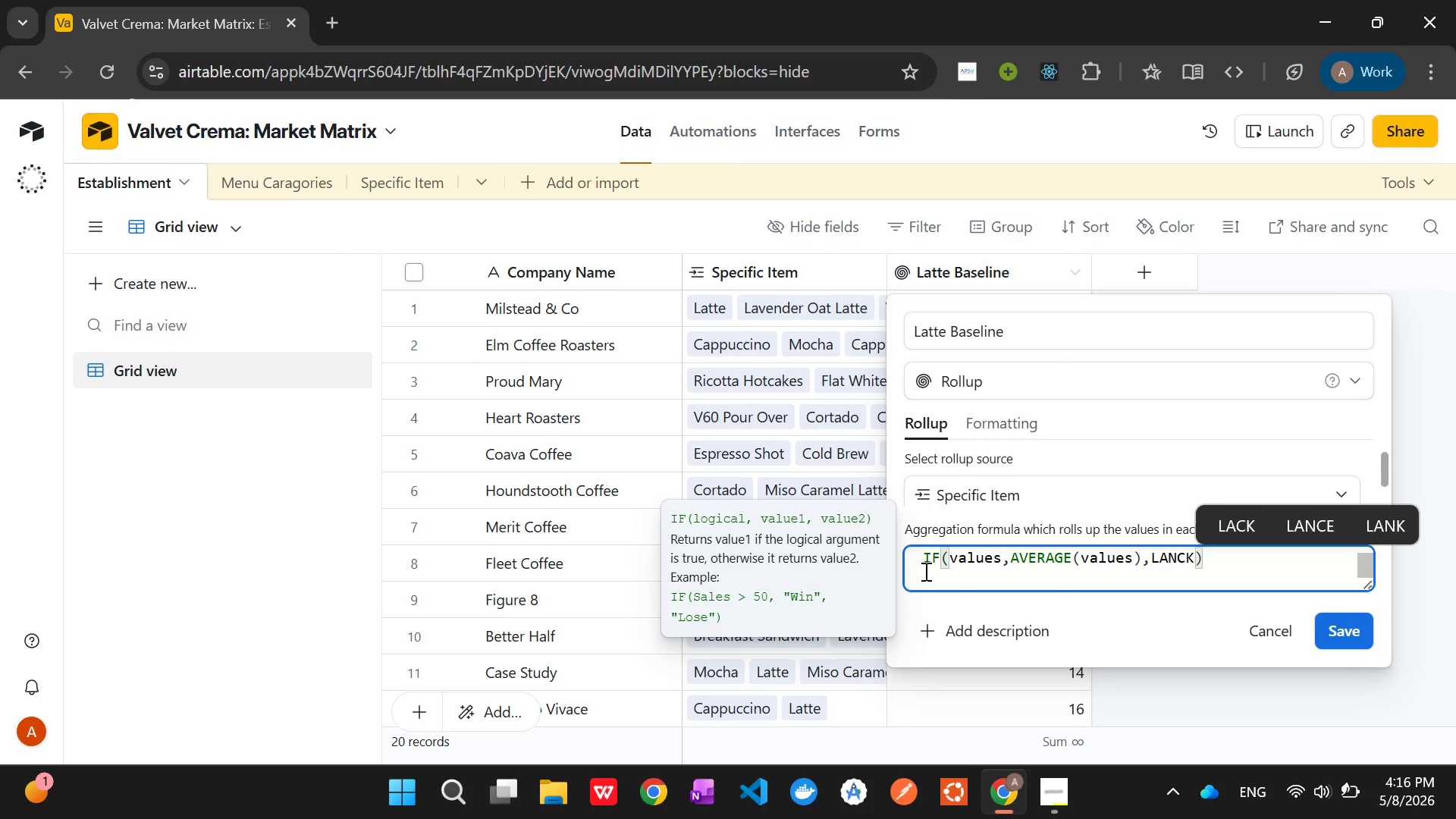 
key(ArrowLeft)
 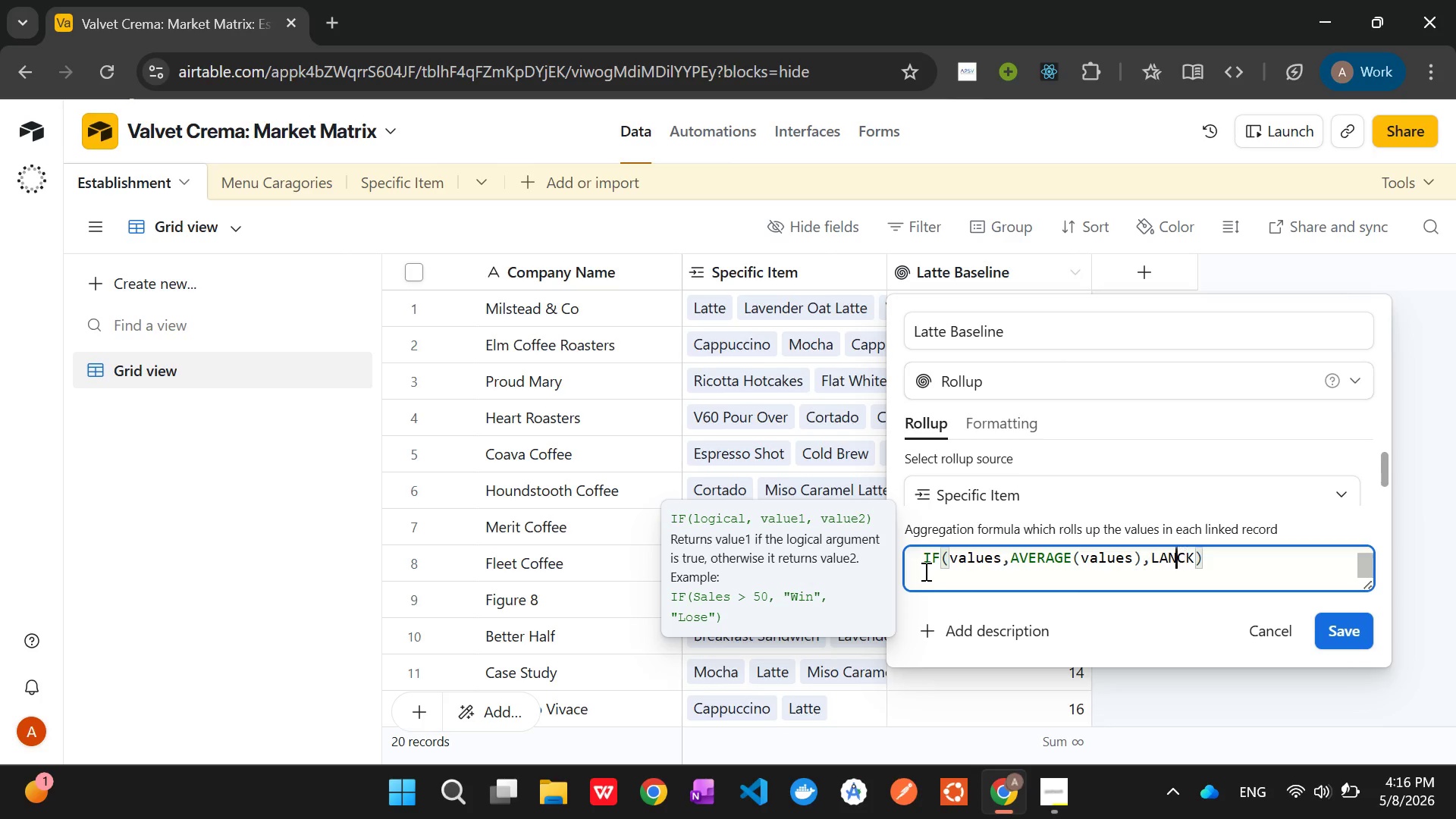 
hold_key(key=ArrowLeft, duration=0.67)
 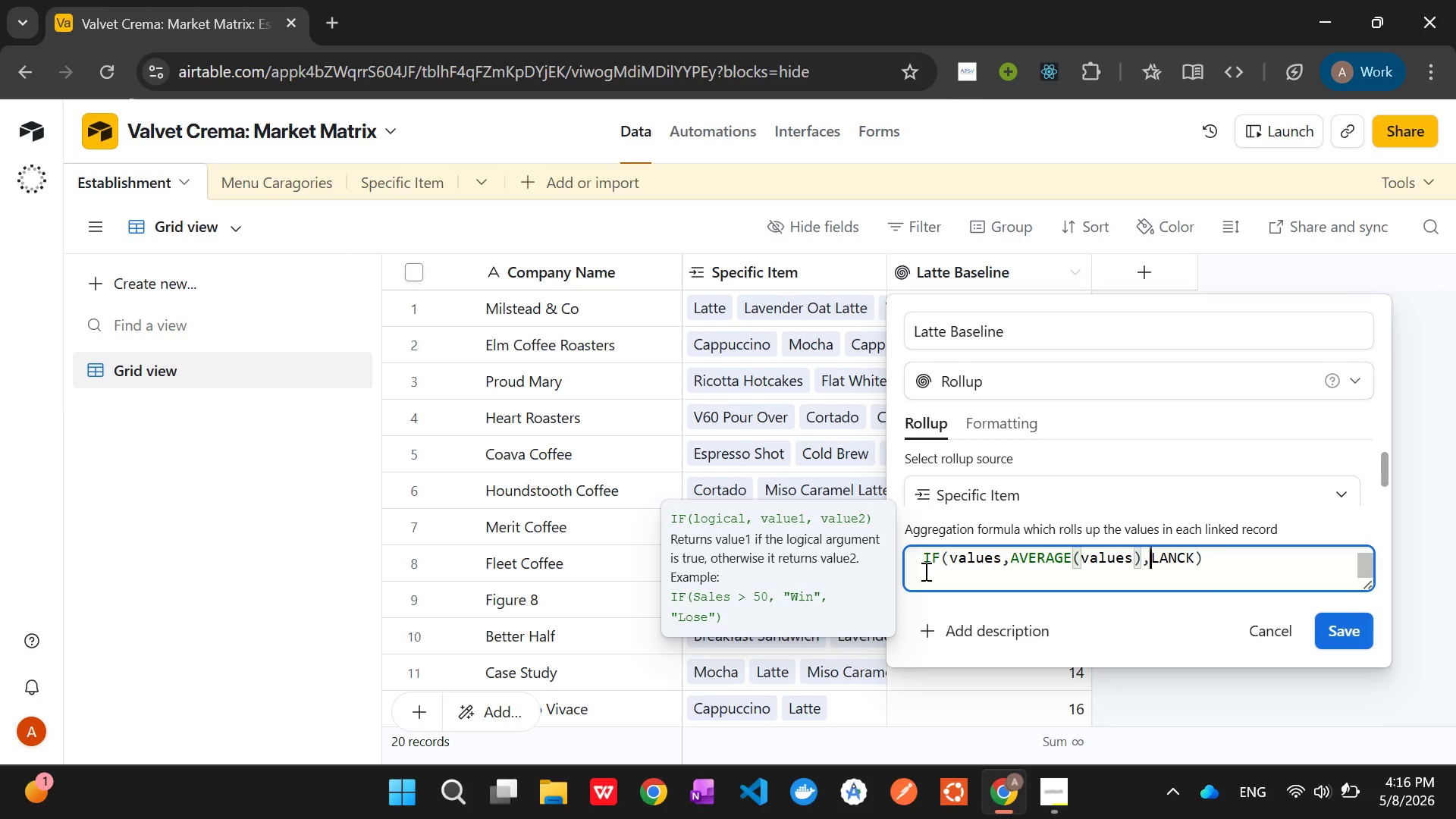 
key(ArrowRight)
 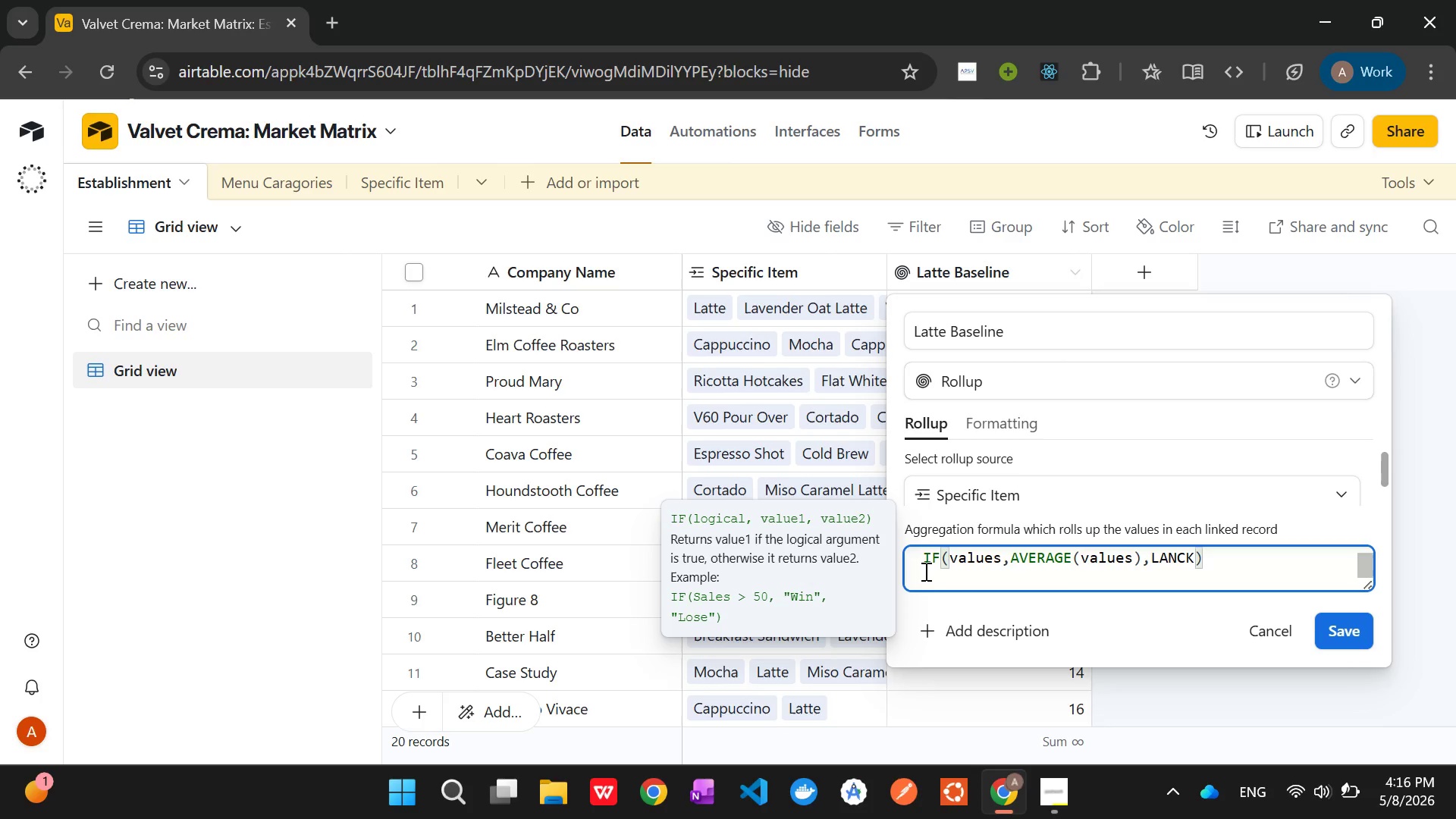 
key(Shift+B)
 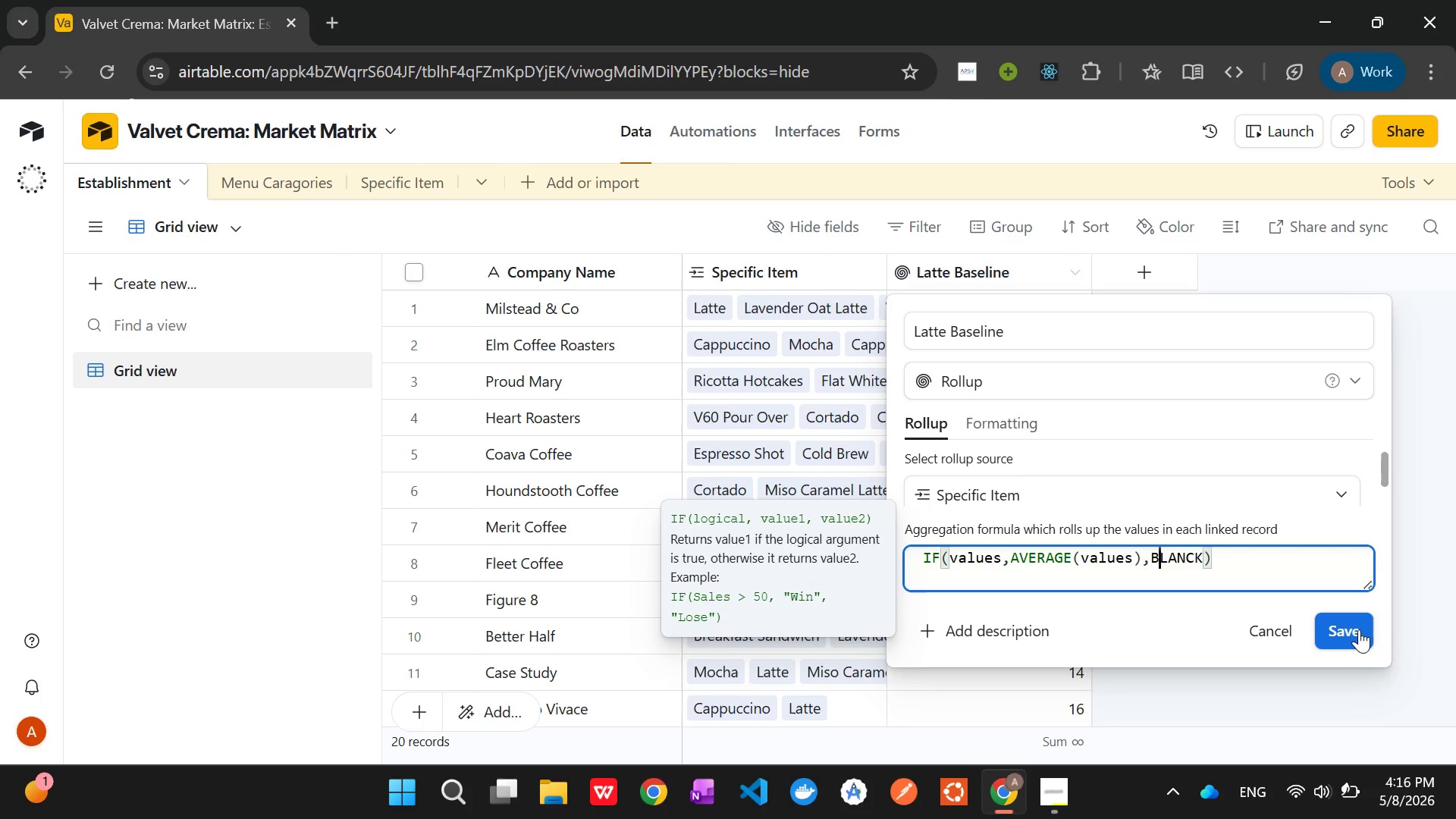 
wait(5.2)
 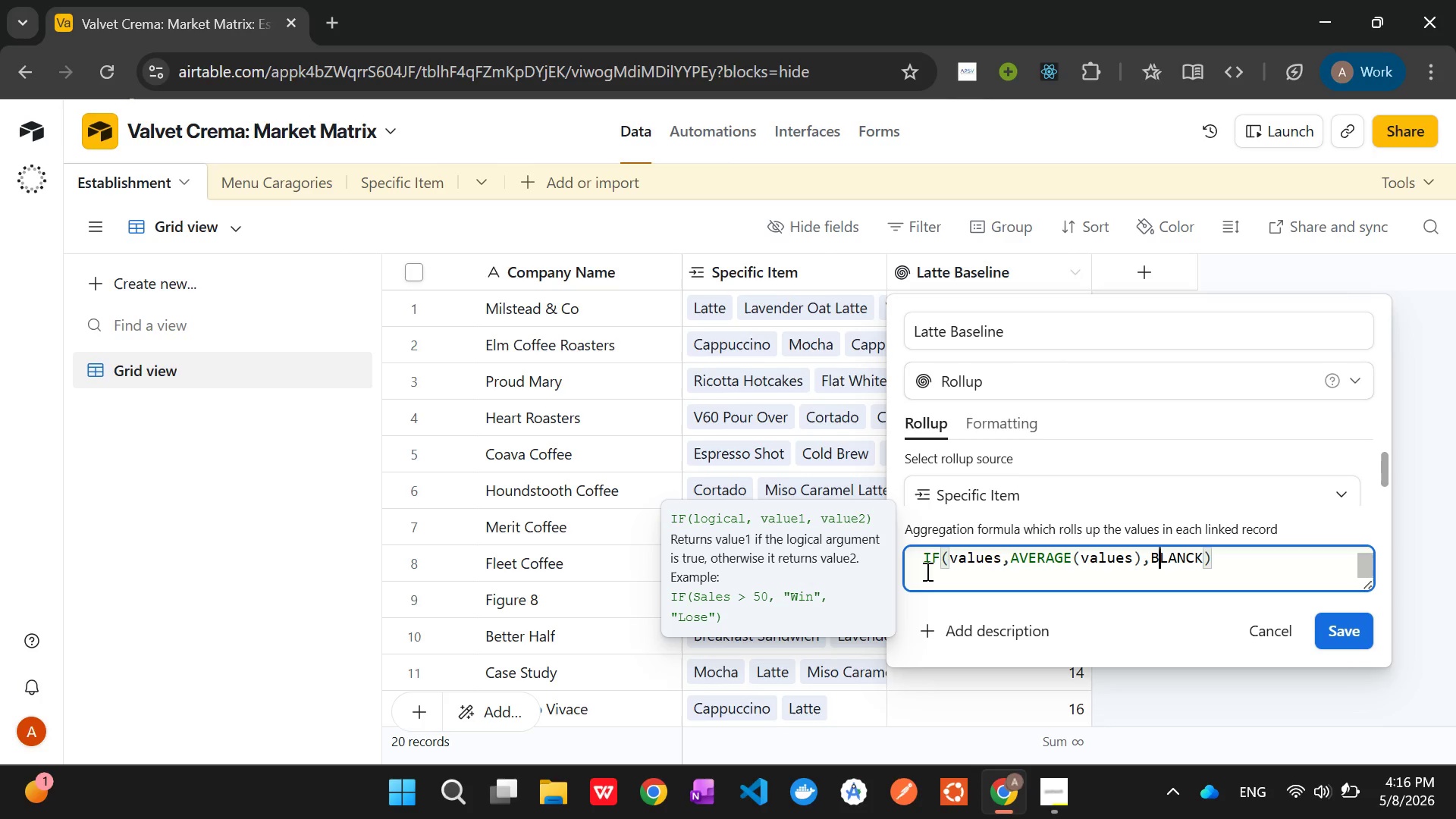 
left_click([1200, 559])
 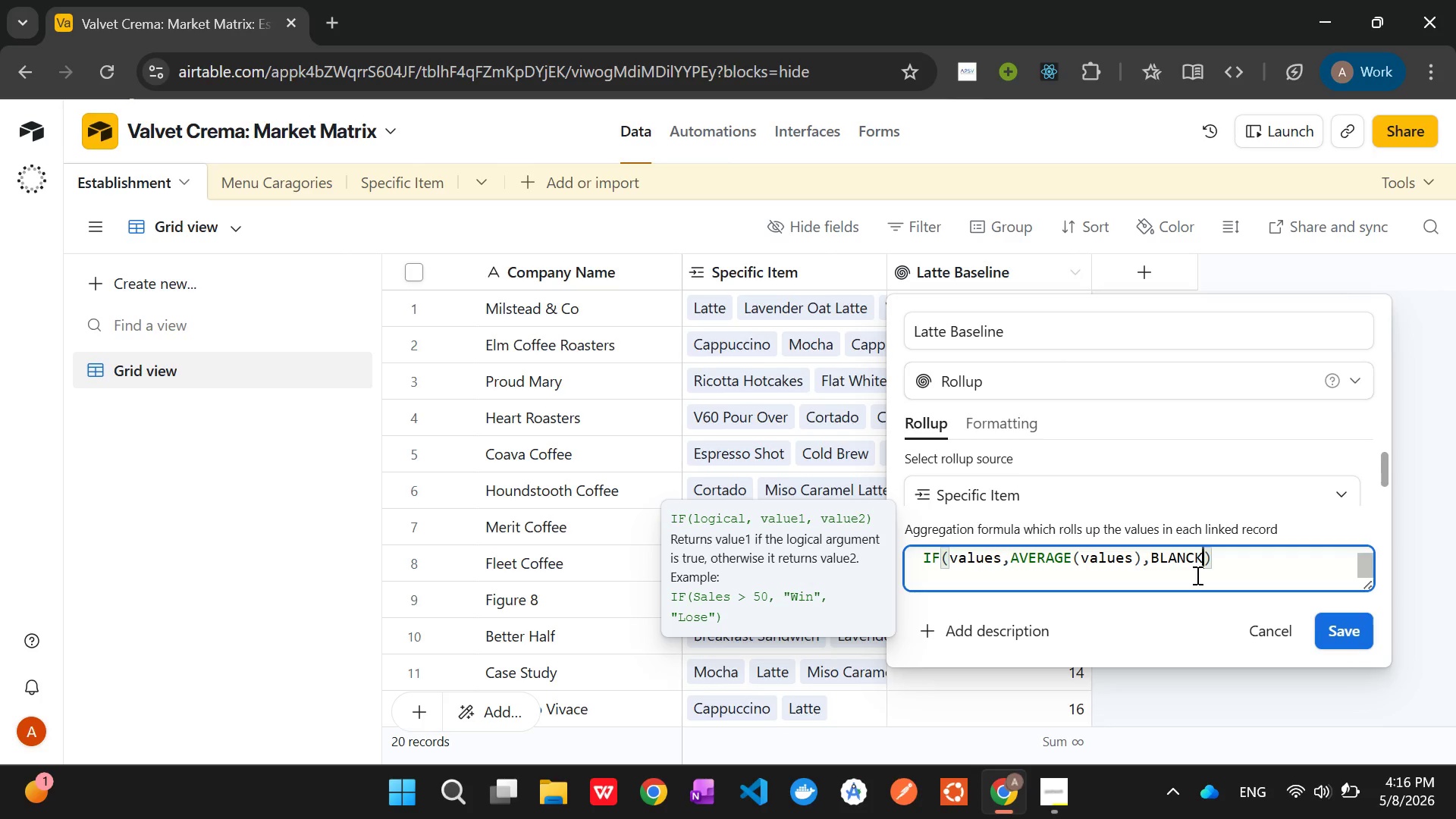 
key(ArrowLeft)
 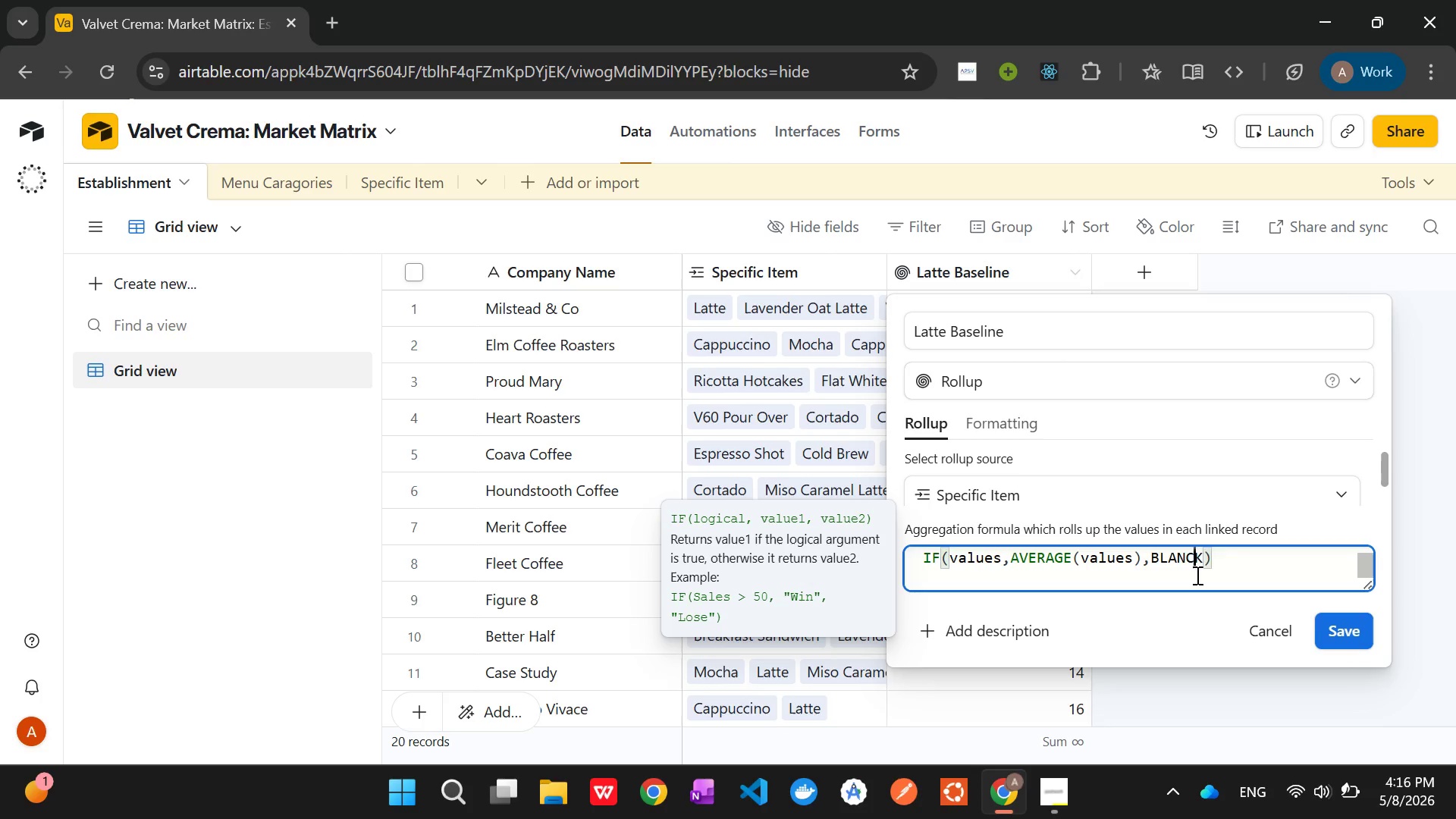 
key(Backspace)
 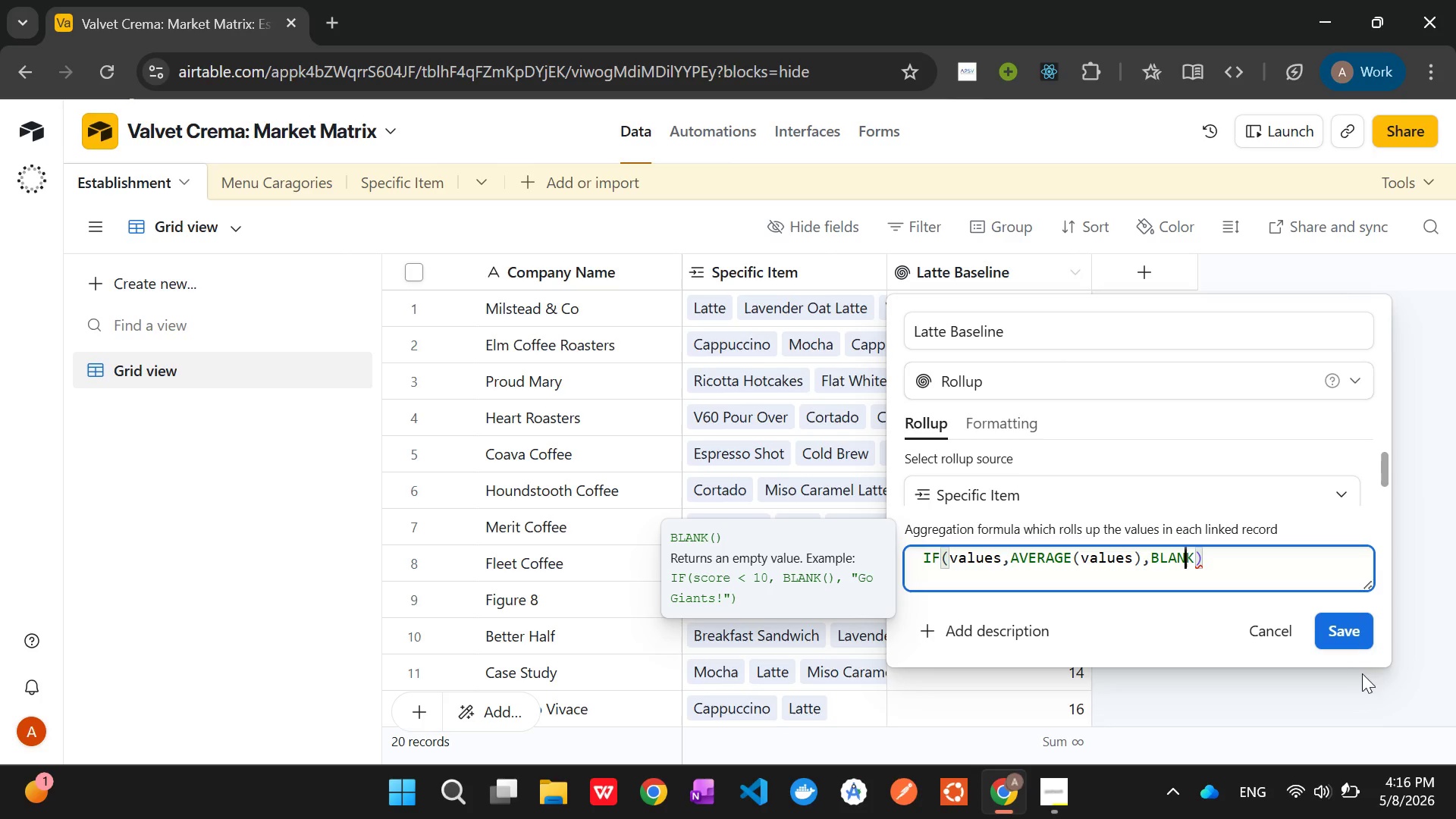 
left_click([1363, 639])
 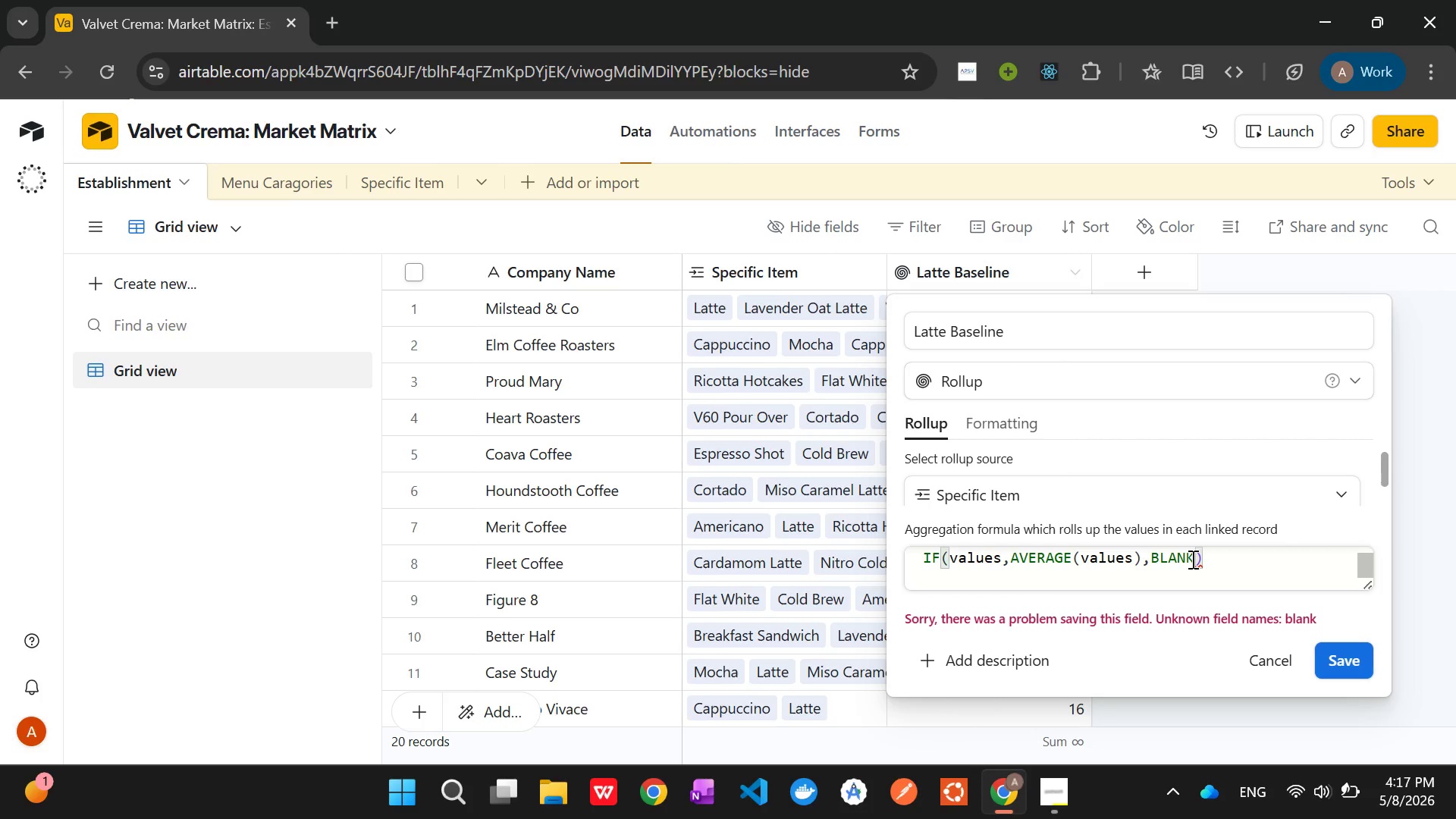 
wait(24.12)
 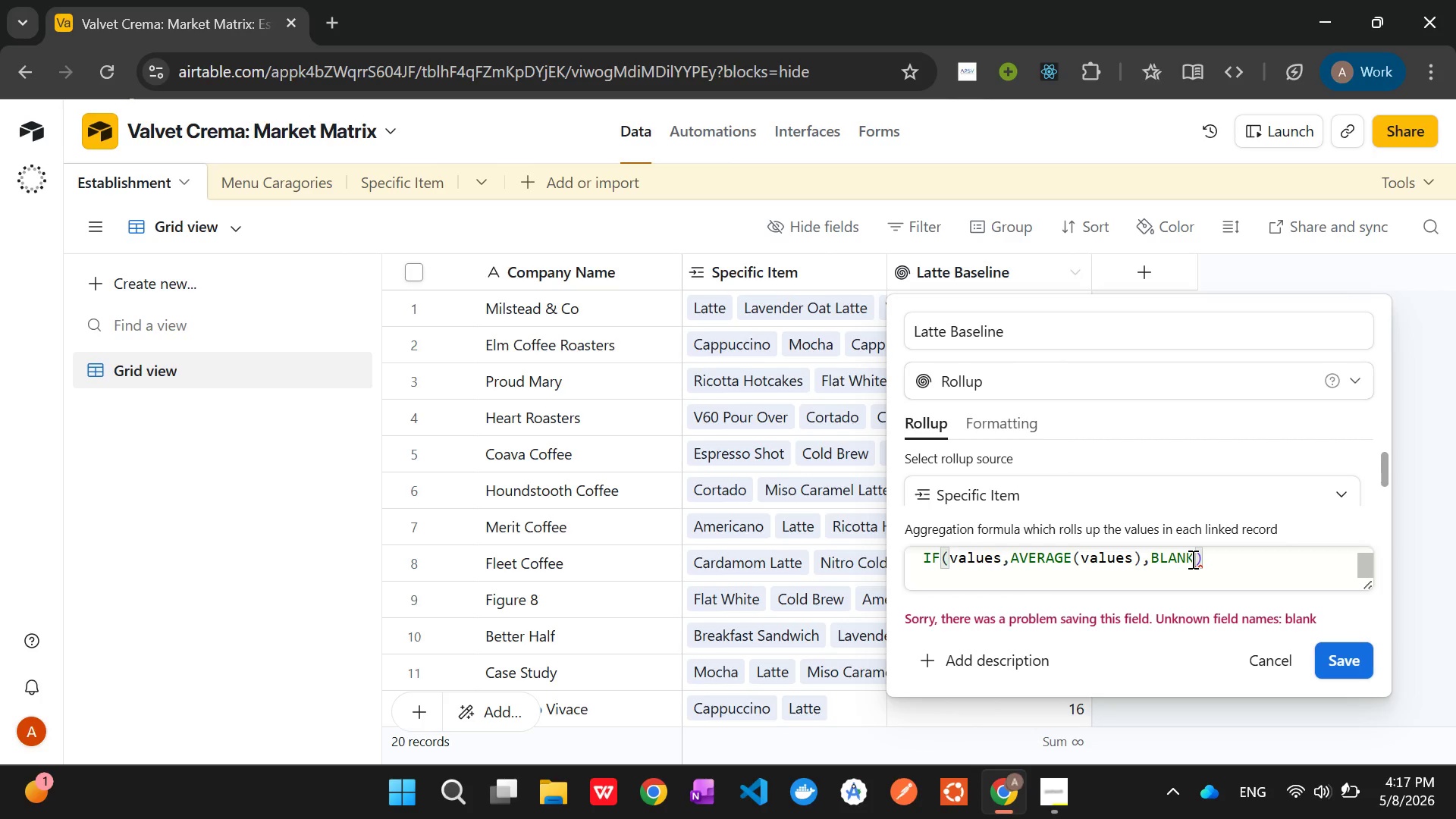 
left_click([1191, 559])
 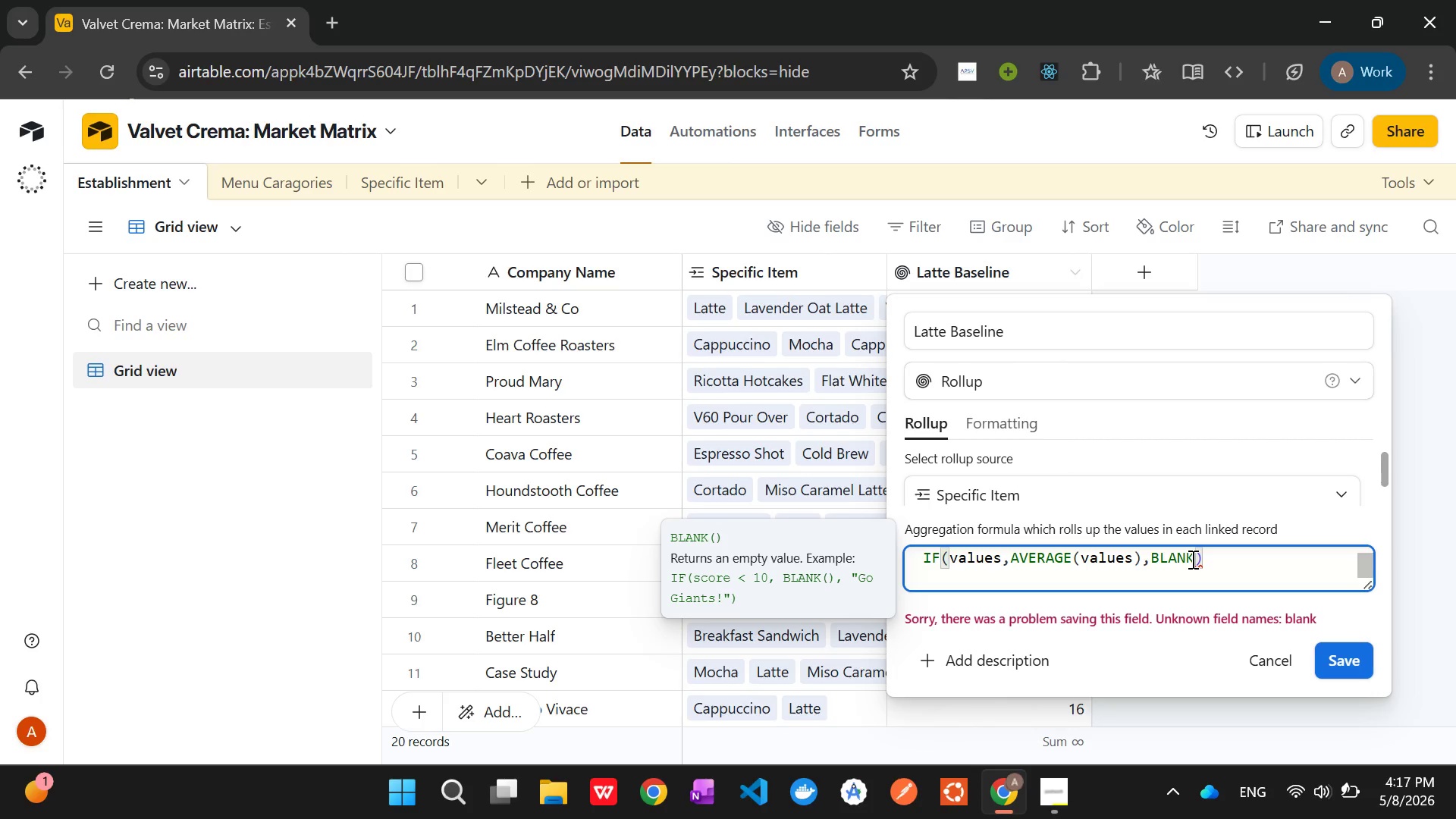 
type(())
 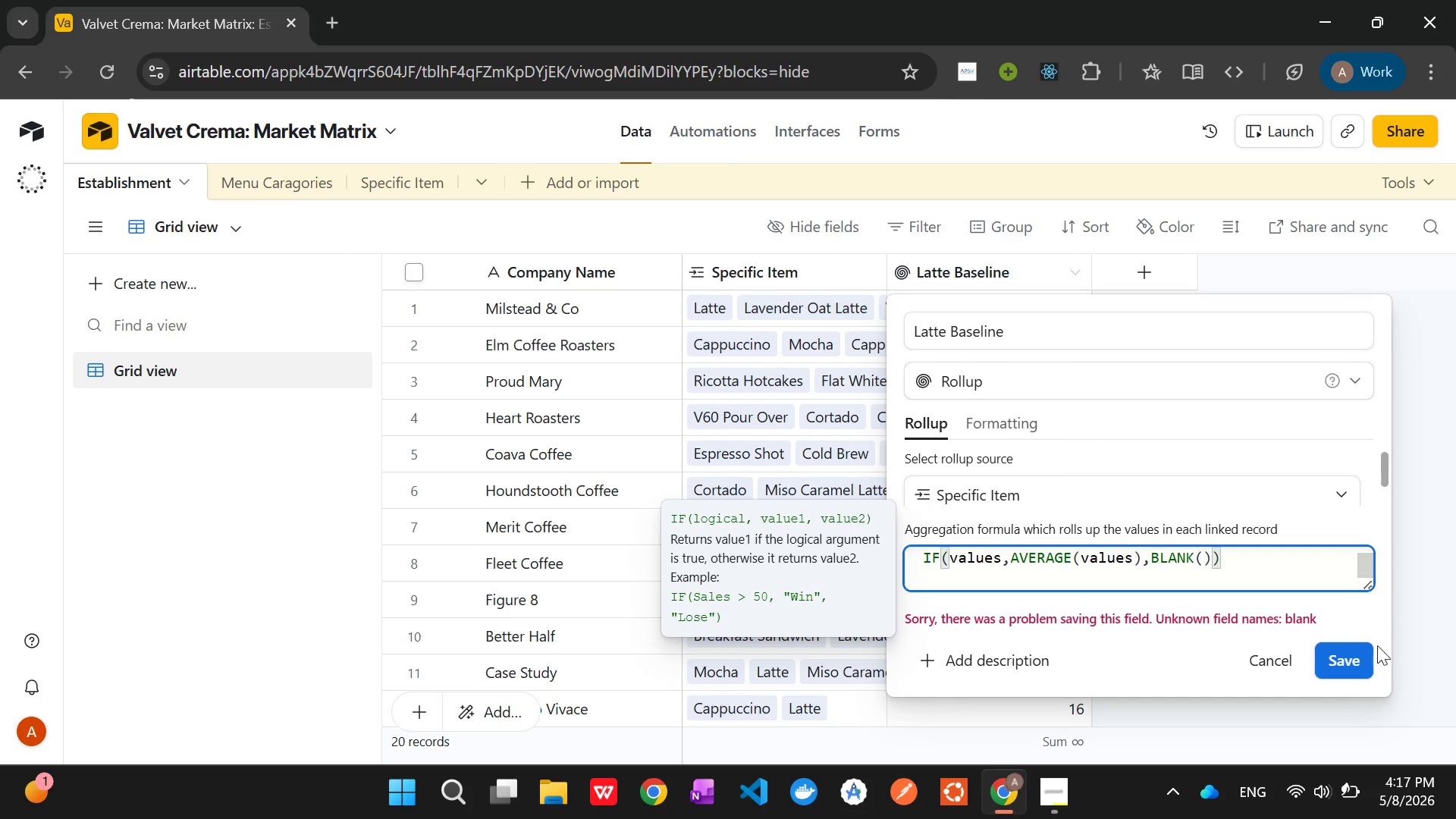 
left_click([1360, 664])
 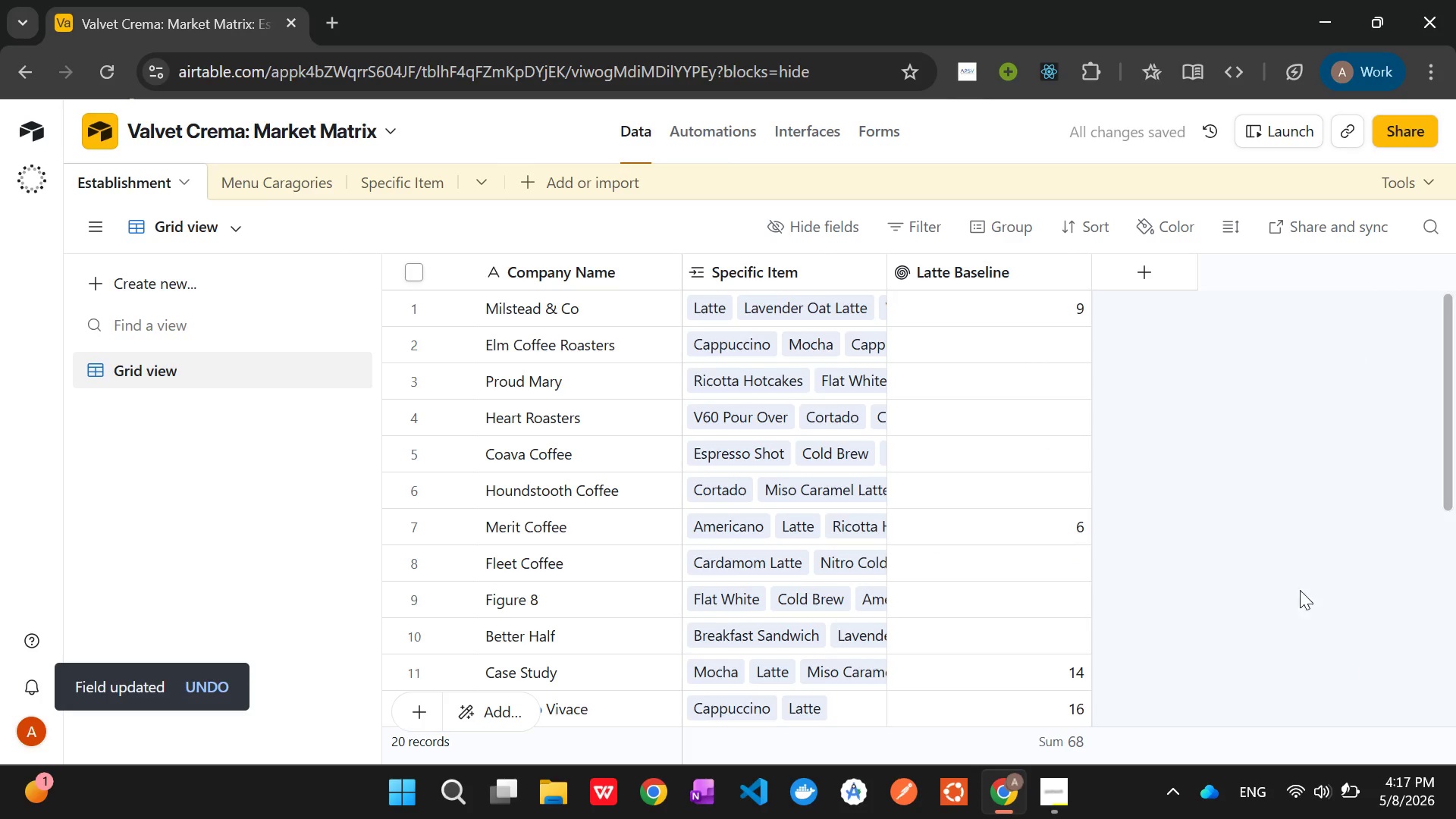 
scroll: coordinate [1190, 558], scroll_direction: up, amount: 3.0
 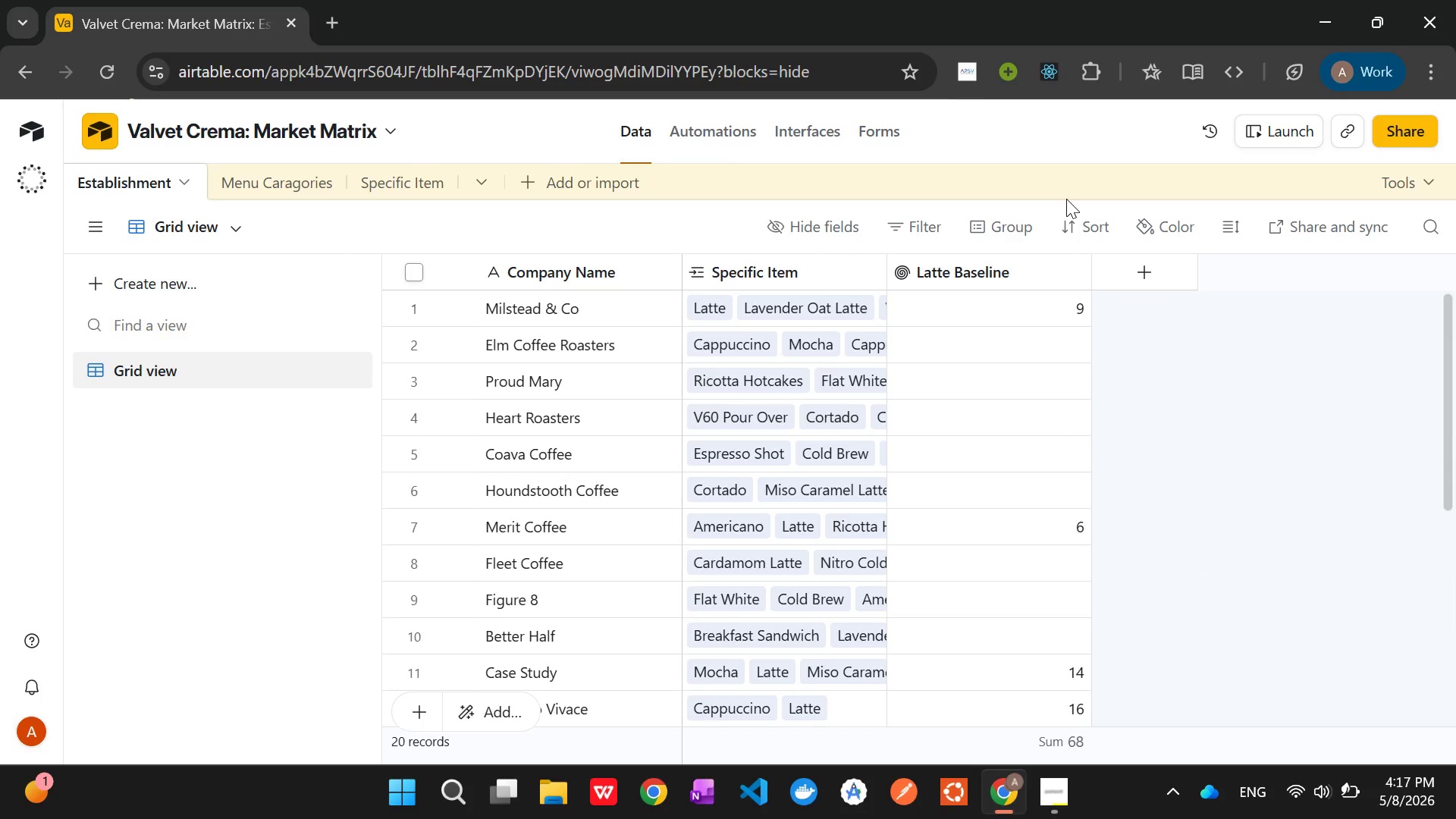 
wait(15.88)
 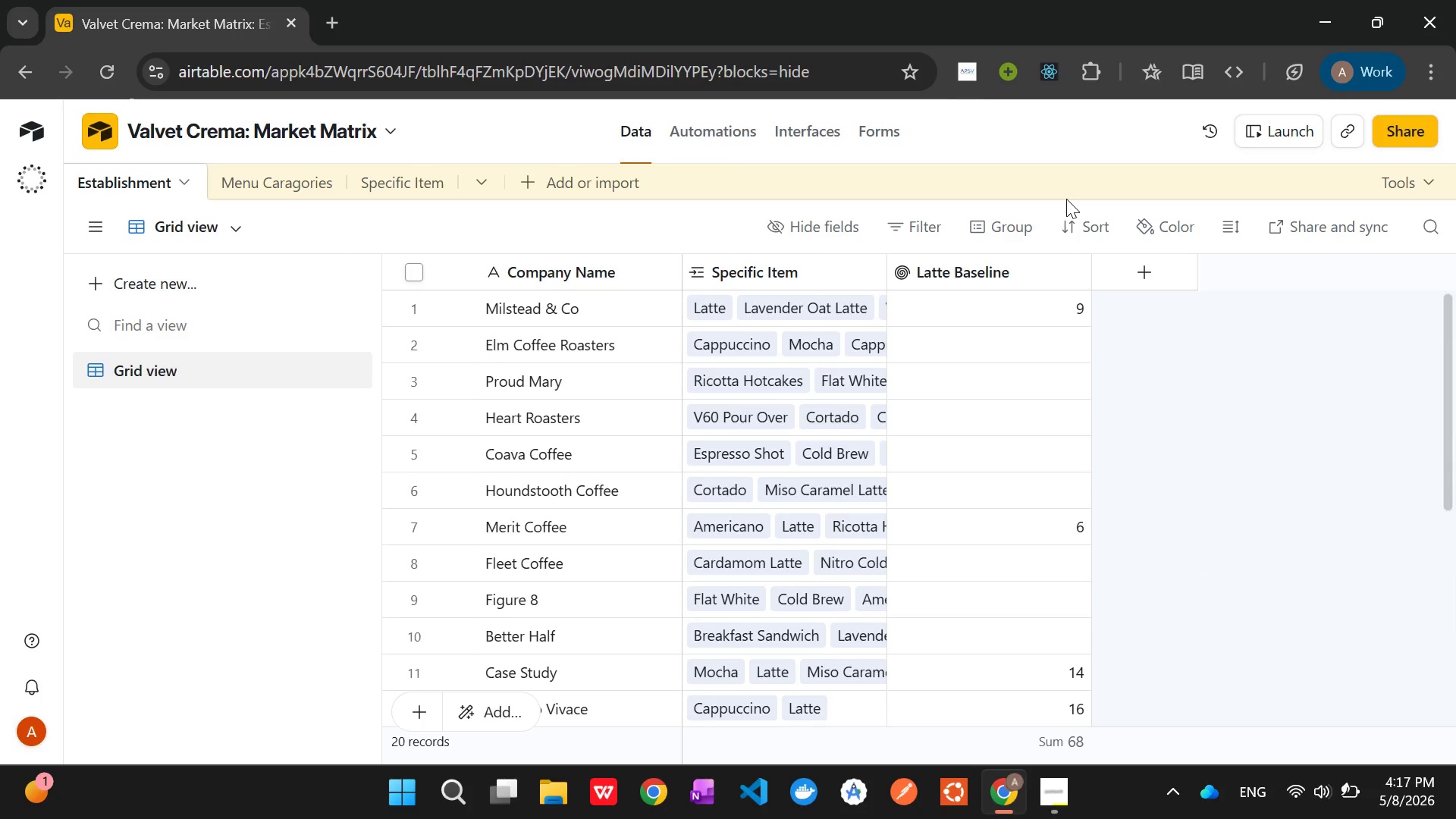 
left_click([1050, 814])